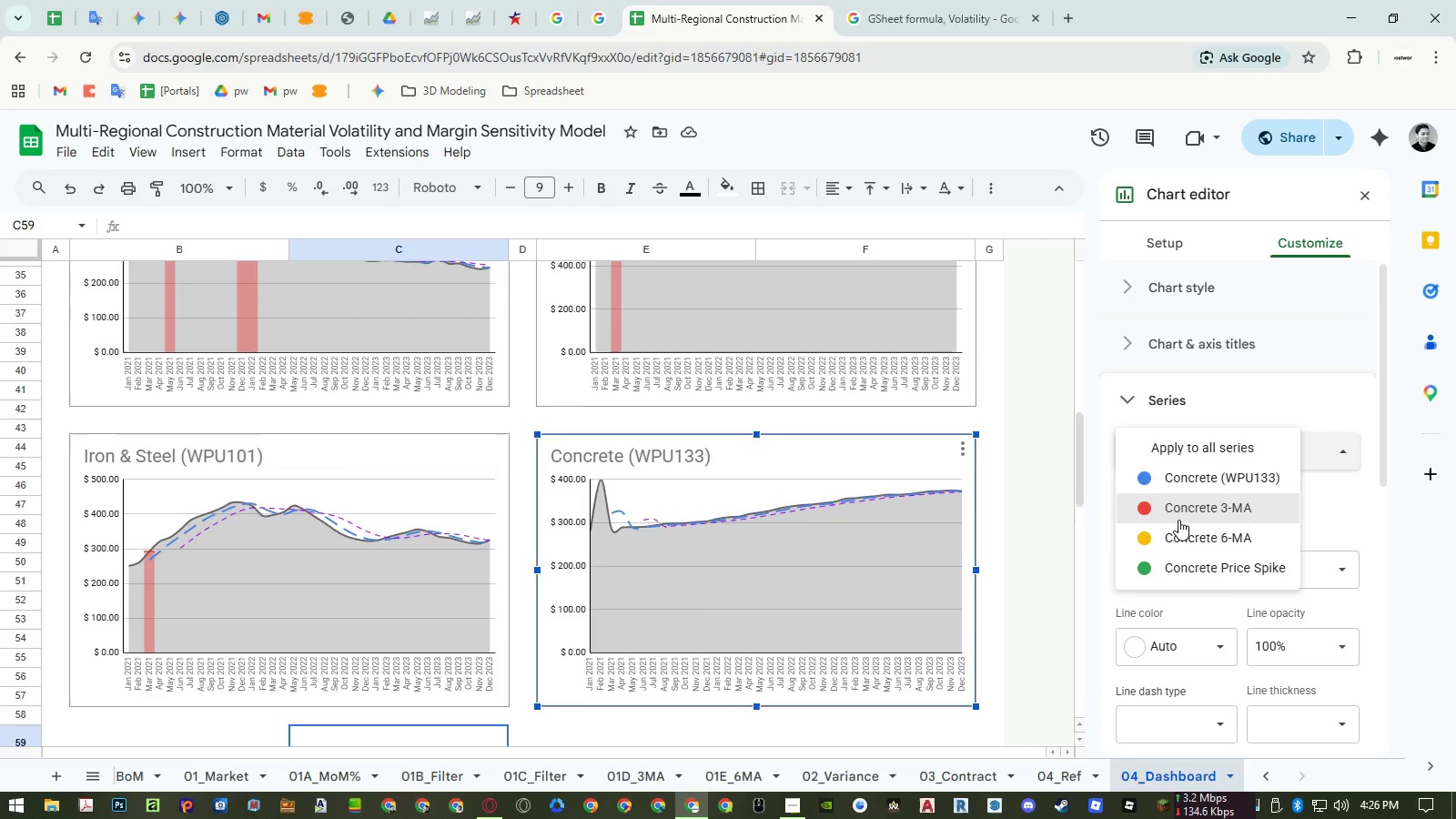 
left_click([1176, 561])
 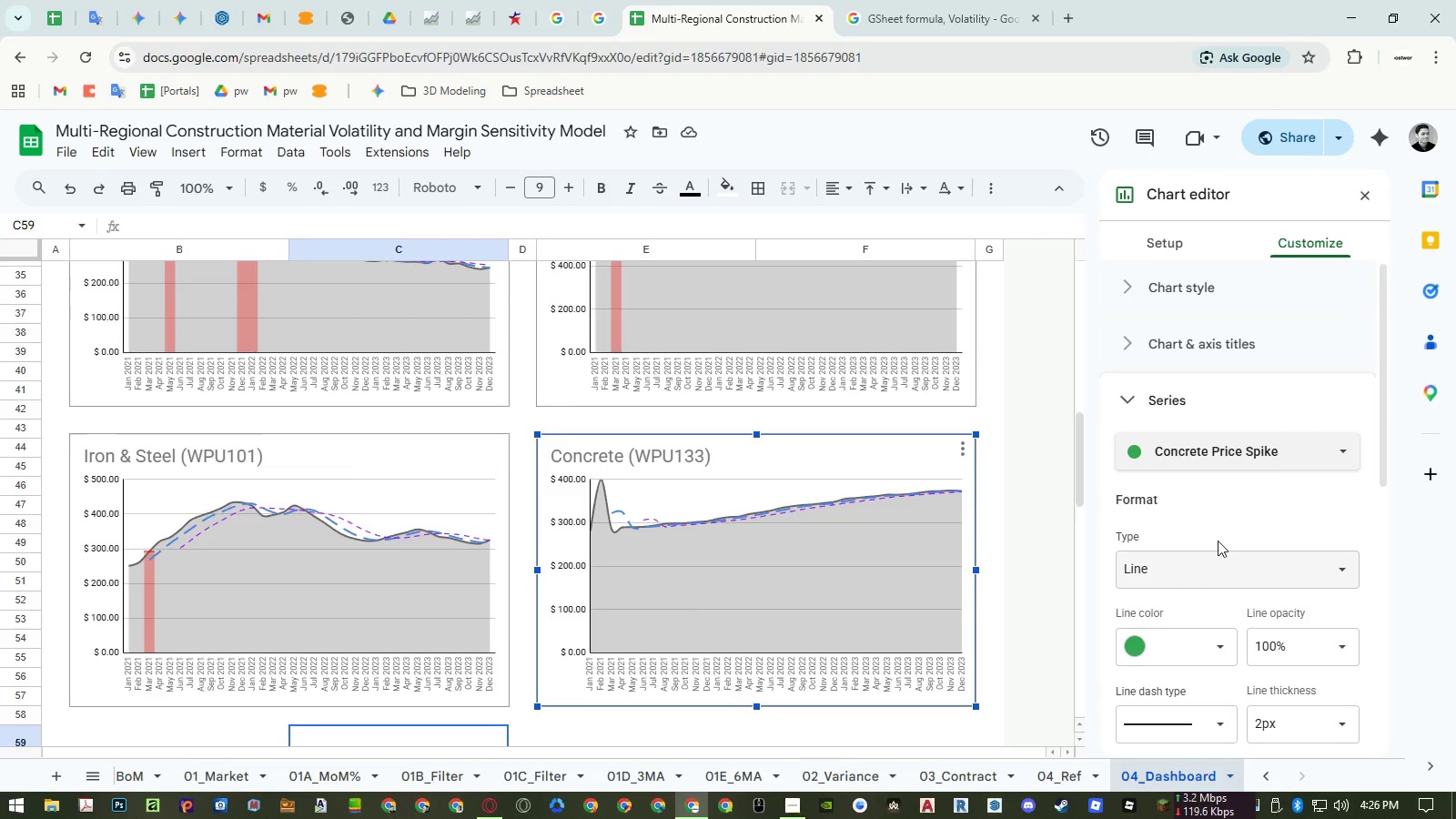 
scroll: coordinate [1220, 541], scroll_direction: down, amount: 3.0
 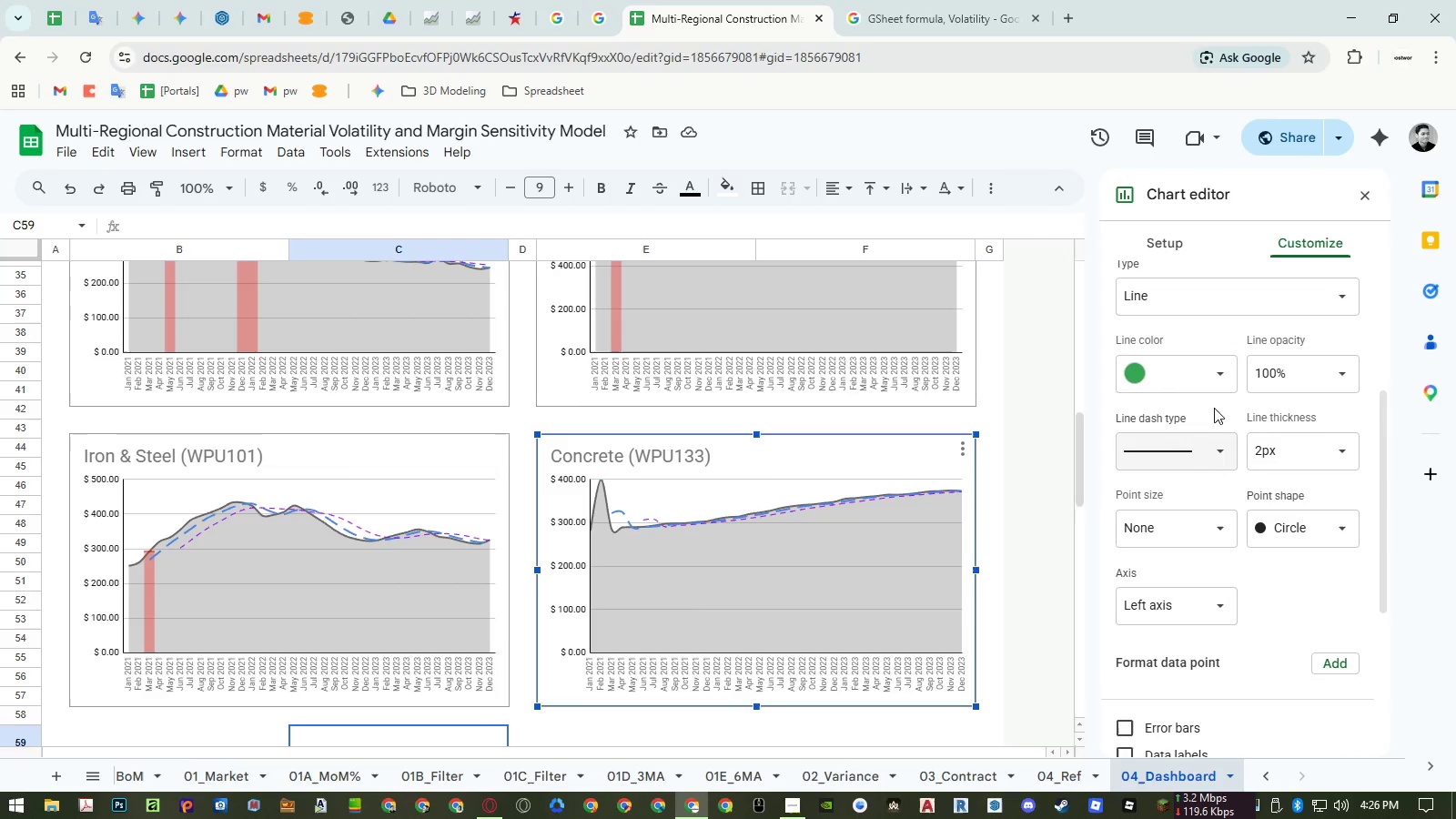 
left_click([1209, 375])
 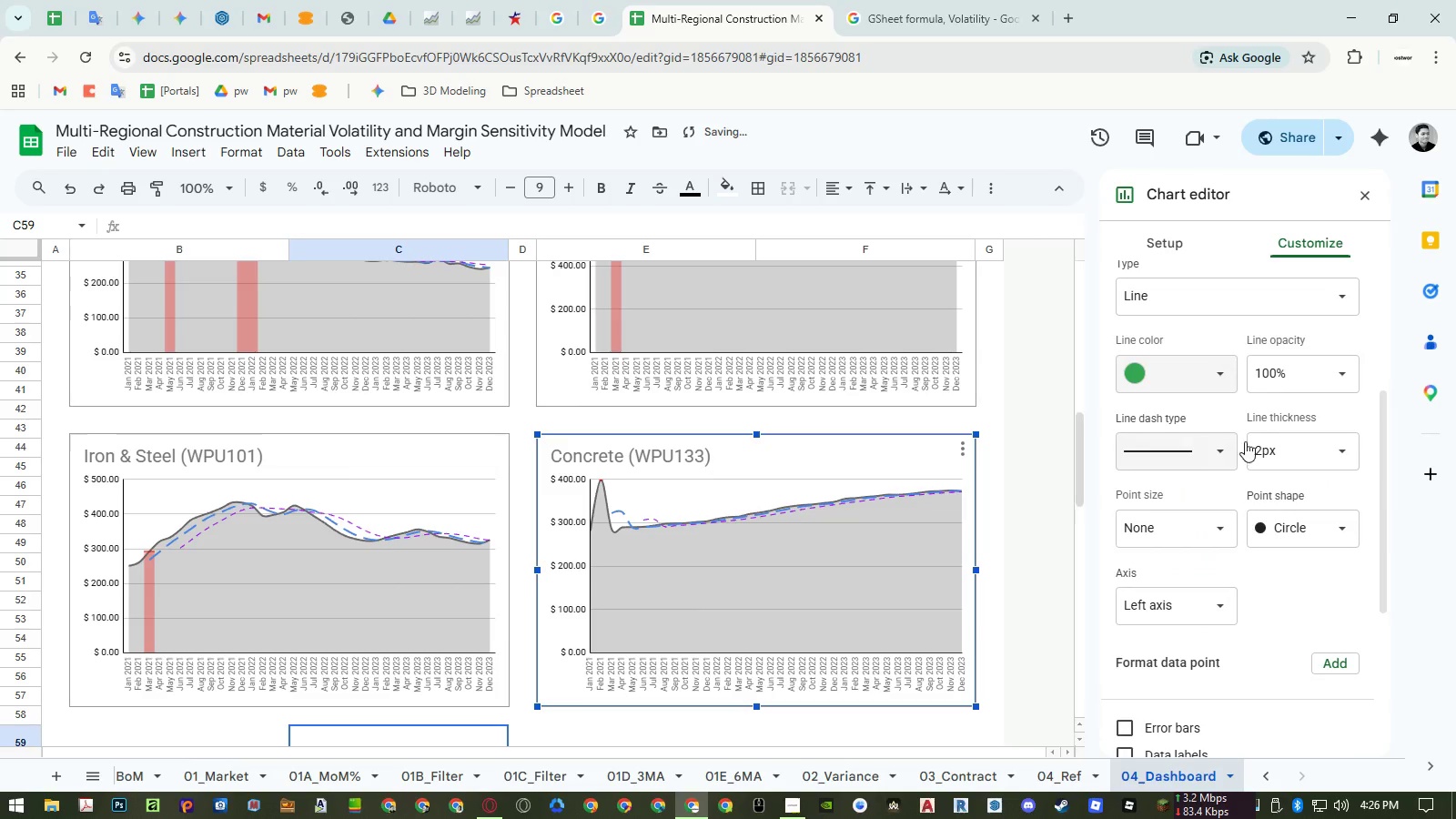 
double_click([1297, 439])
 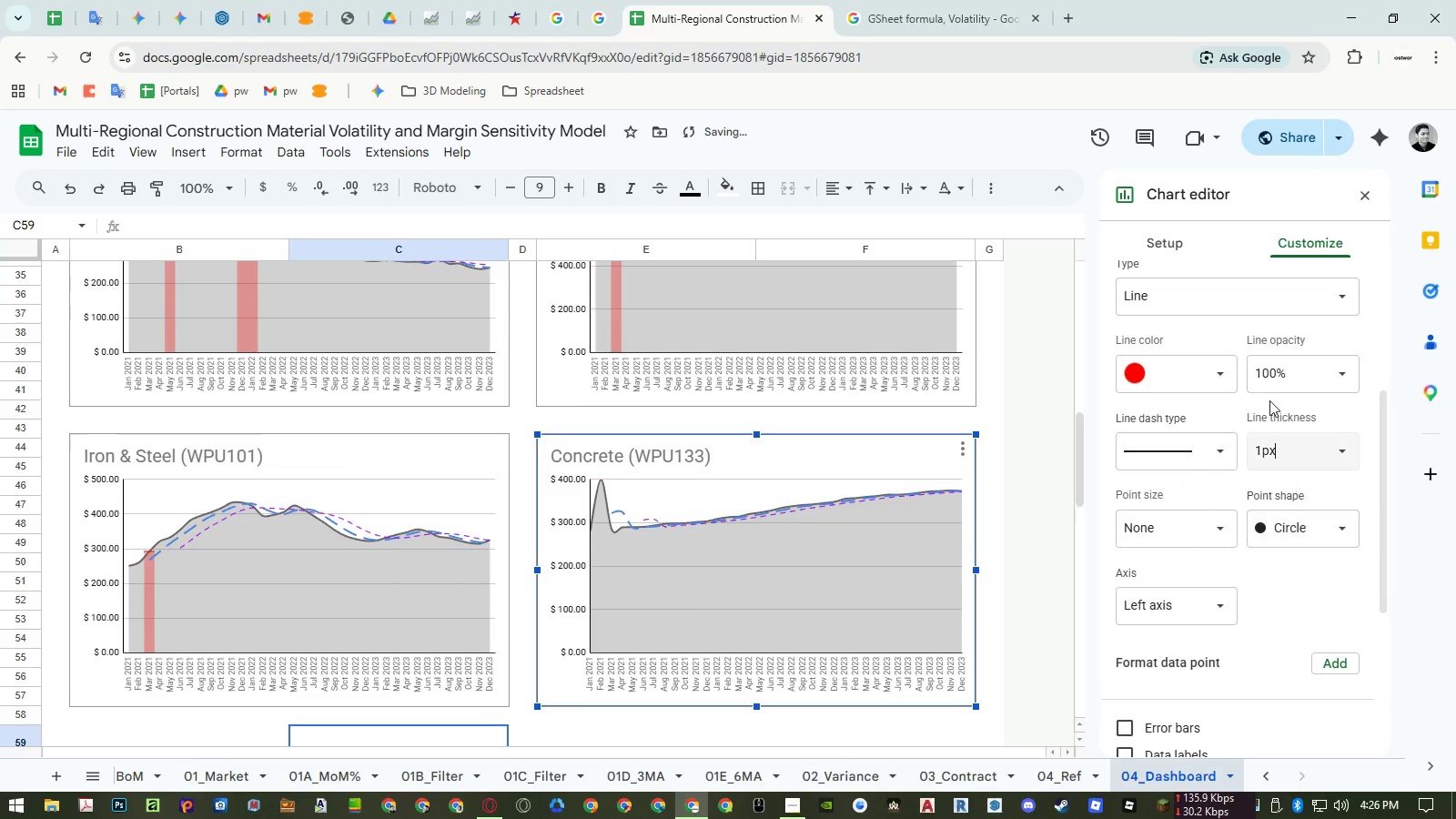 
double_click([1244, 287])
 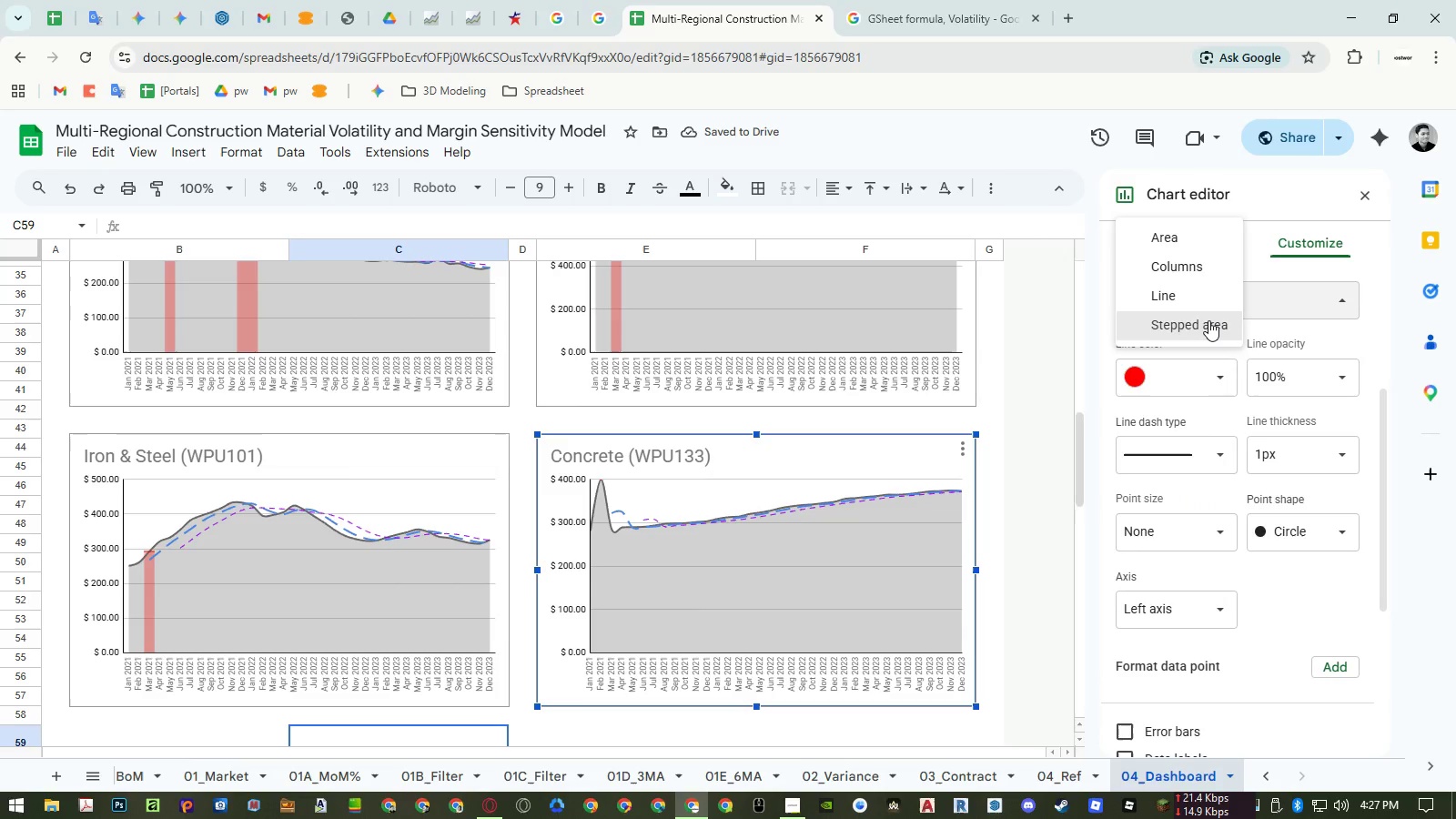 
left_click([1208, 320])
 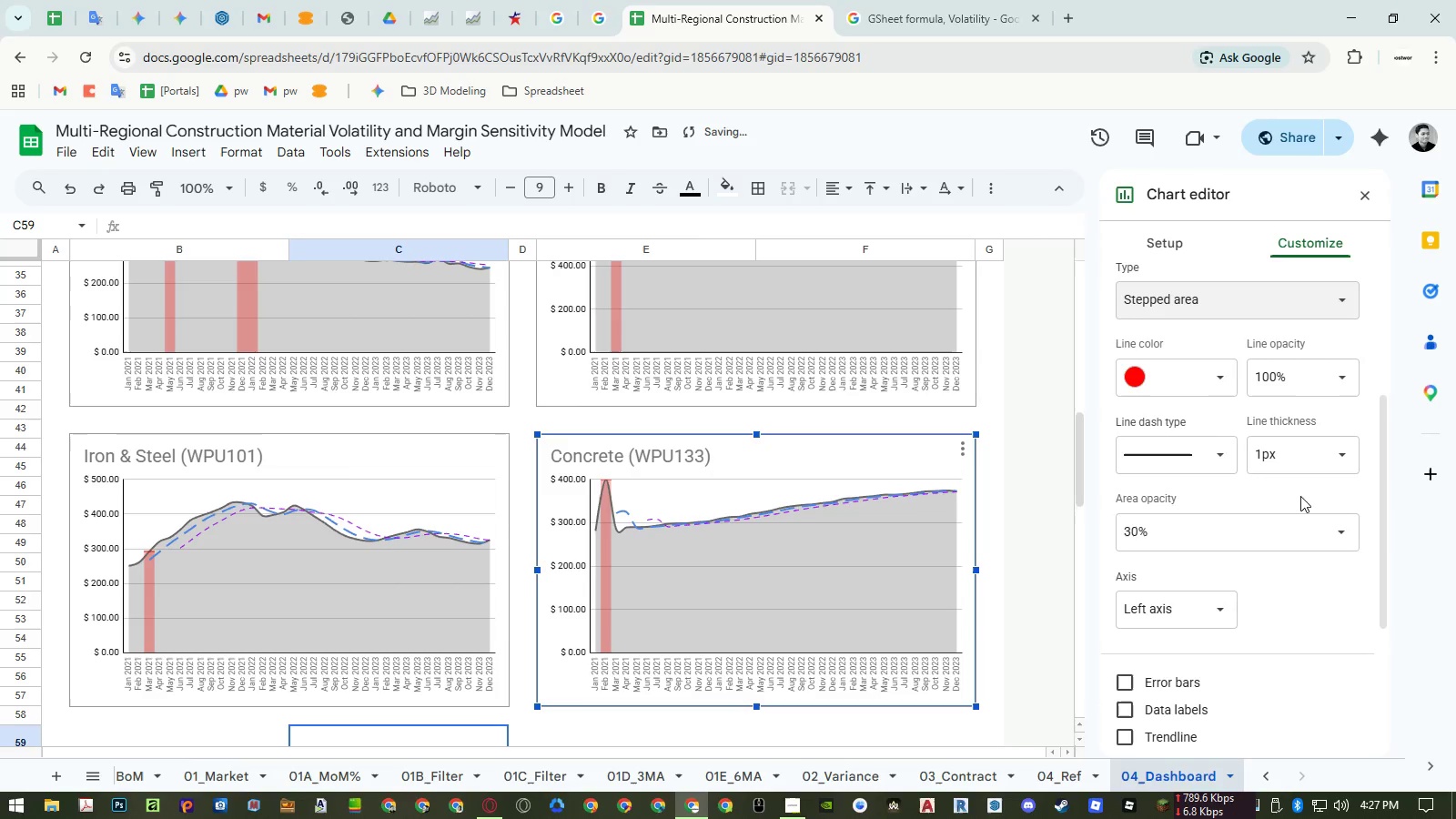 
mouse_move([1330, 519])
 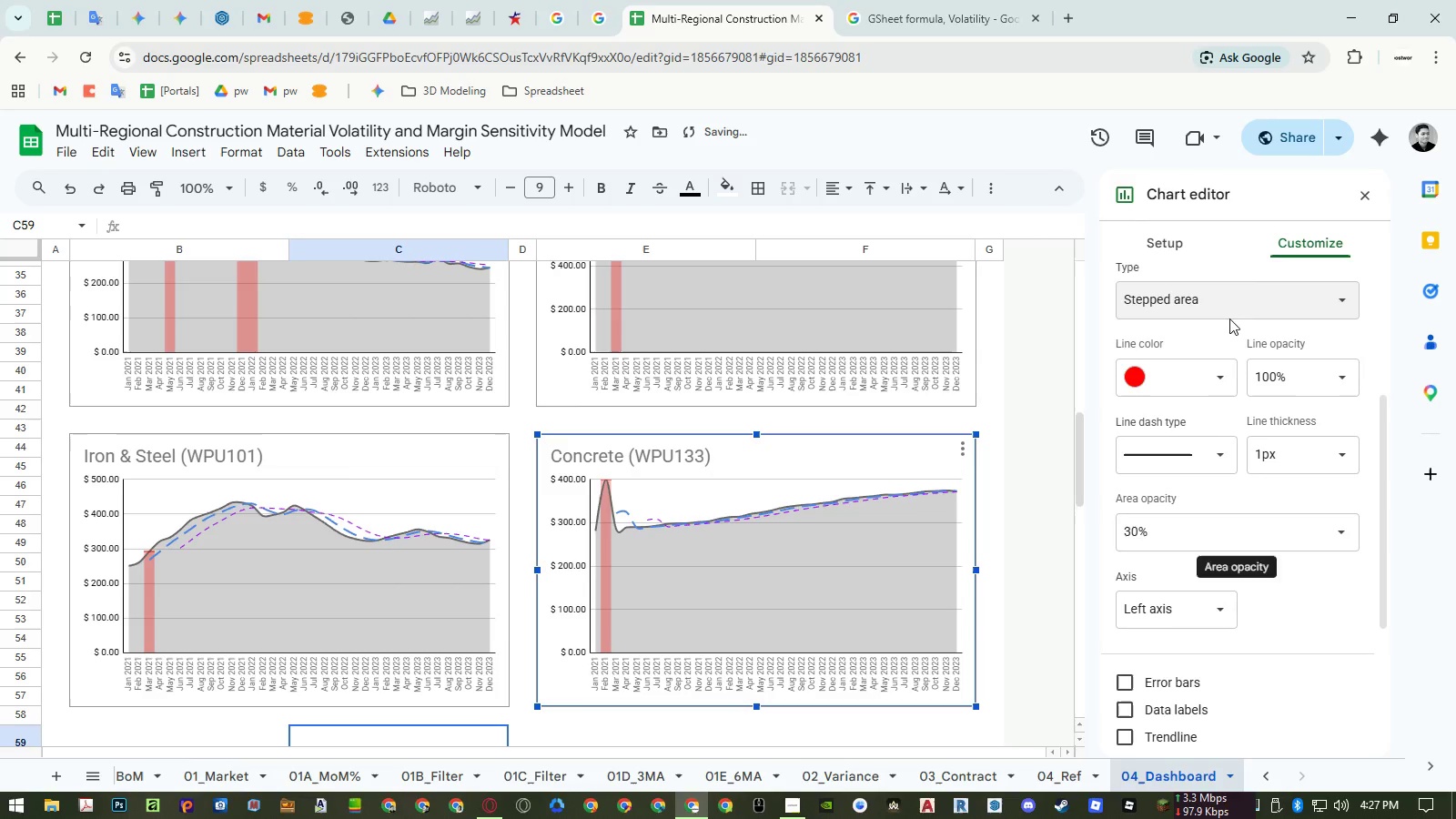 
left_click([1228, 308])
 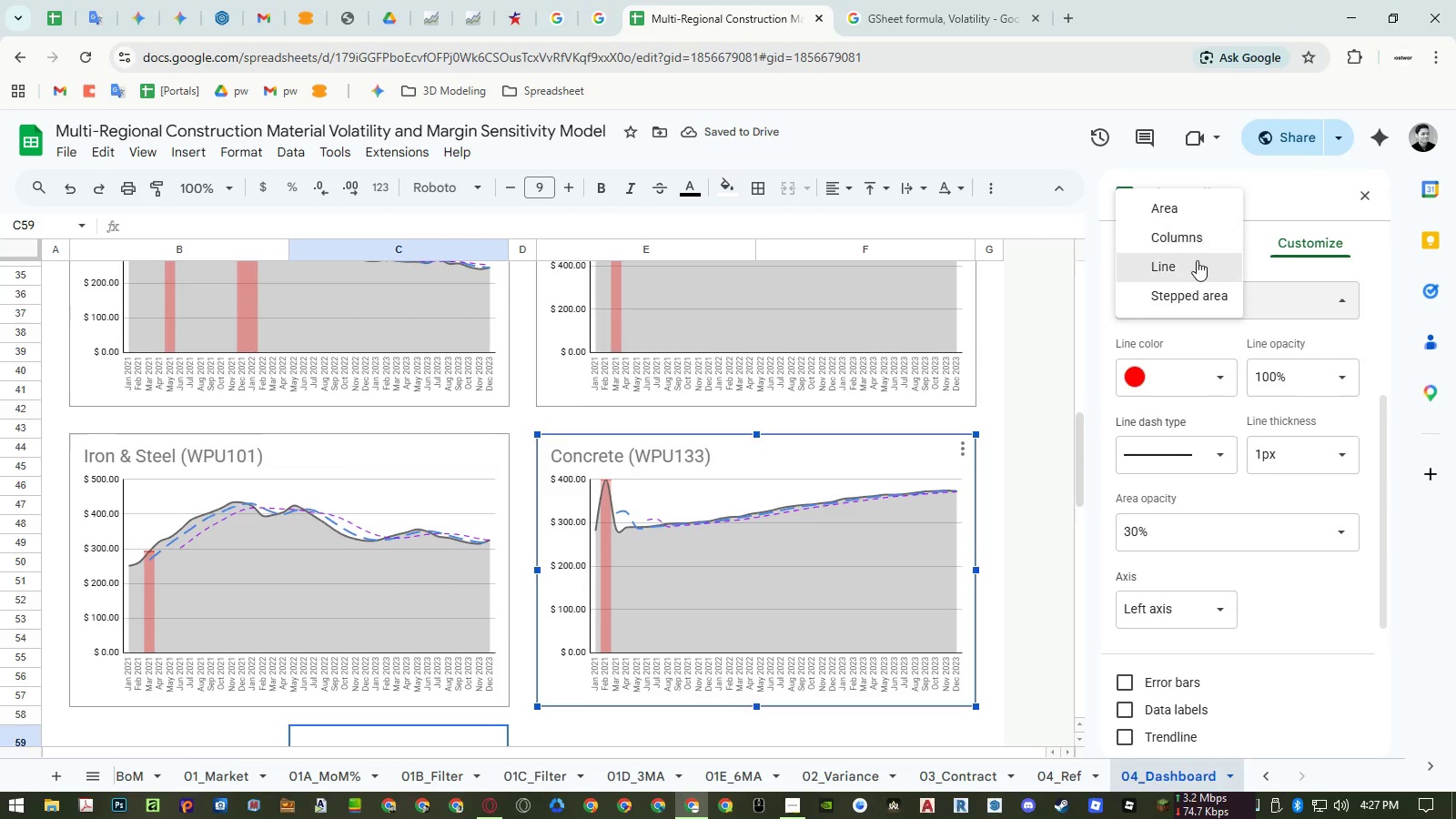 
left_click([1197, 267])
 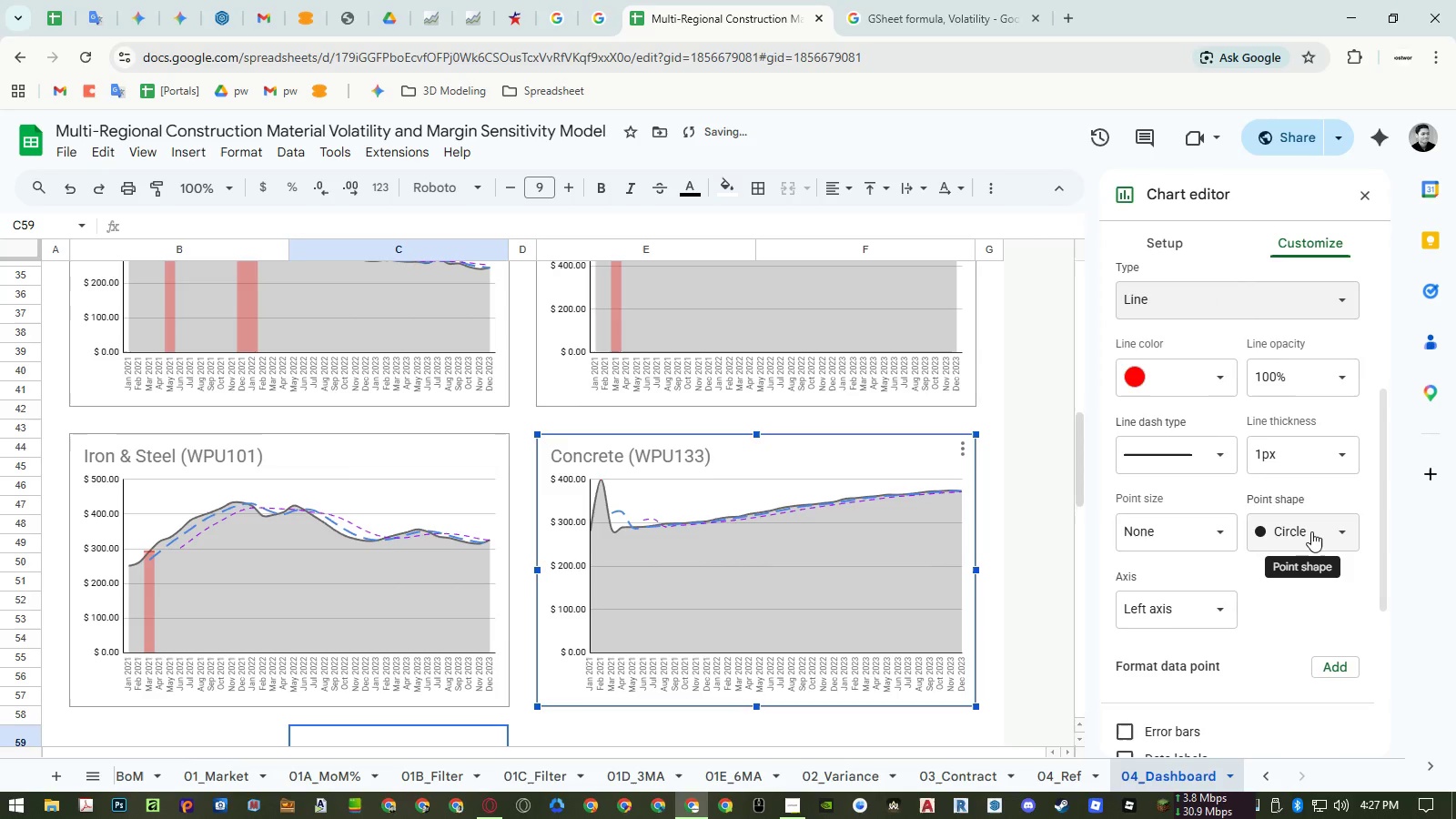 
left_click([1330, 531])
 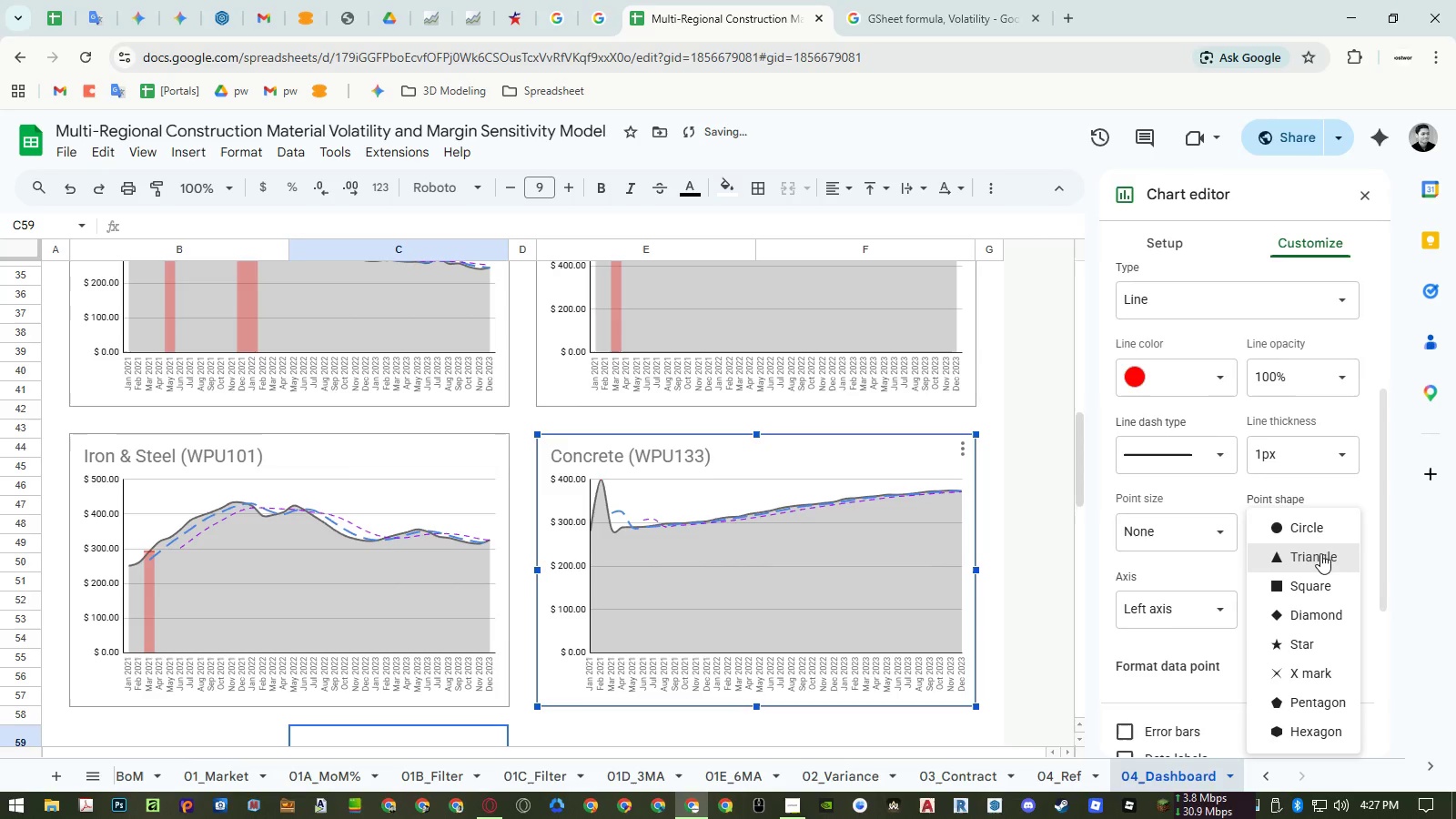 
left_click([1320, 553])
 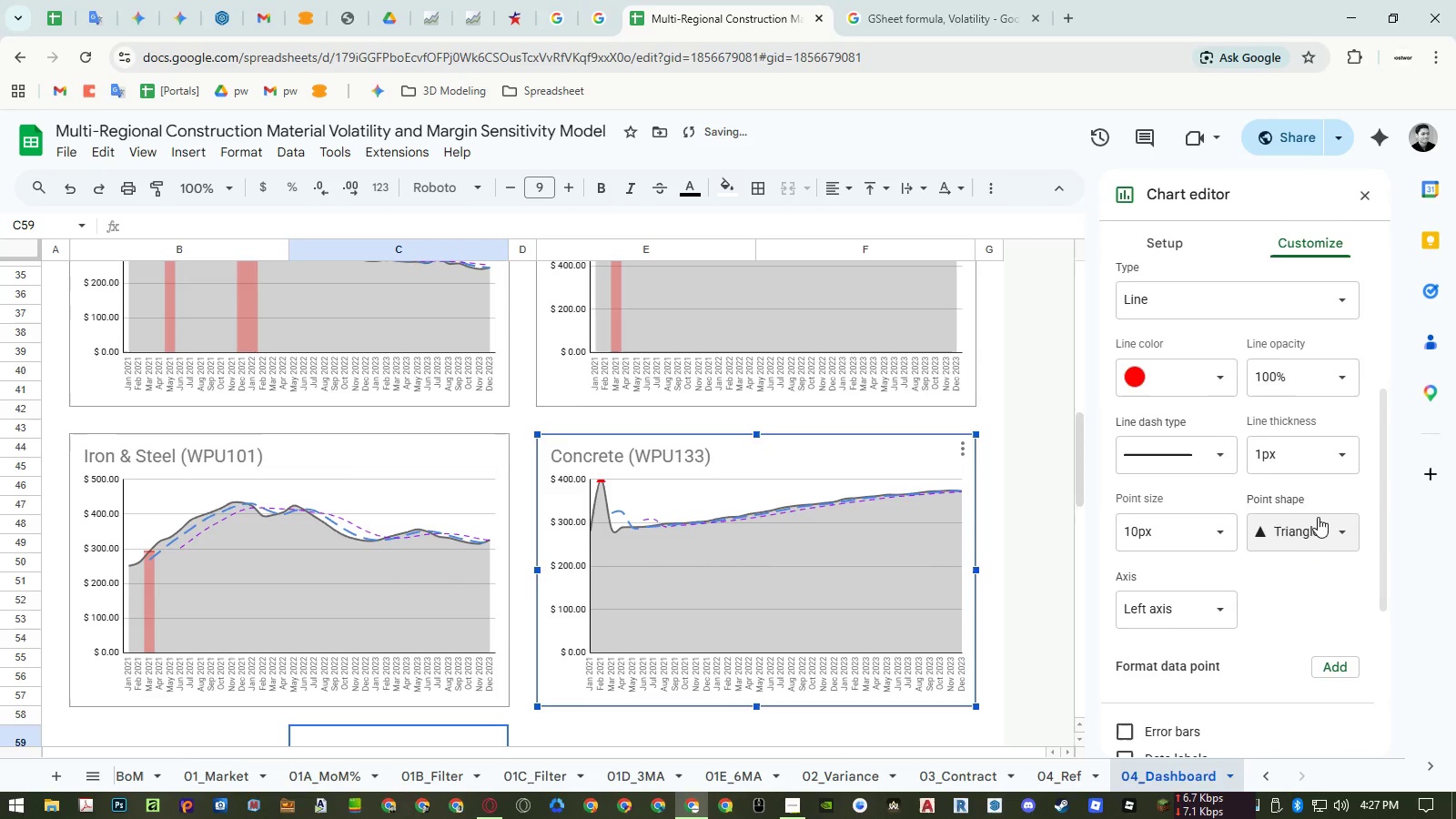 
left_click([1317, 521])
 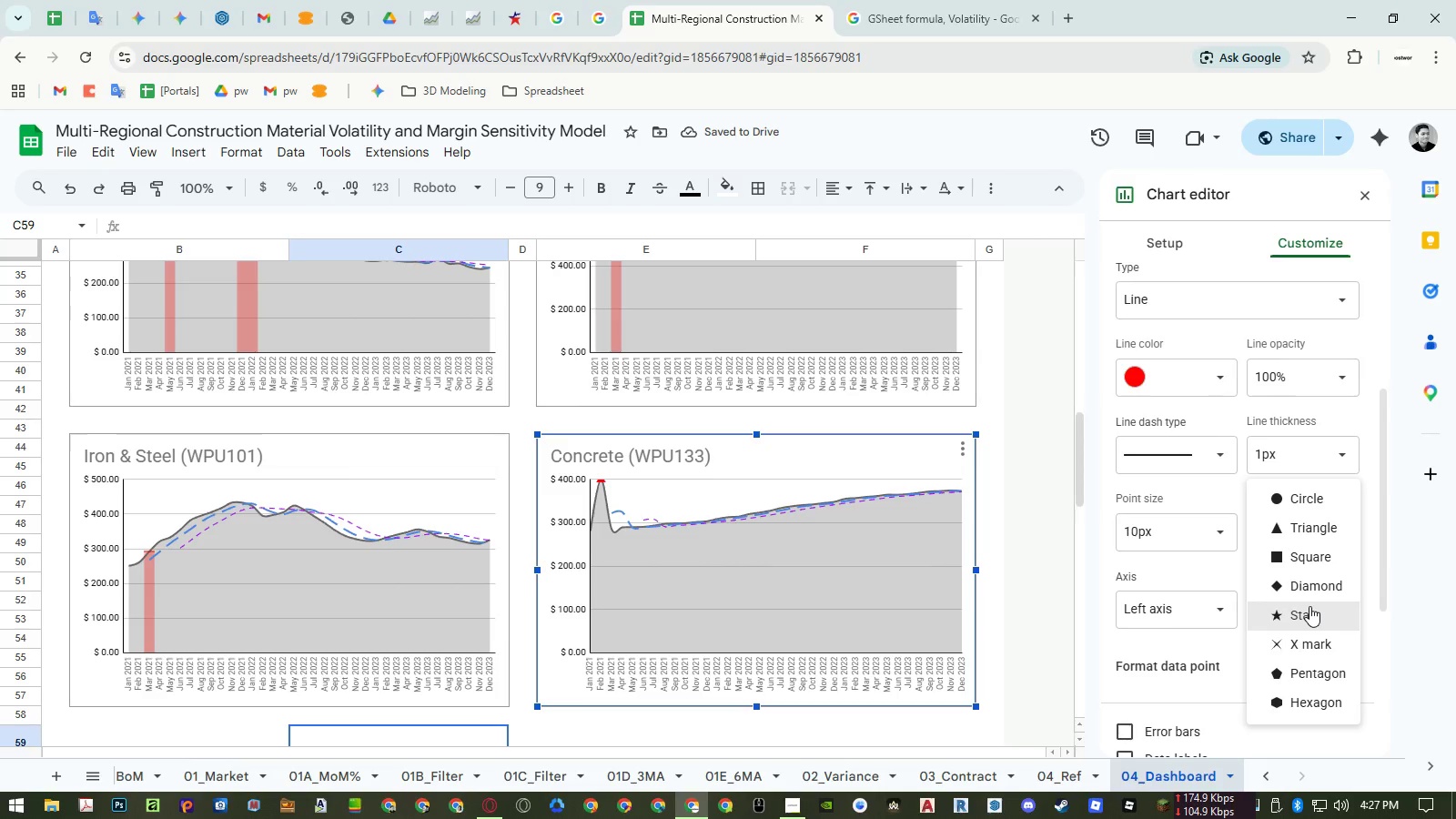 
left_click([1307, 641])
 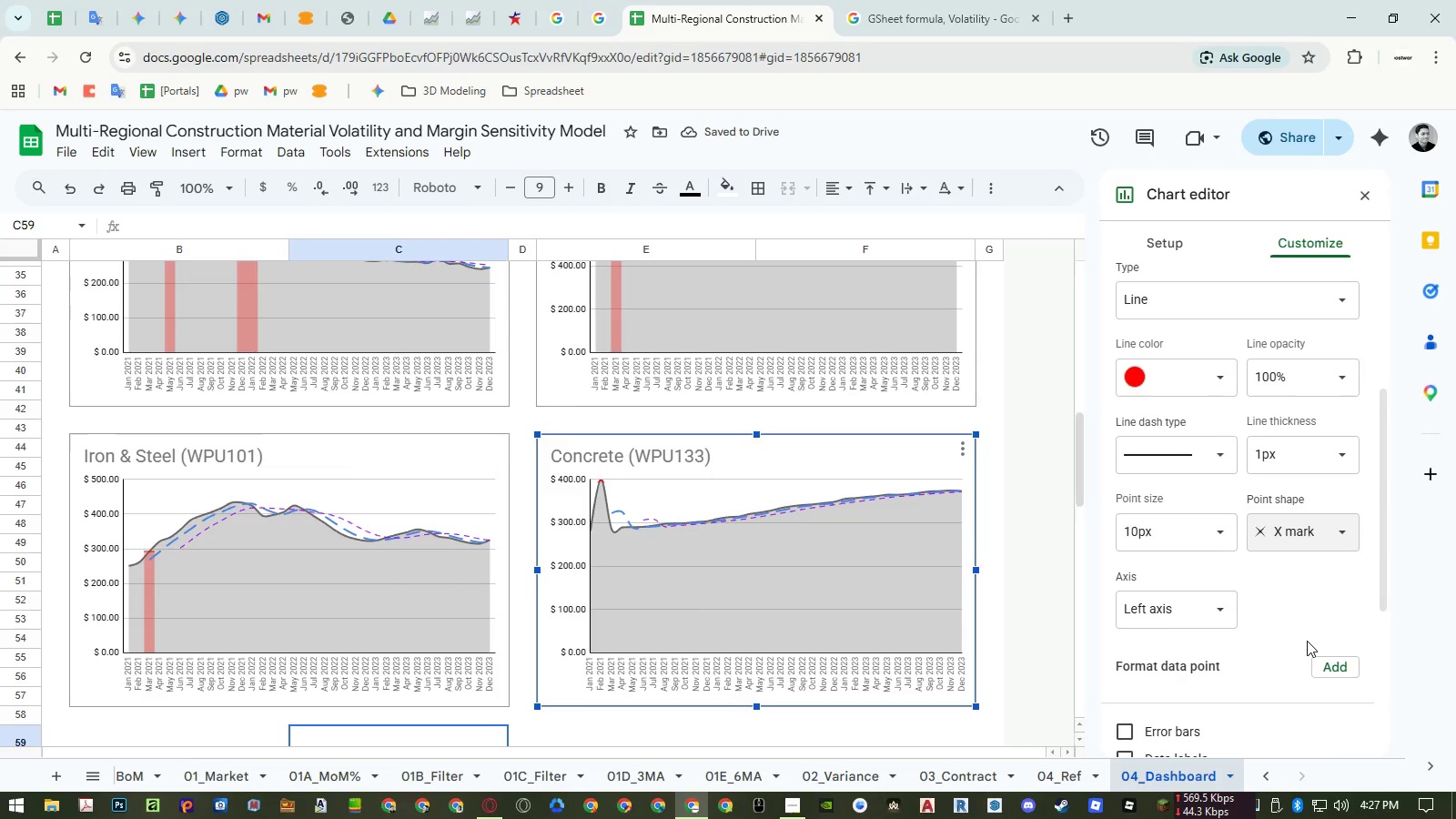 
wait(5.91)
 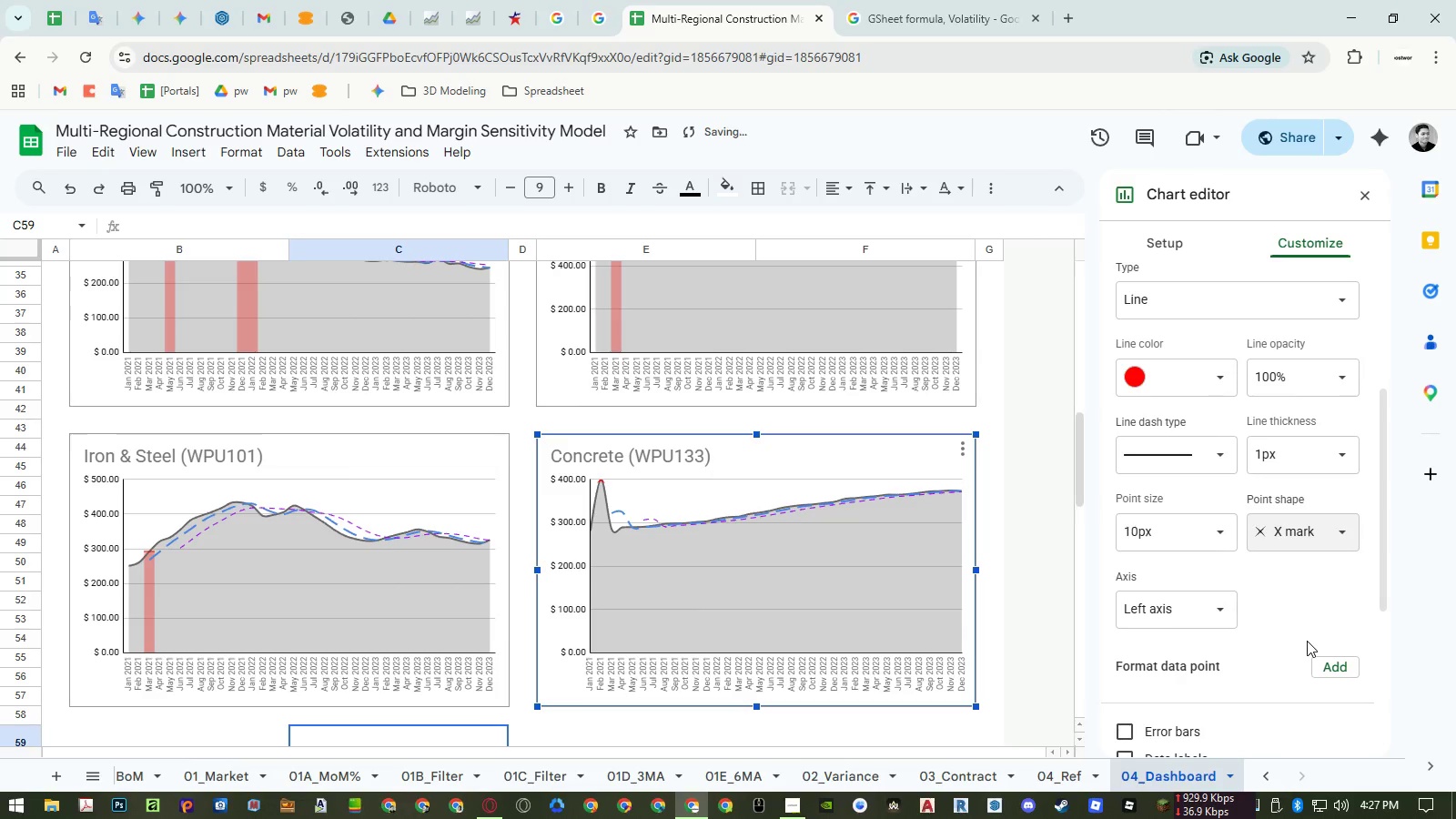 
left_click([1313, 539])
 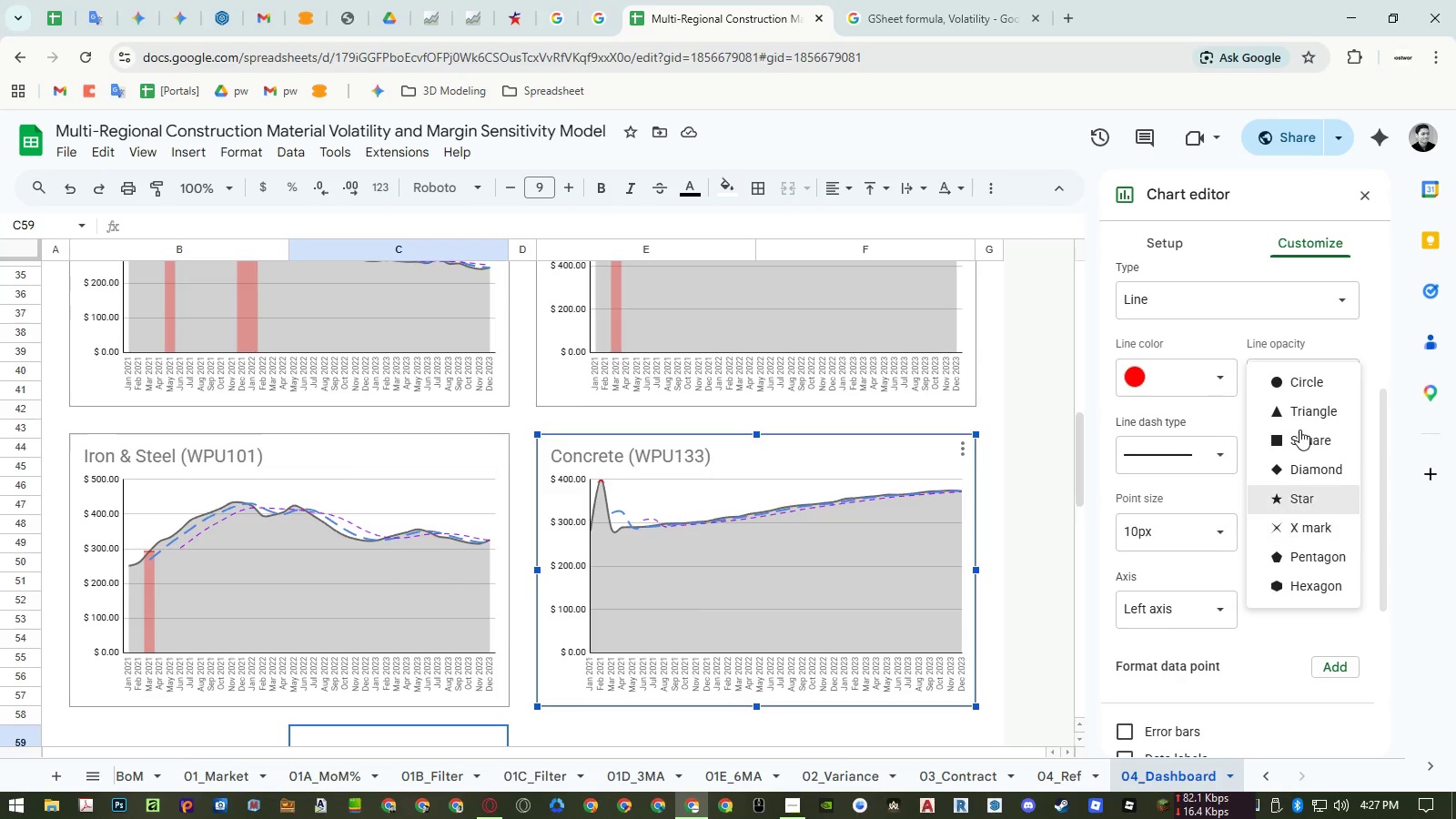 
left_click([1277, 308])
 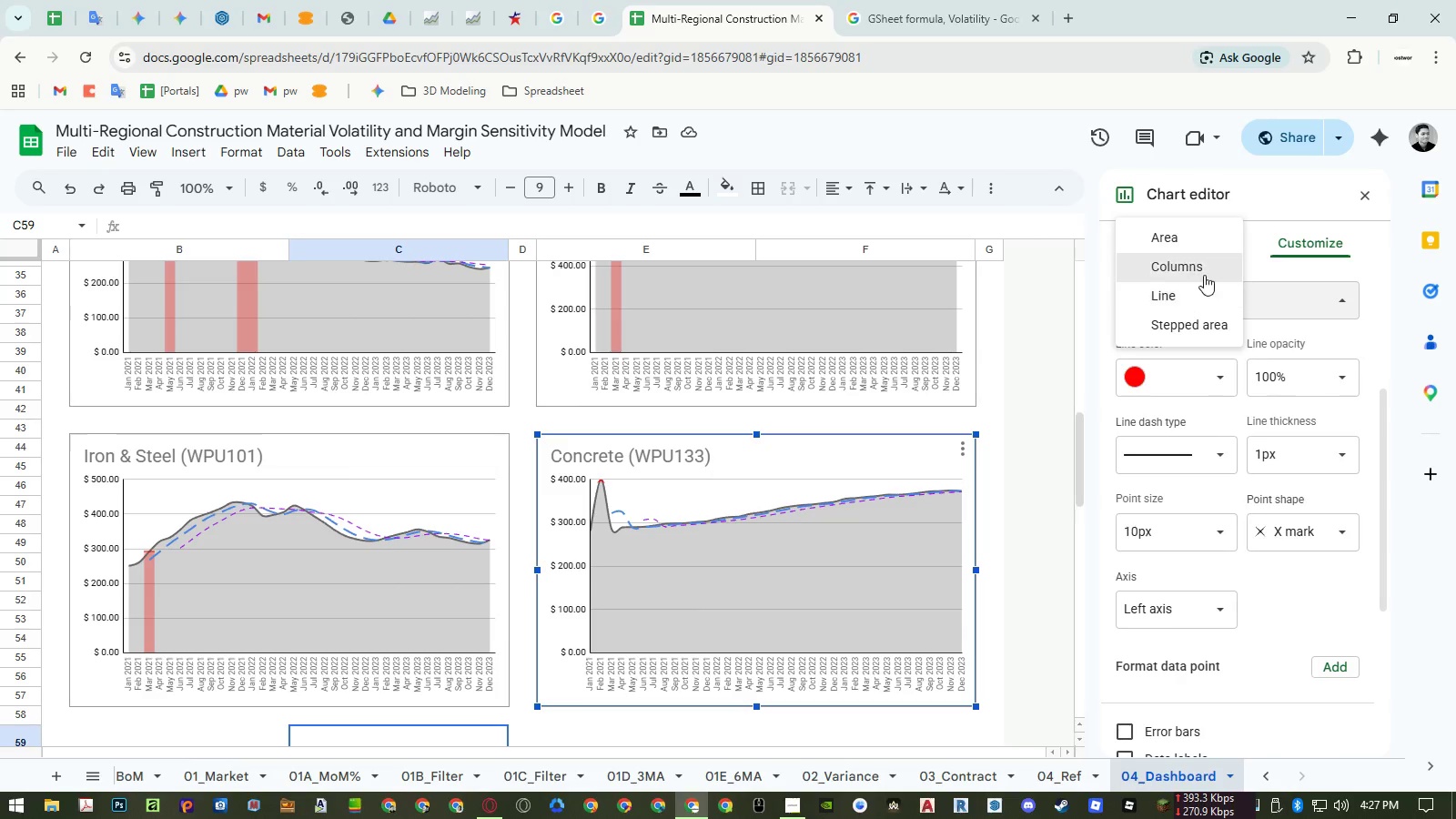 
left_click([1200, 269])
 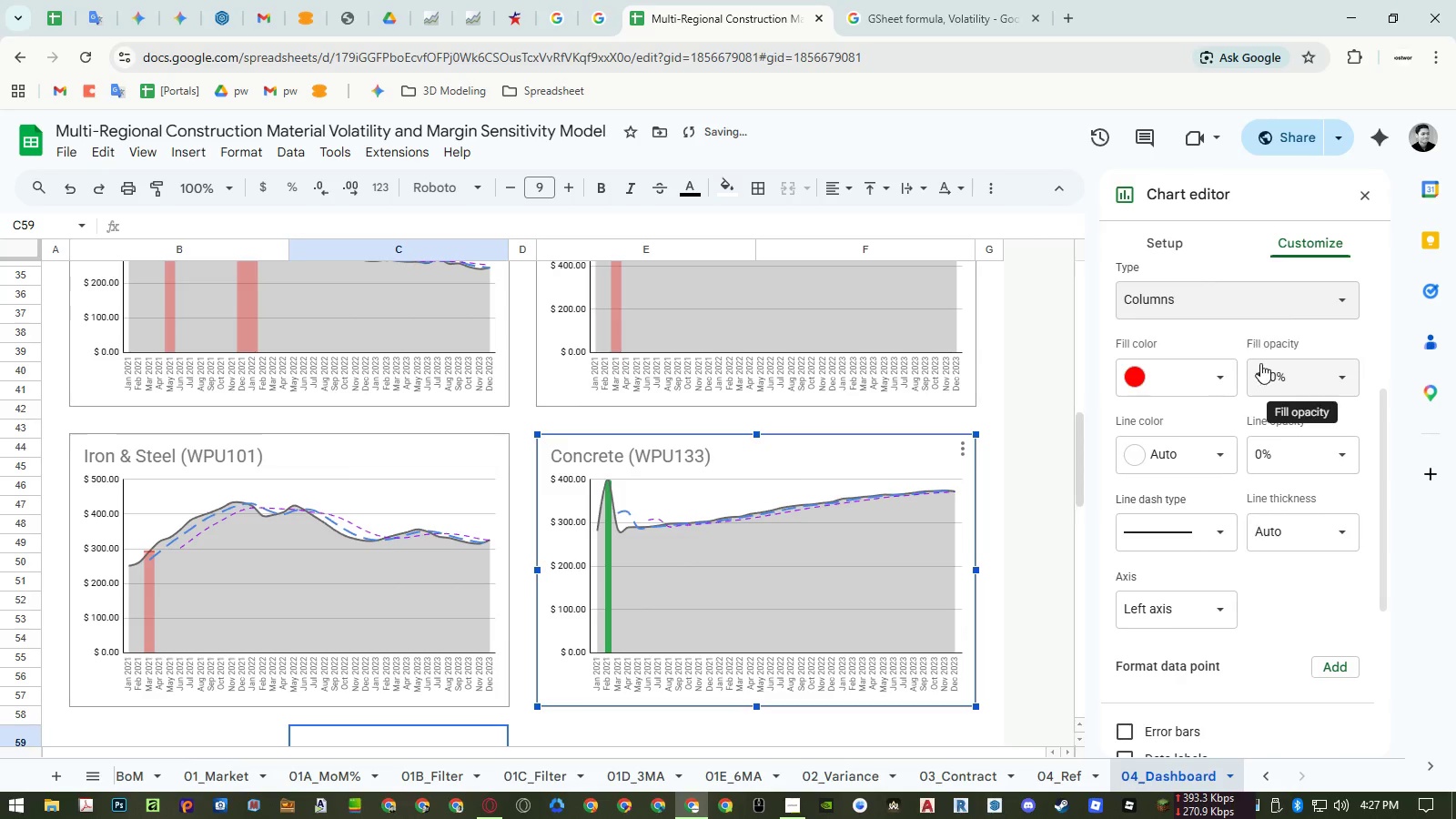 
left_click([1256, 300])
 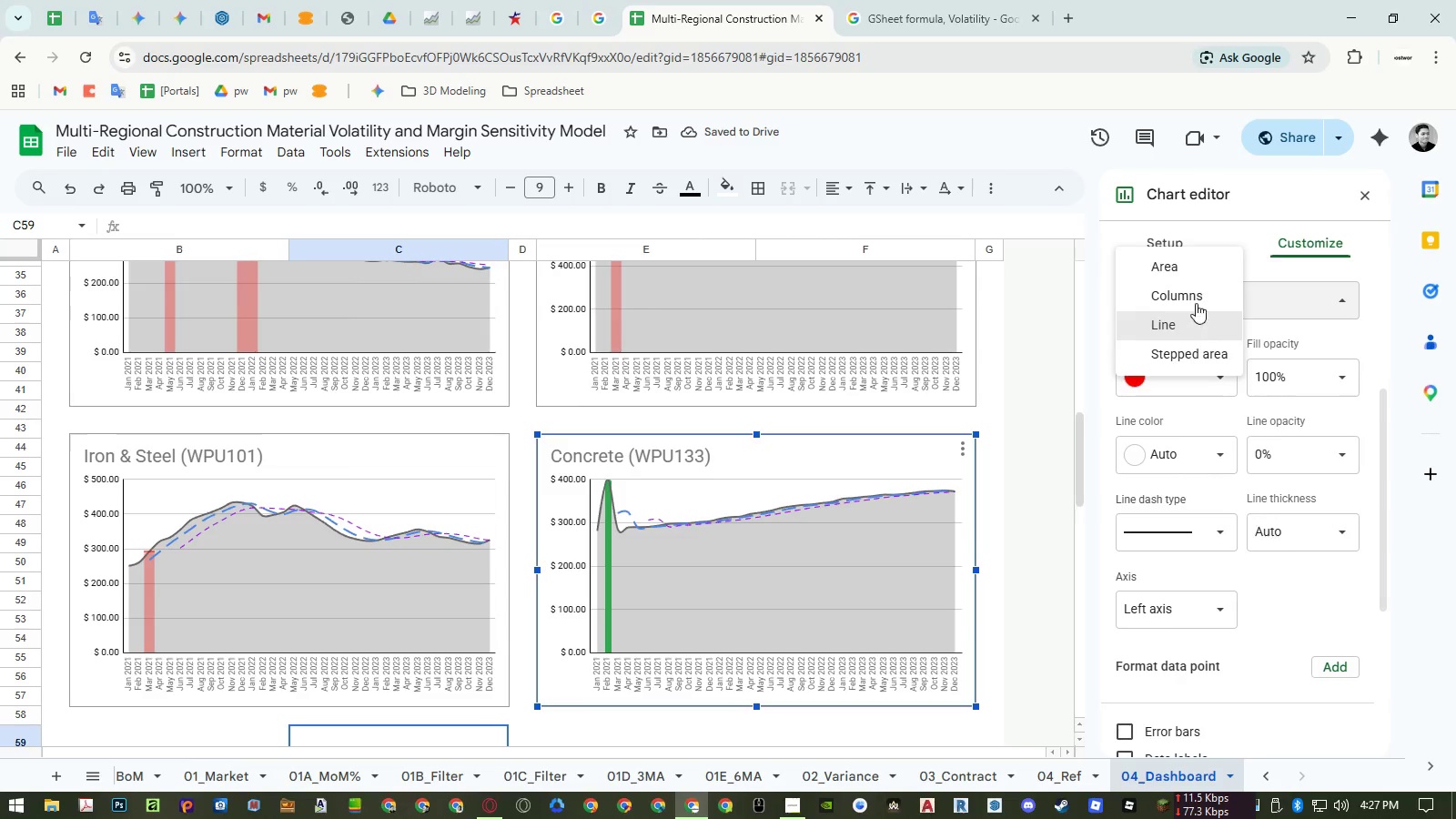 
left_click([1195, 274])
 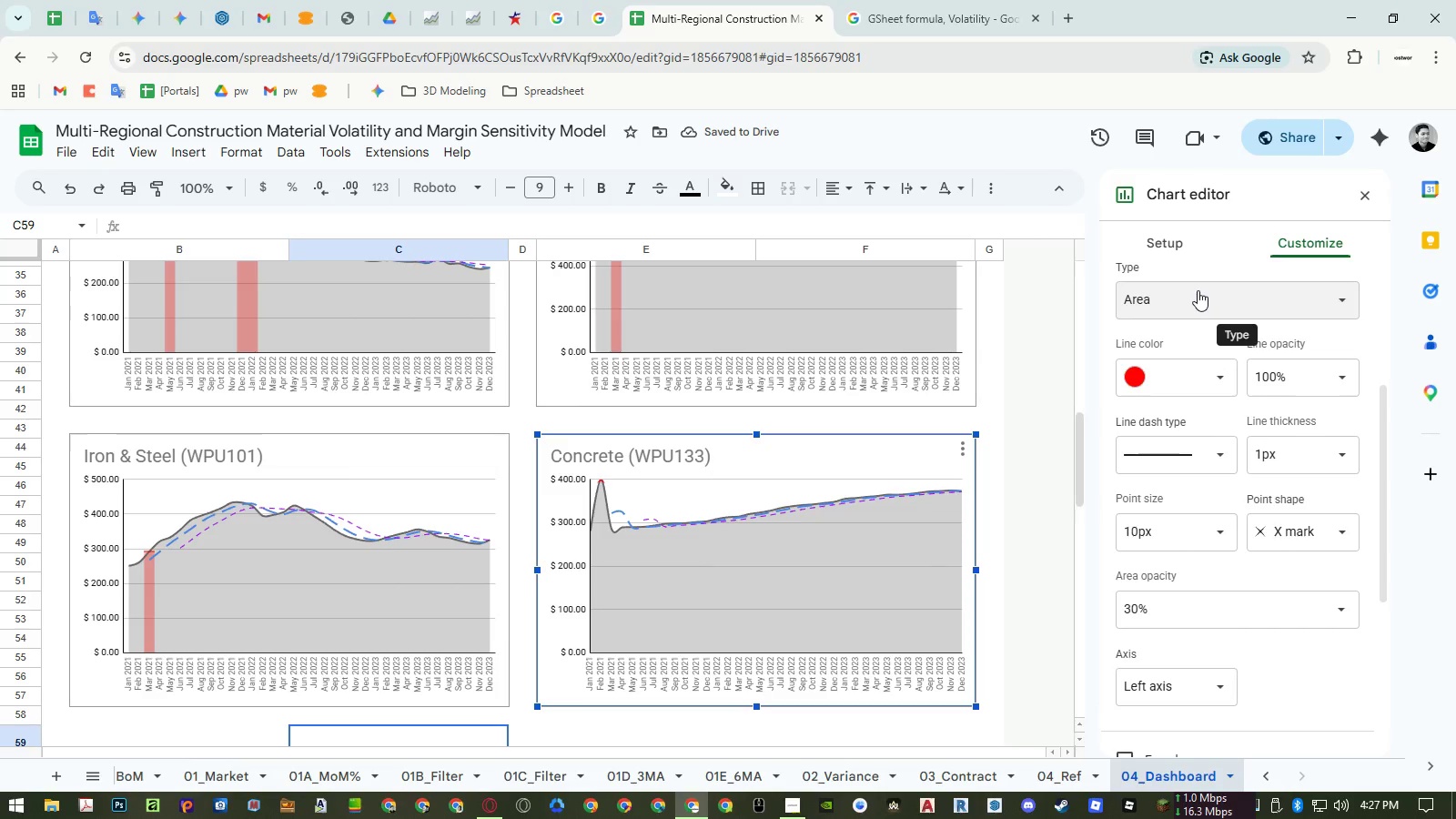 
left_click([1217, 300])
 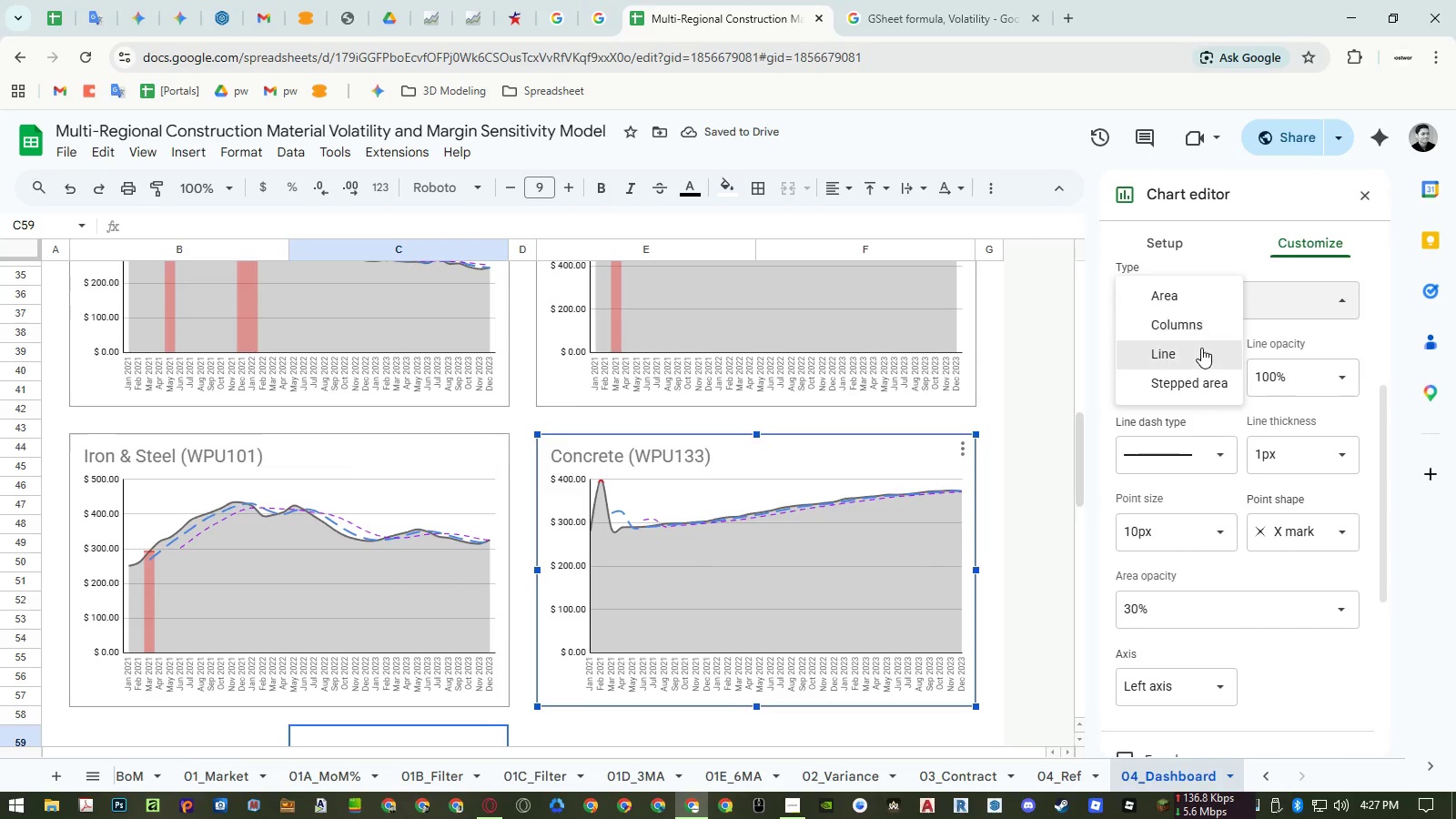 
left_click([1201, 348])
 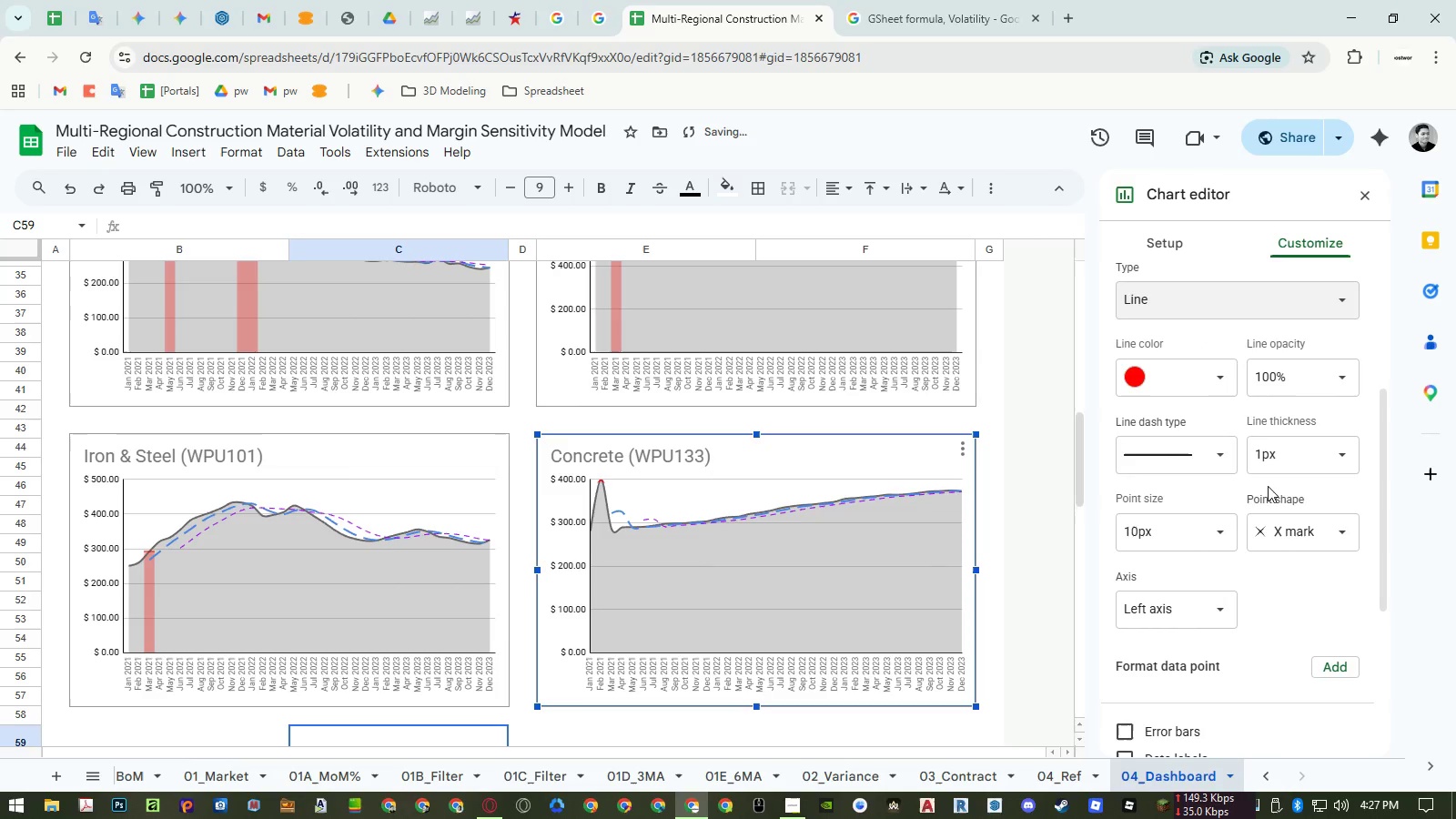 
mouse_move([1249, 473])
 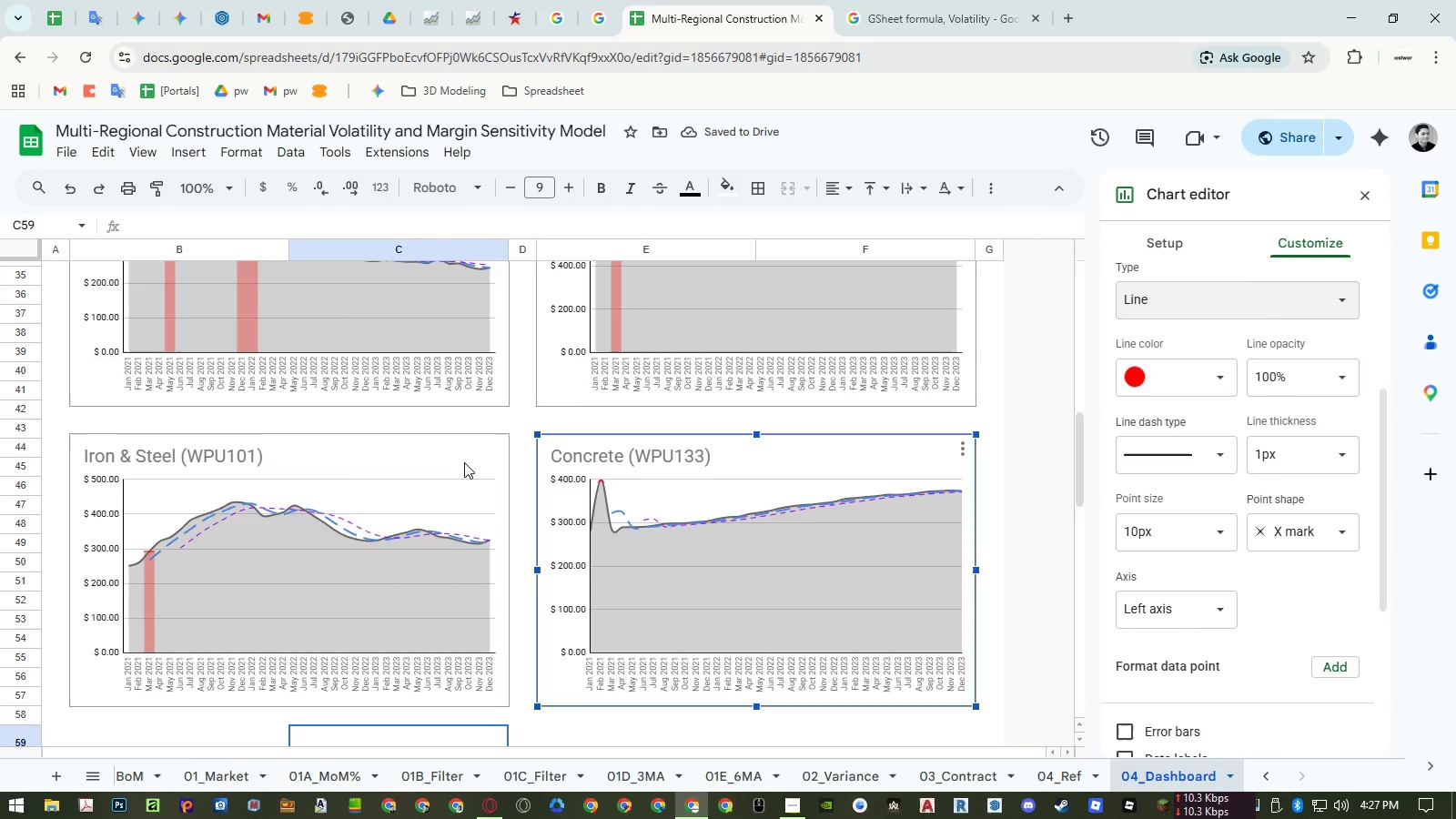 
left_click([464, 462])
 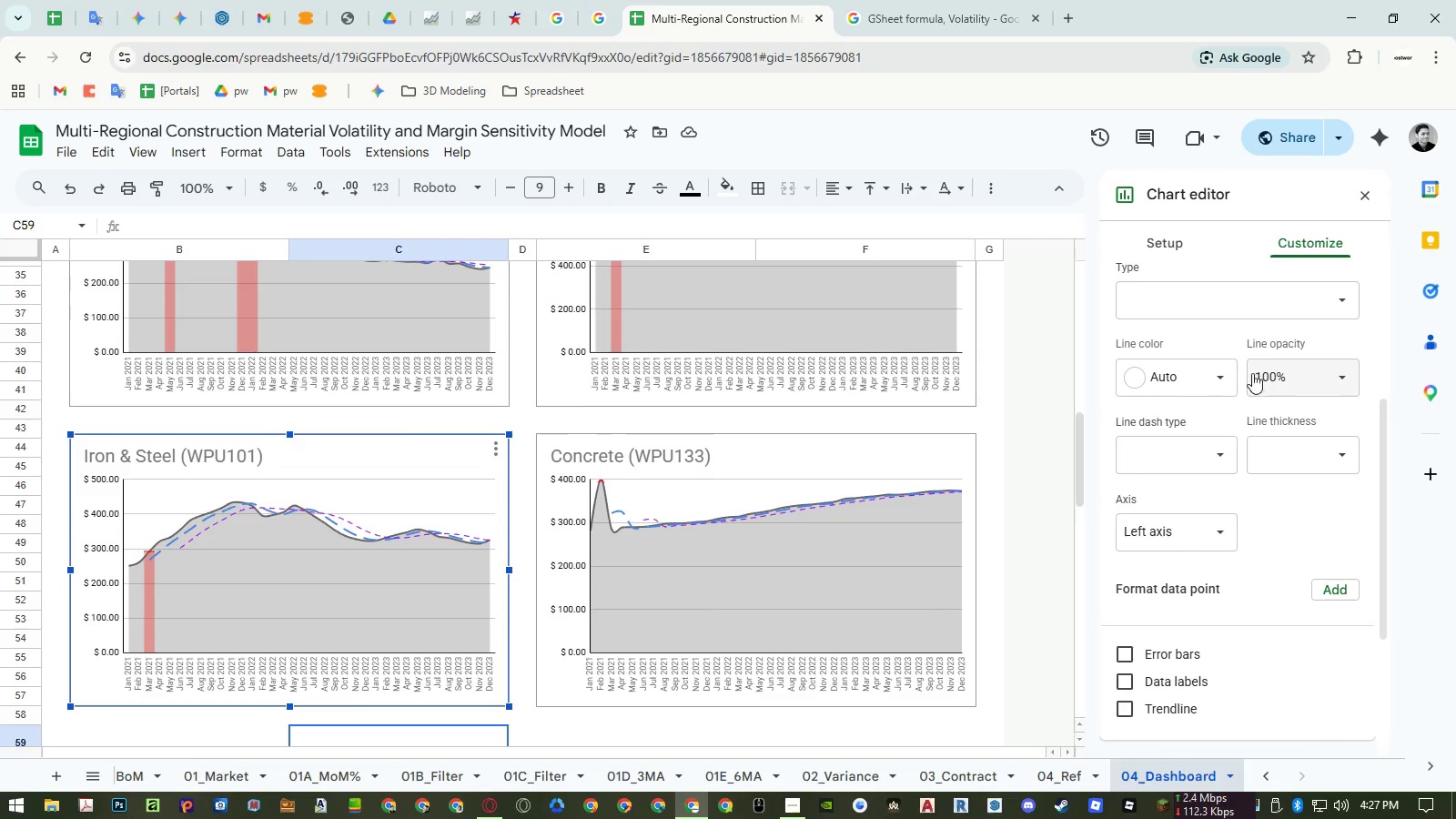 
scroll: coordinate [1245, 361], scroll_direction: up, amount: 1.0
 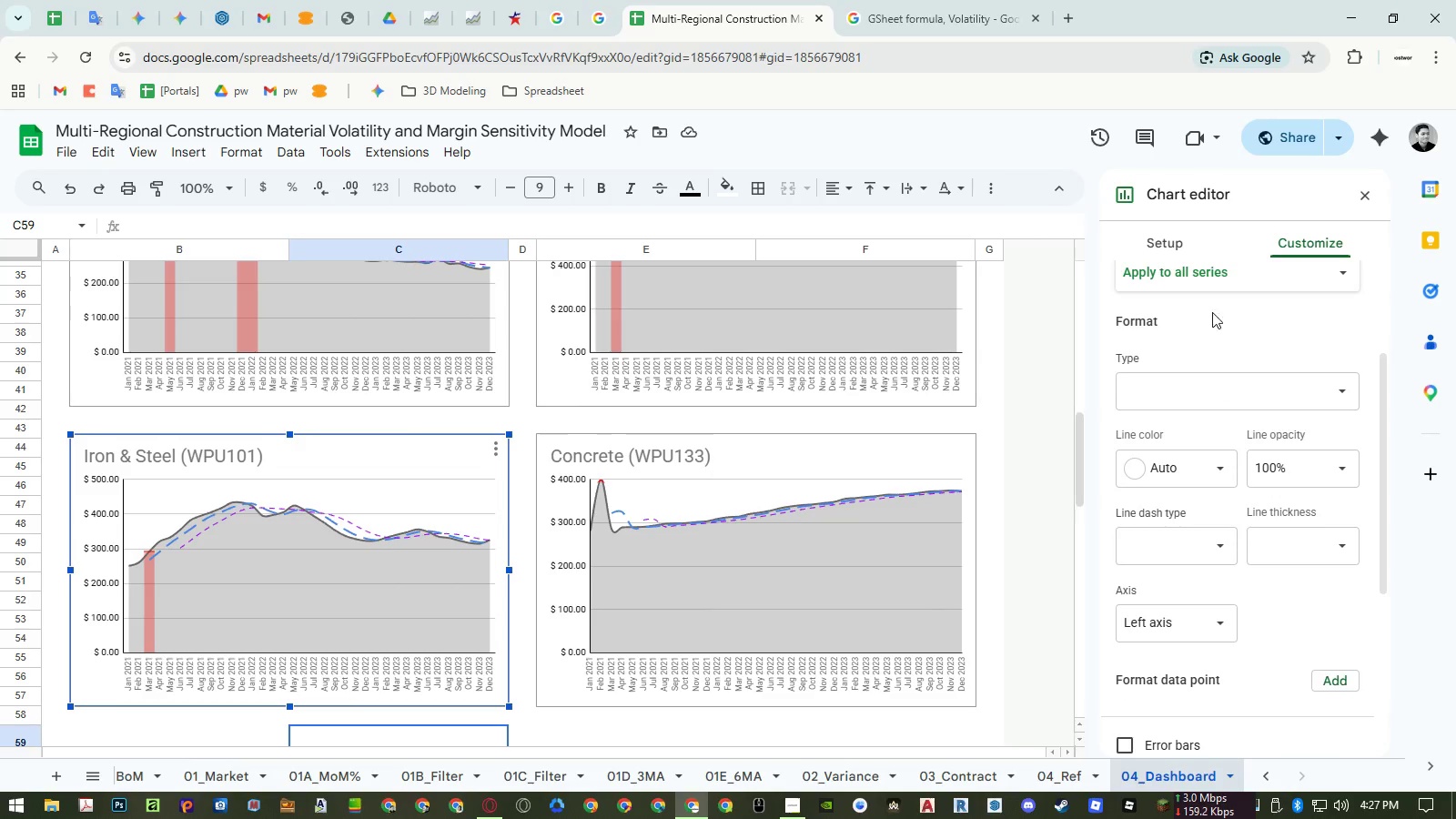 
left_click([1202, 277])
 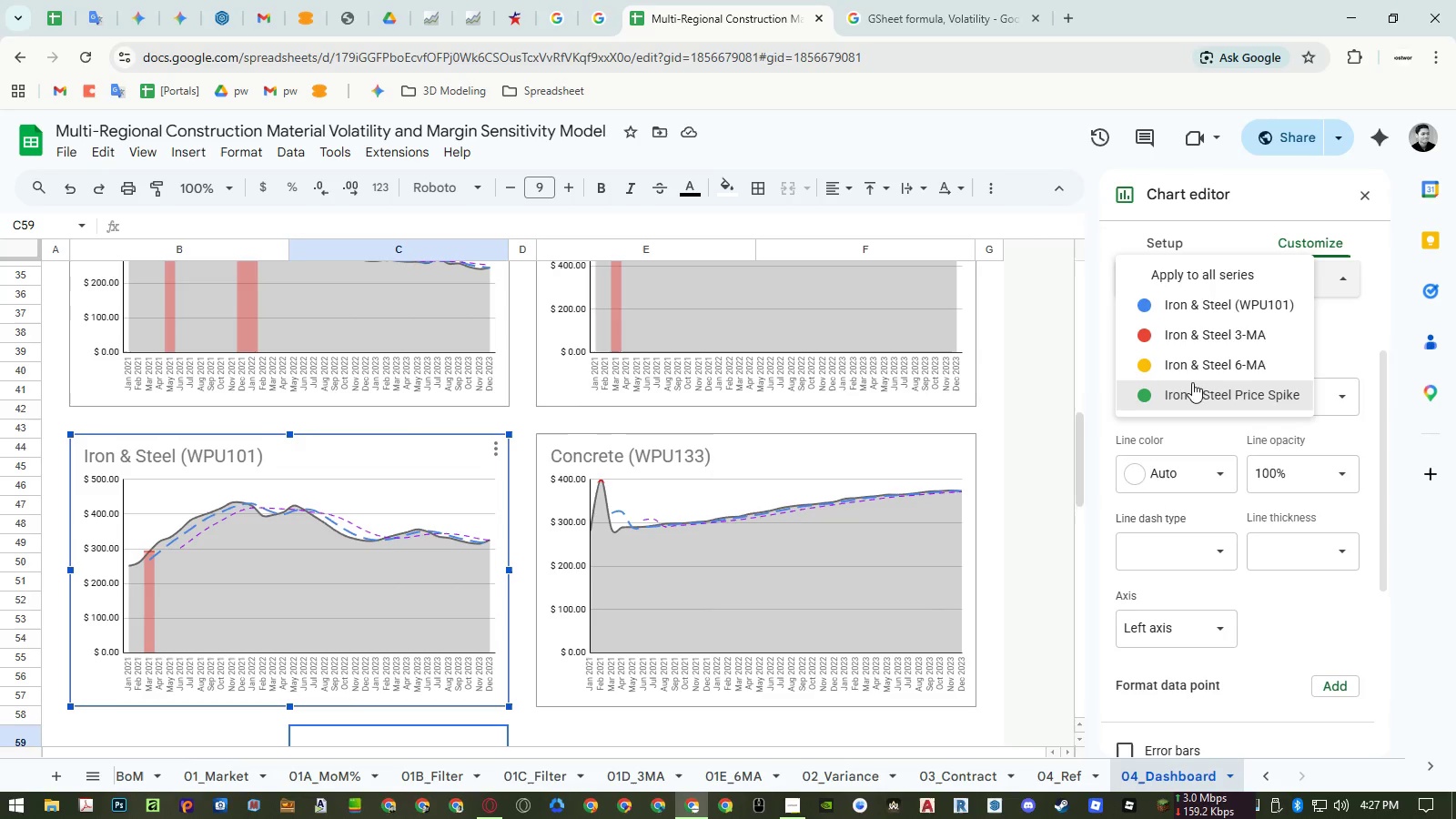 
left_click([1192, 389])
 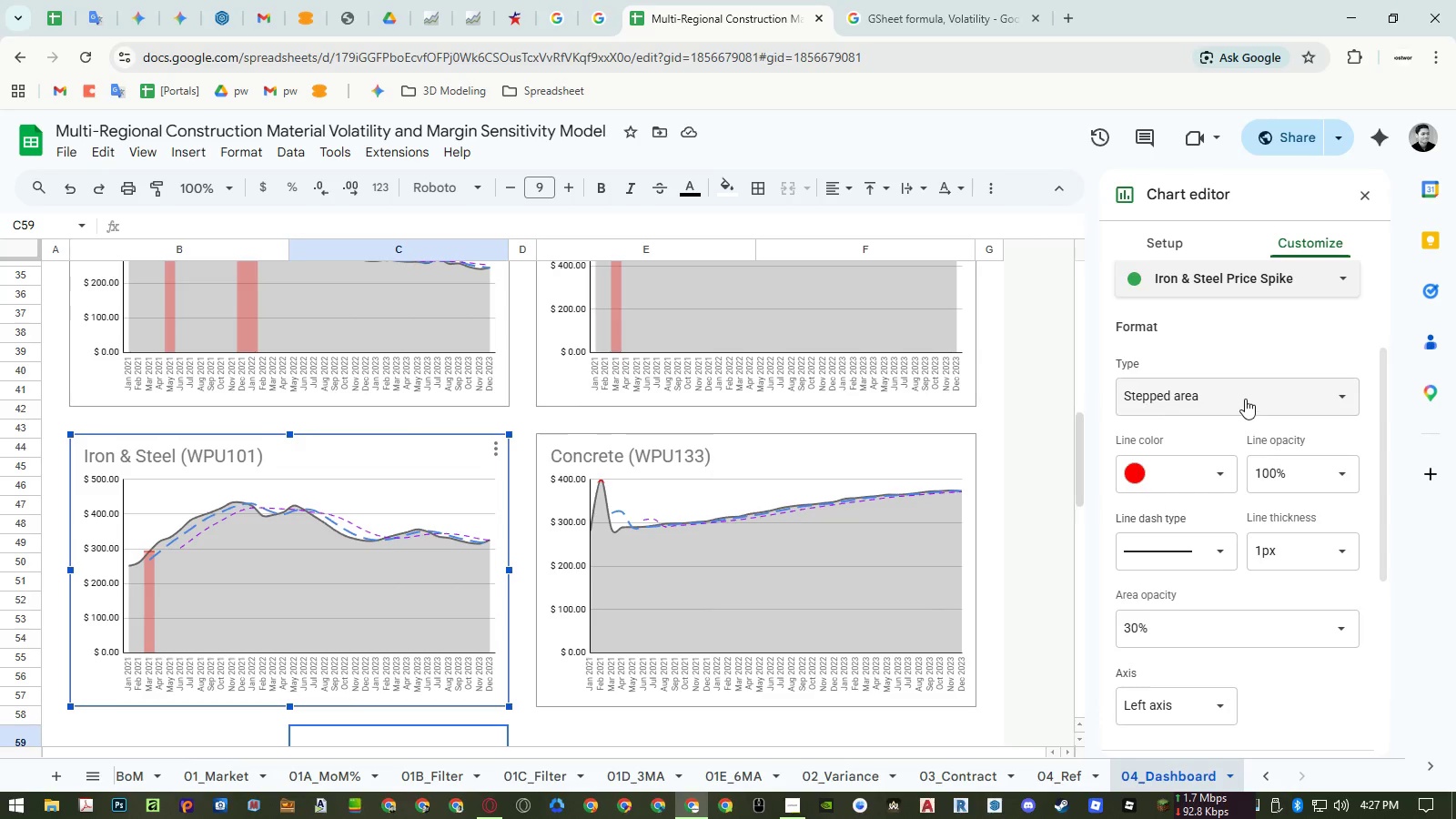 
left_click([1245, 399])
 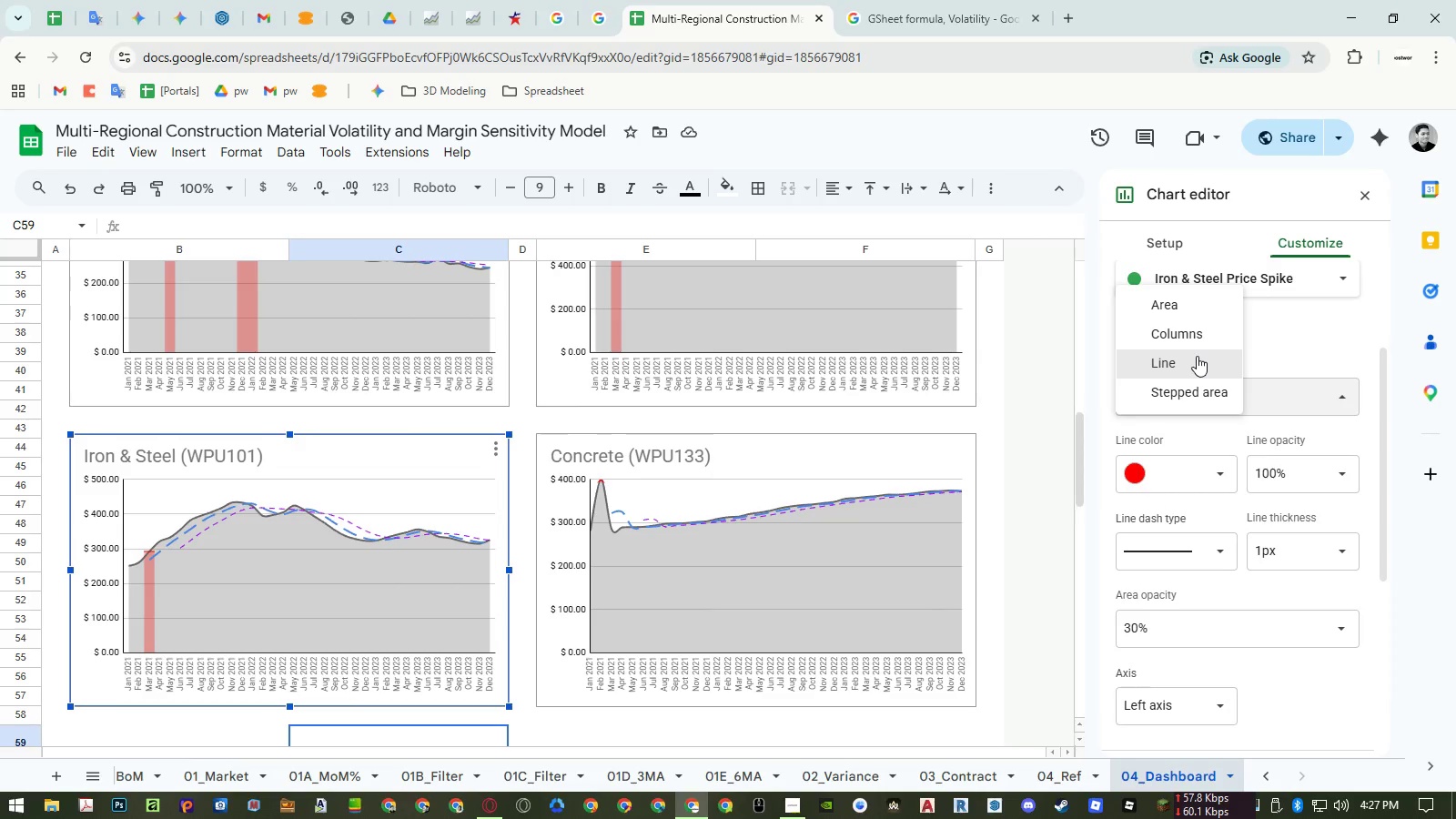 
left_click([1197, 356])
 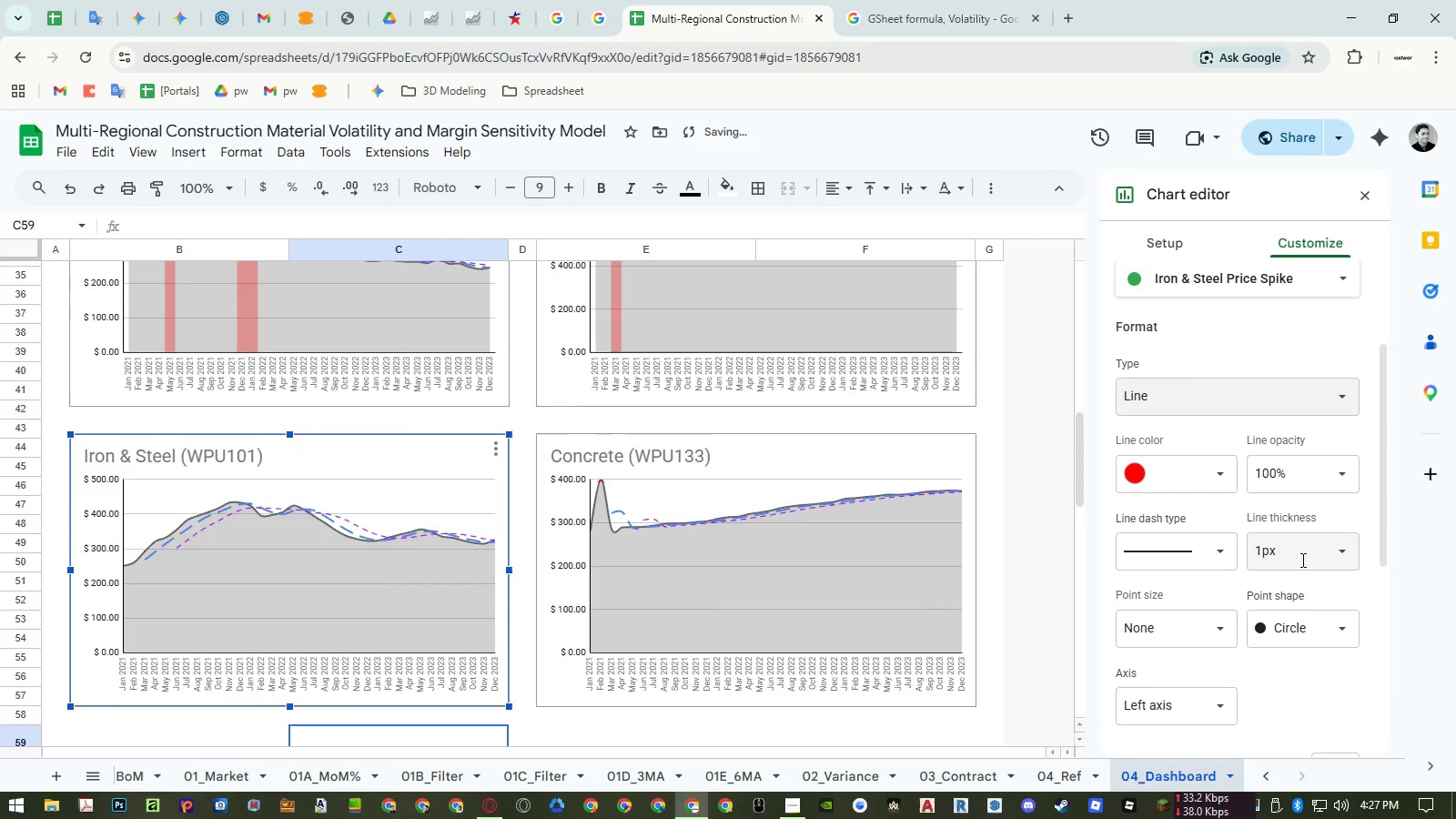 
left_click([1298, 618])
 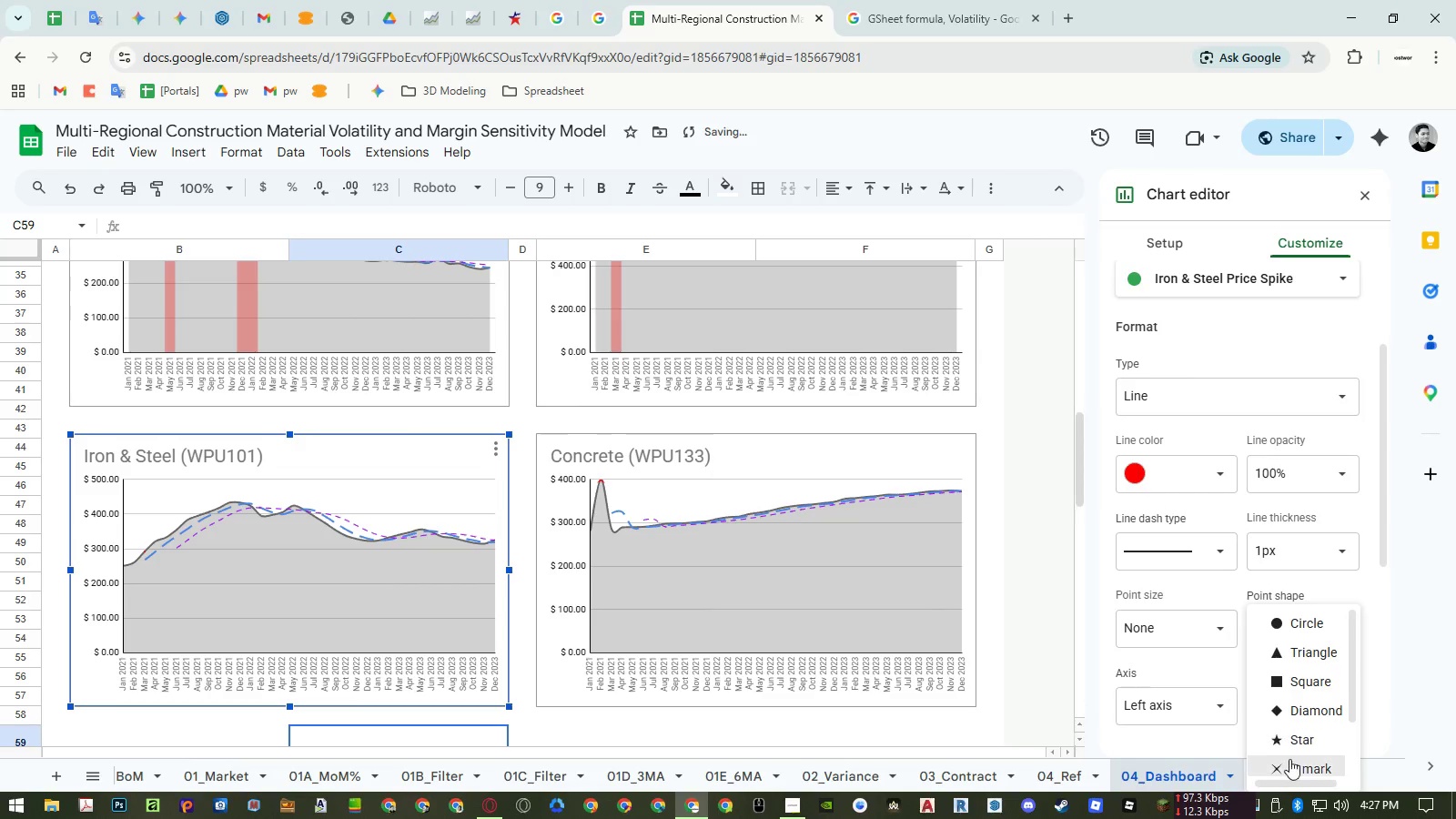 
left_click([1290, 759])
 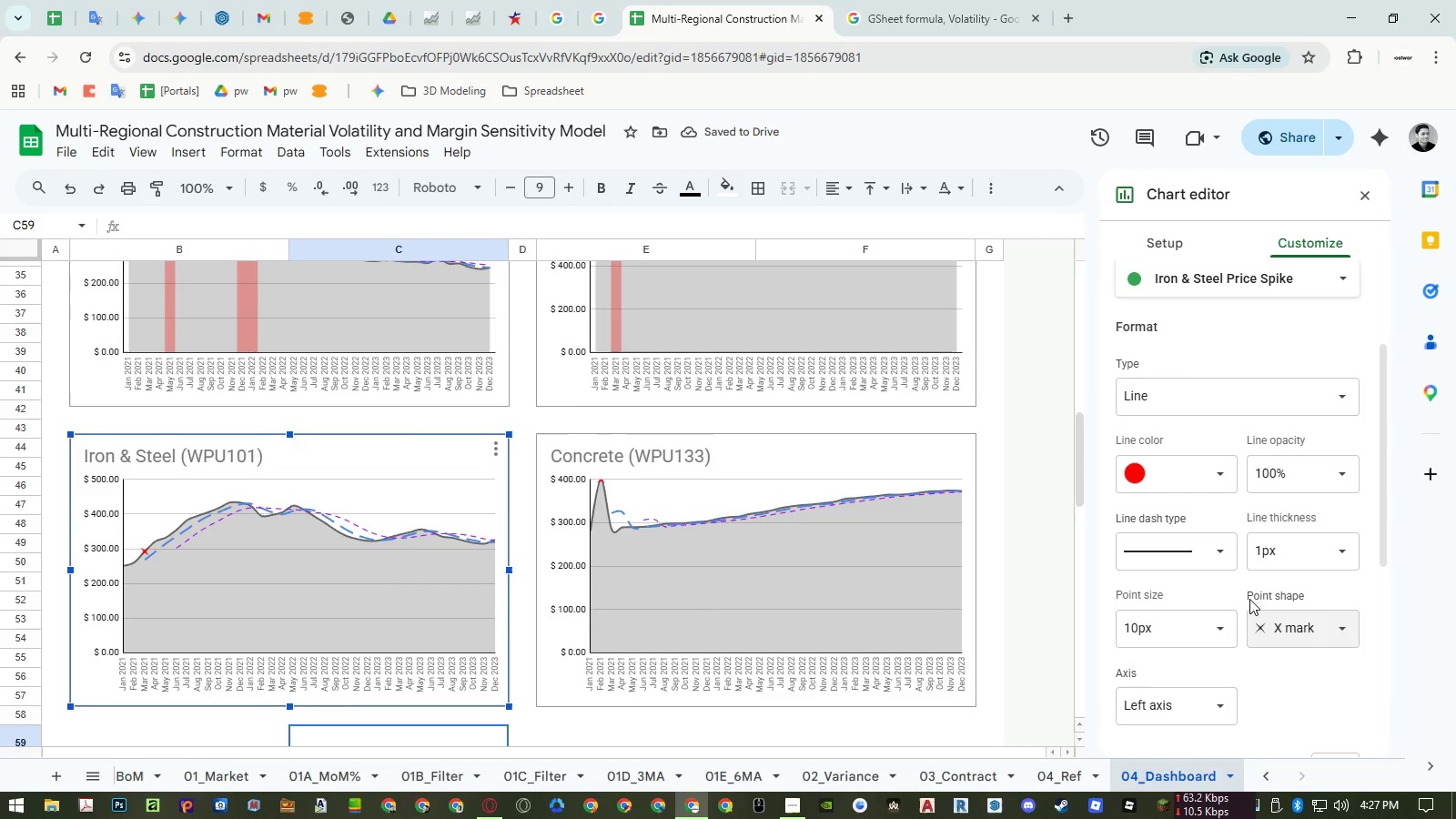 
left_click([1275, 622])
 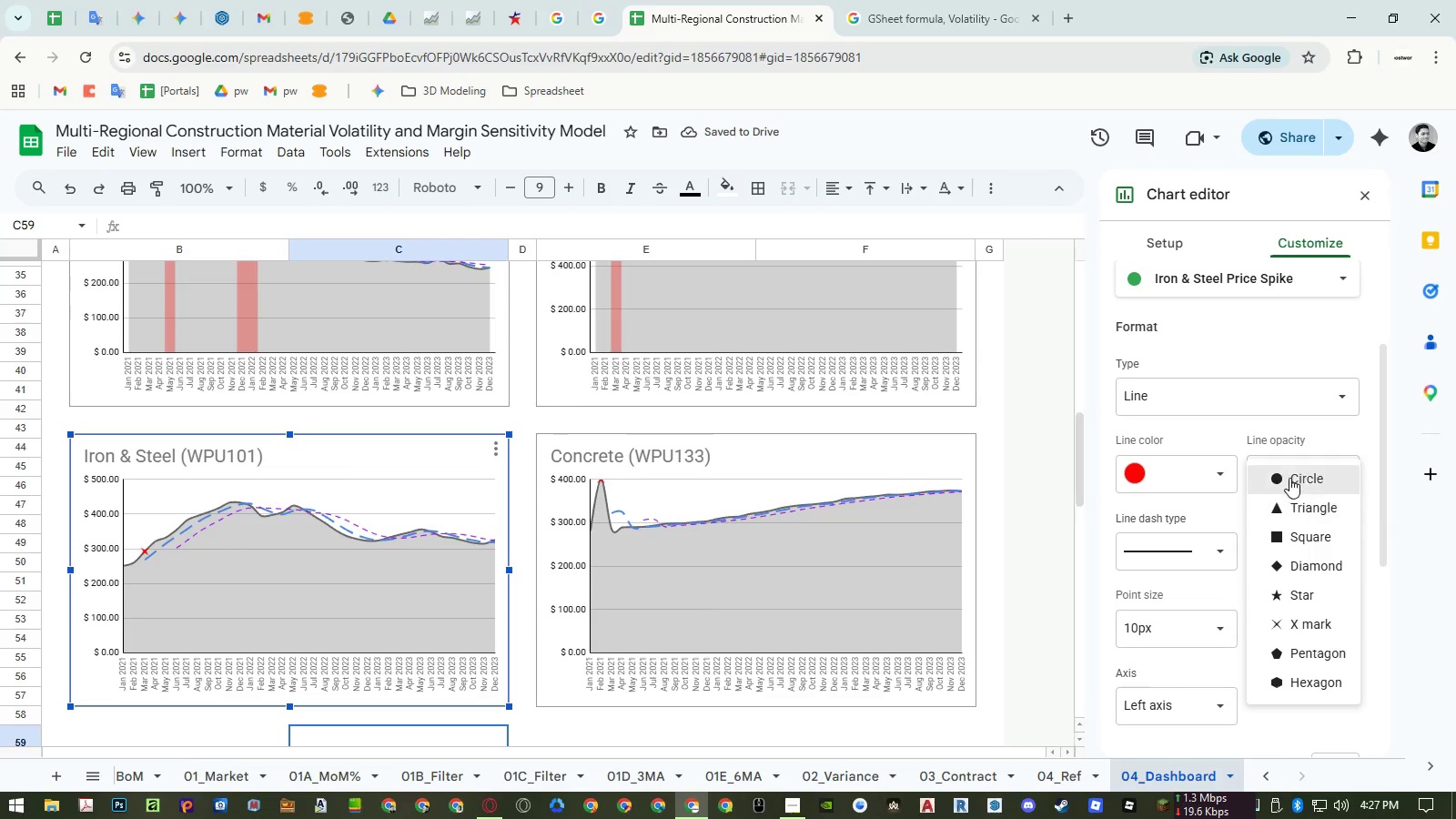 
left_click([1290, 477])
 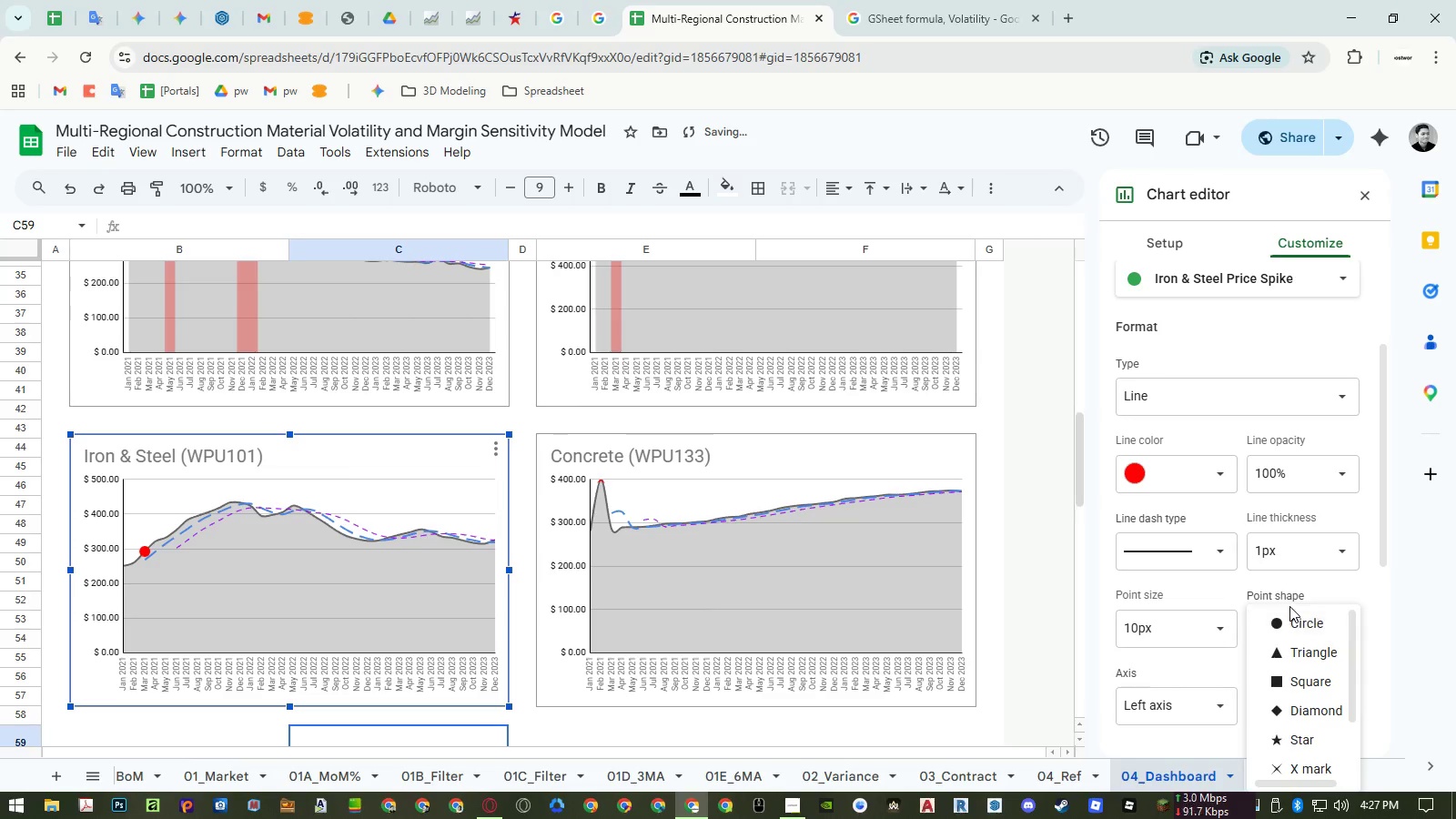 
left_click([1292, 649])
 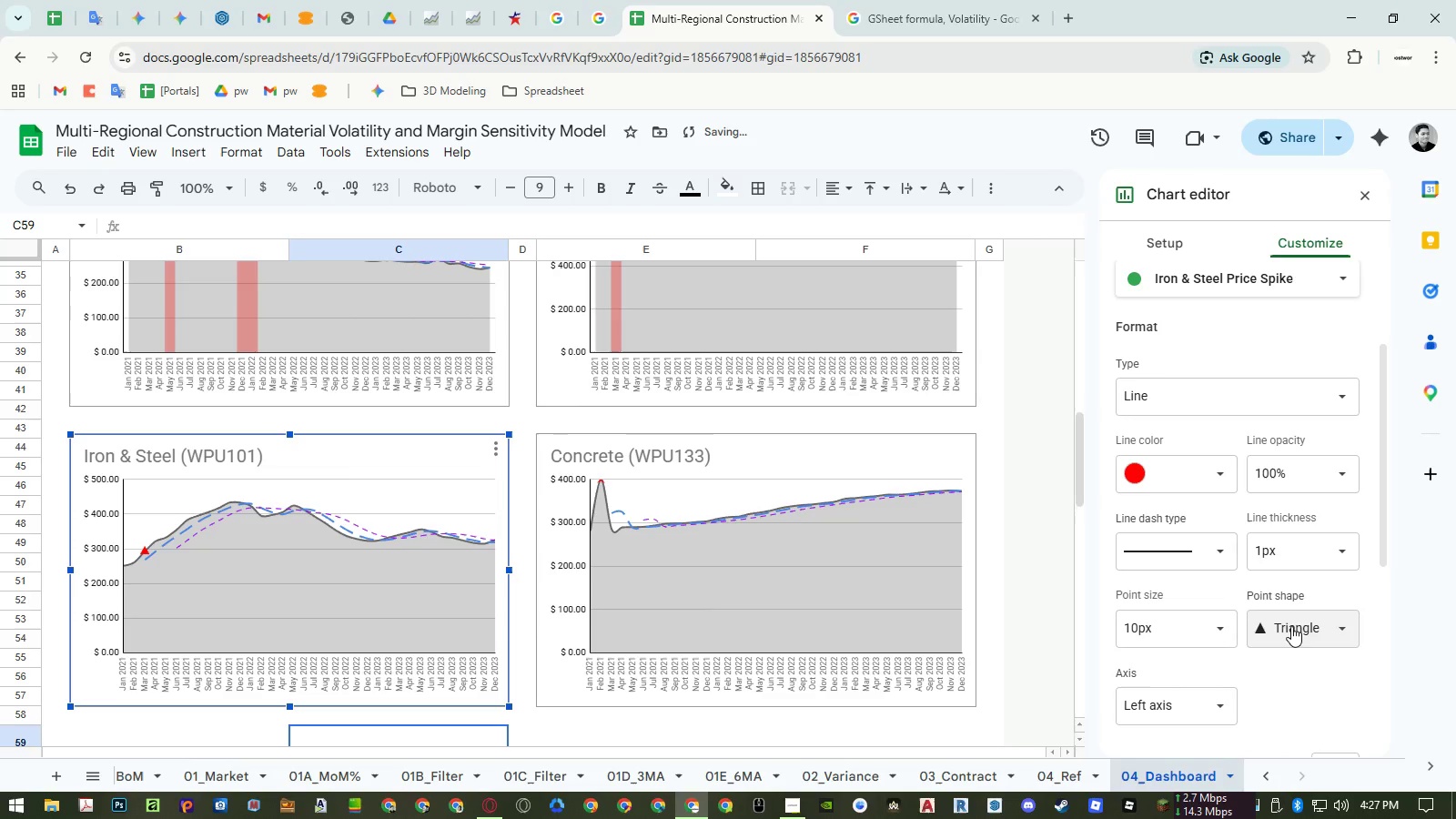 
left_click([1291, 626])
 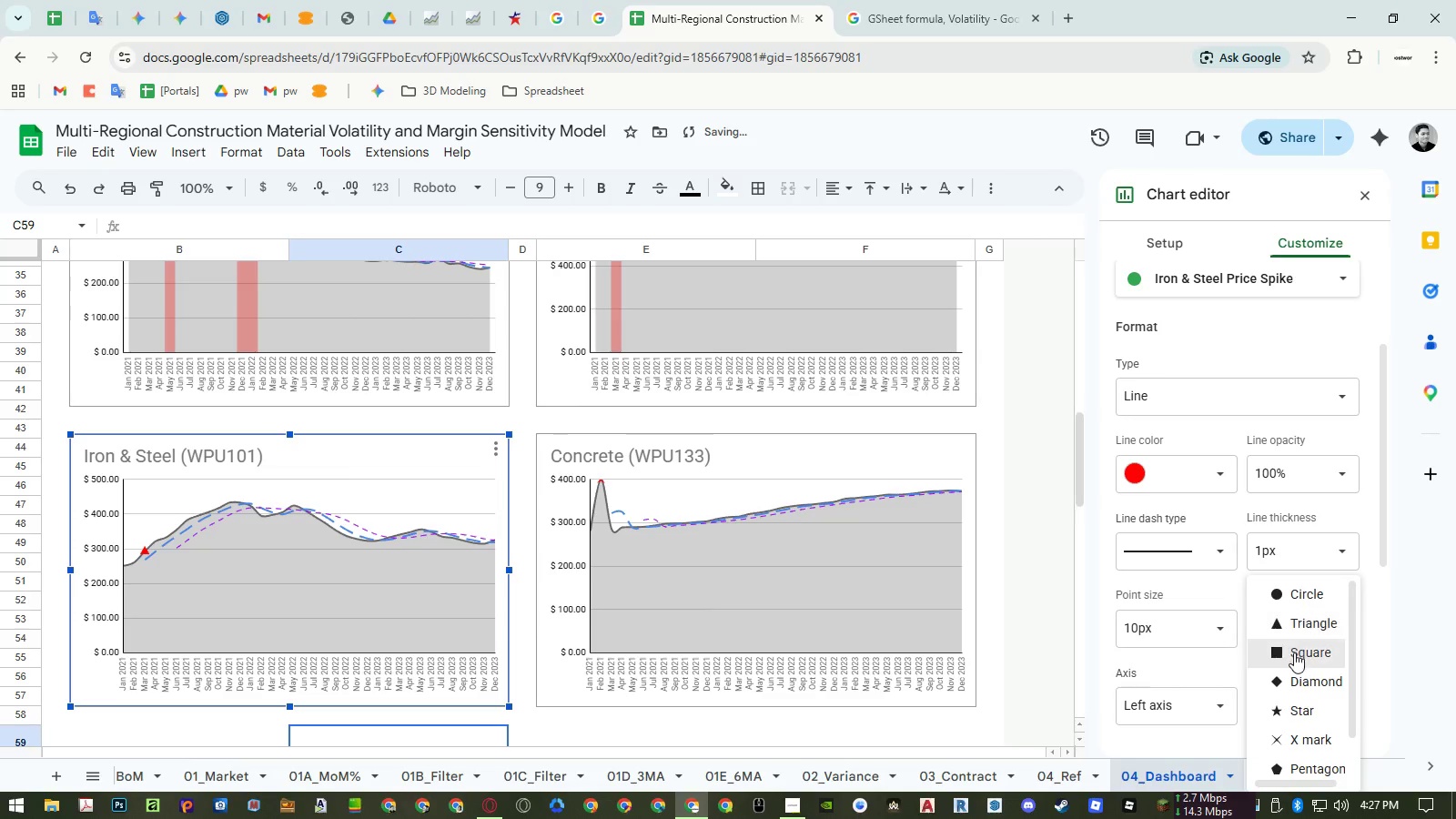 
double_click([1294, 652])
 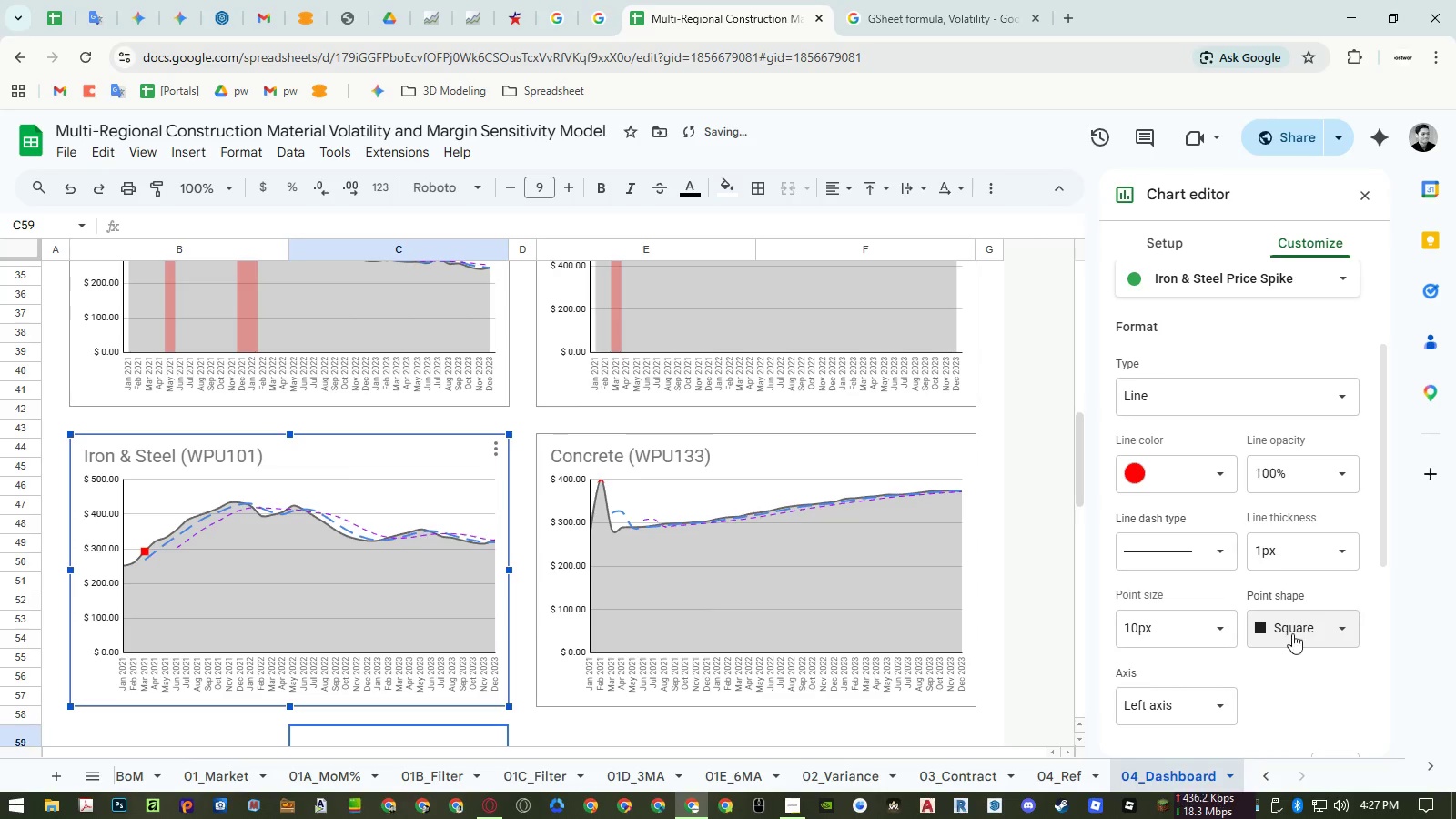 
triple_click([1291, 624])
 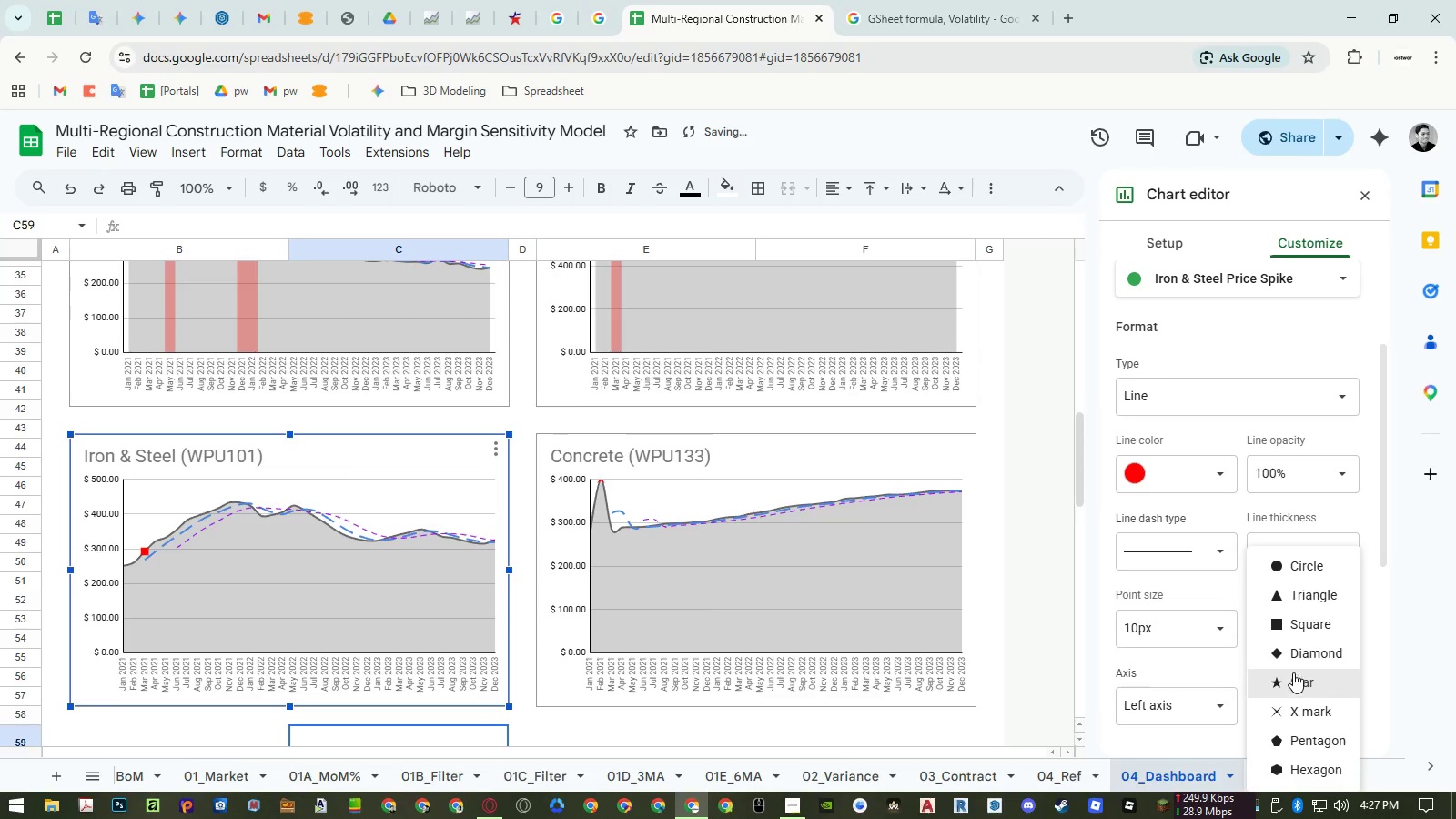 
left_click([1298, 653])
 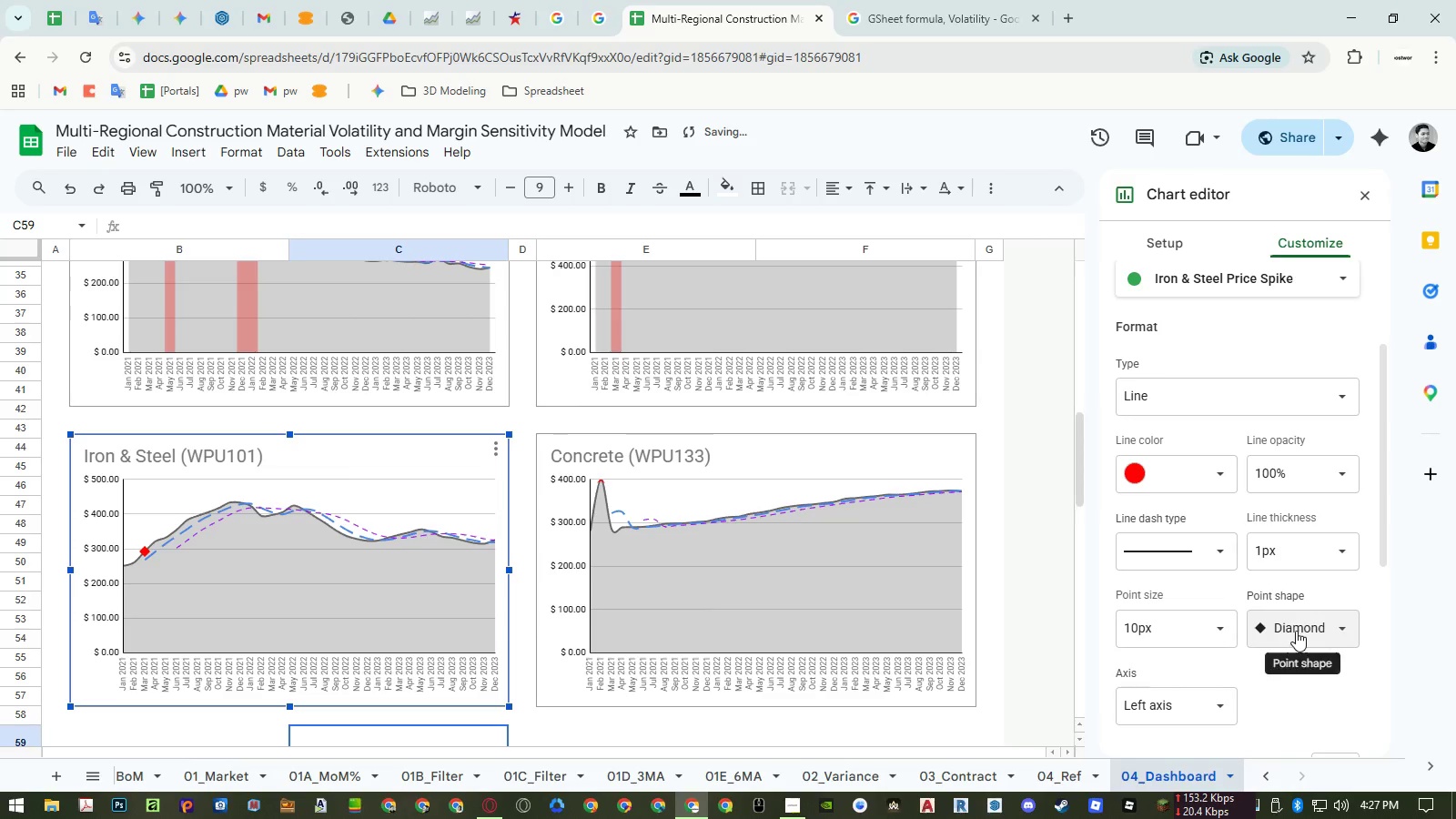 
left_click([1296, 631])
 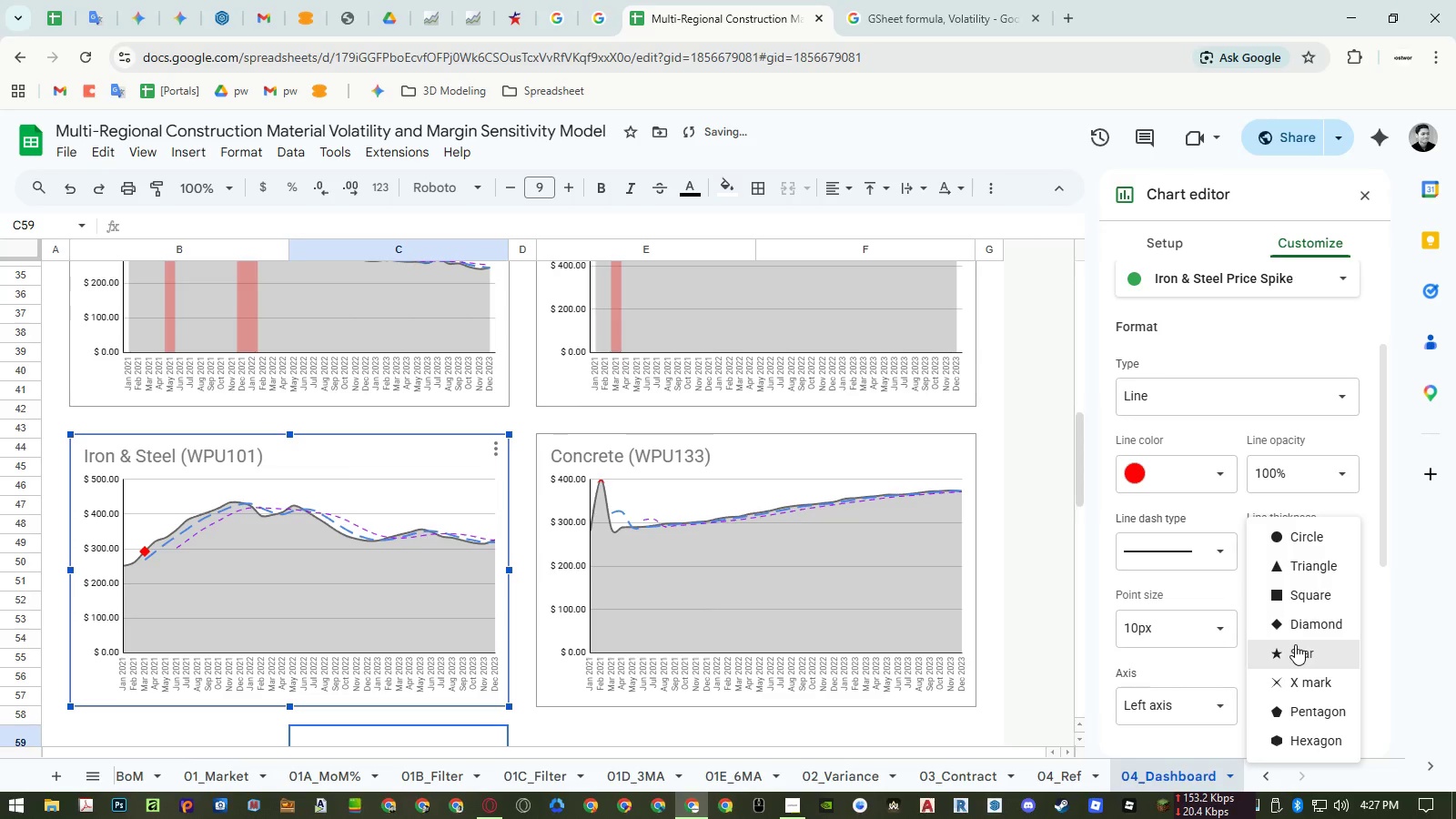 
left_click([1296, 644])
 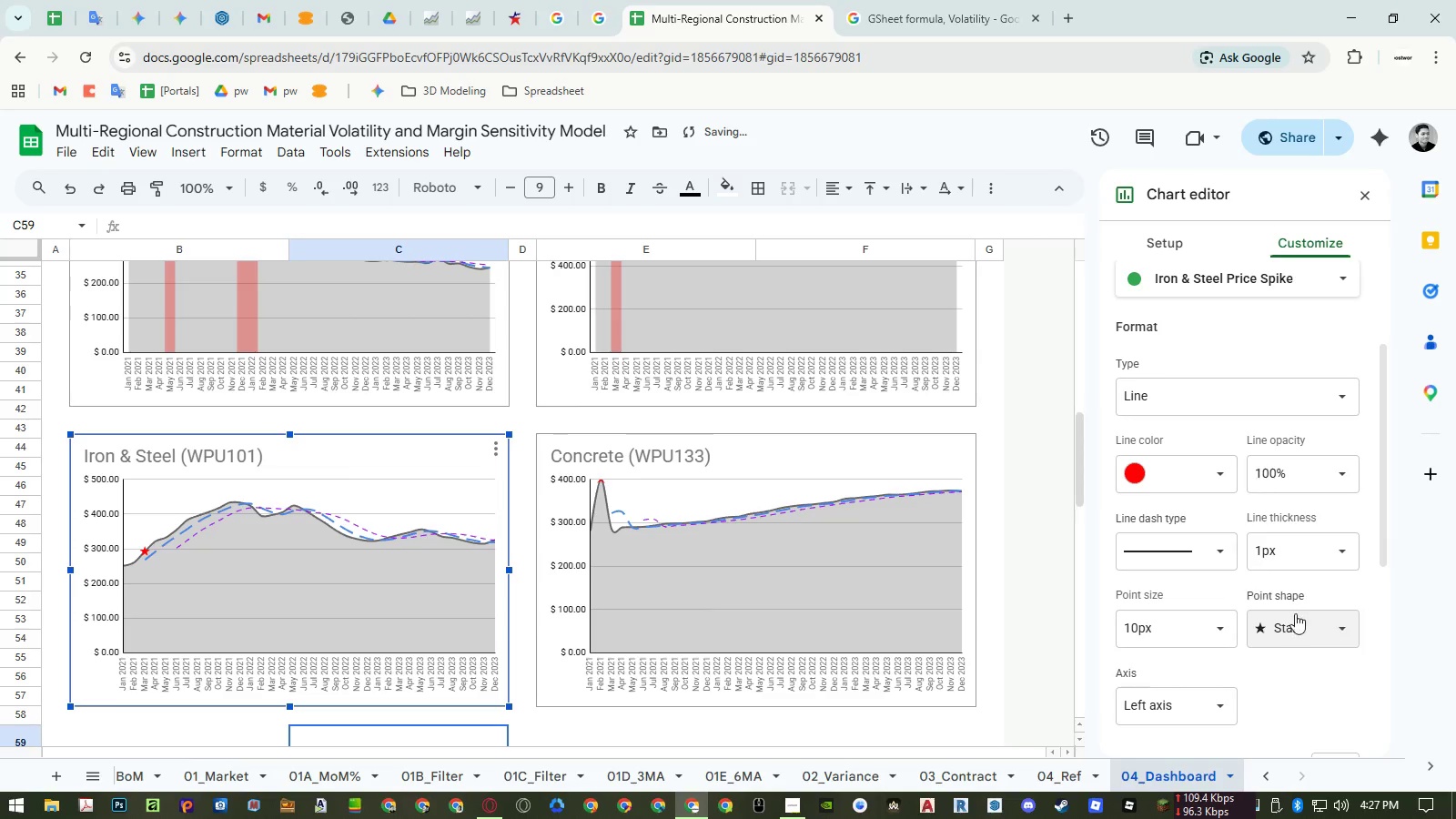 
double_click([1295, 610])
 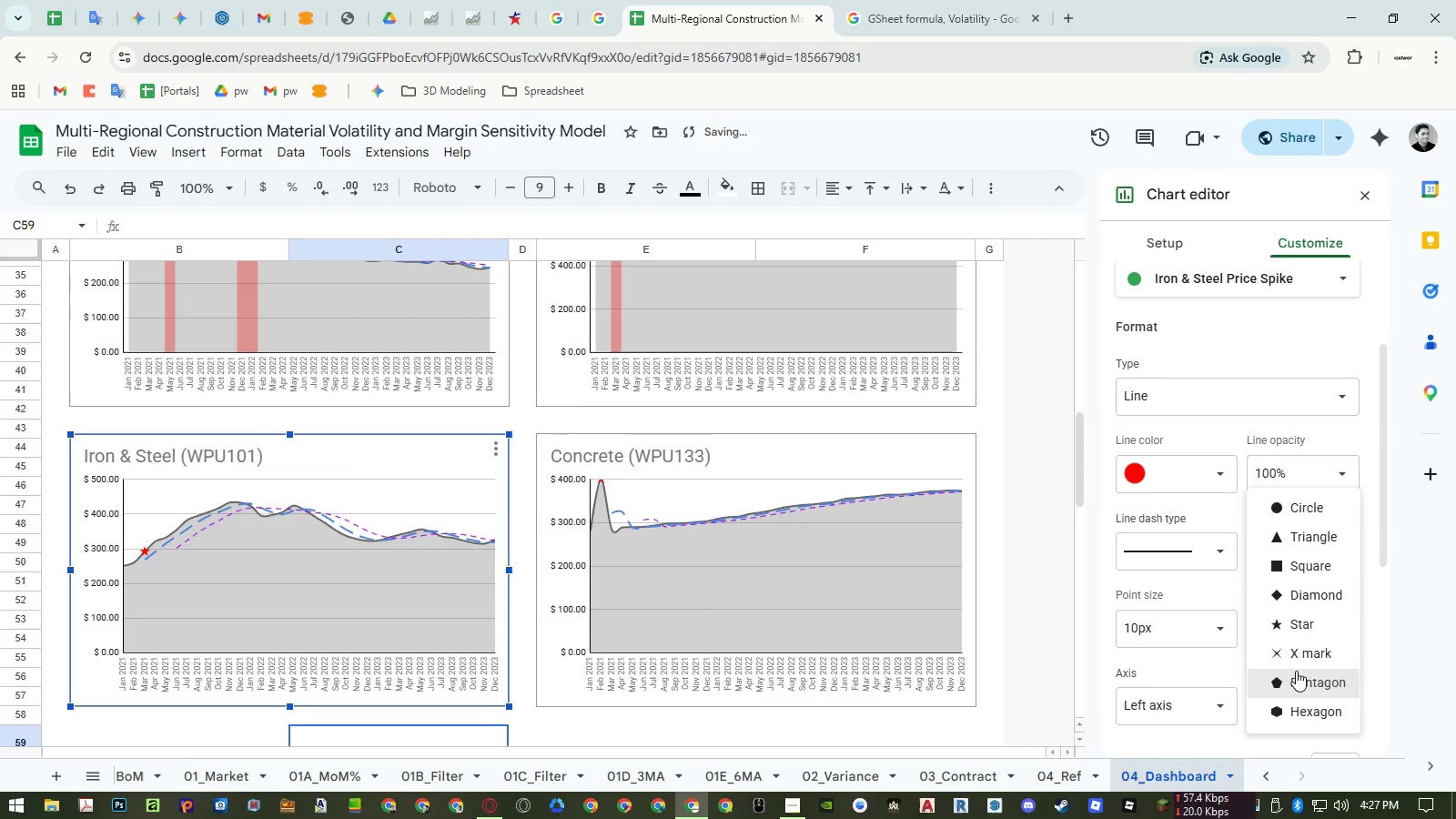 
left_click([1299, 646])
 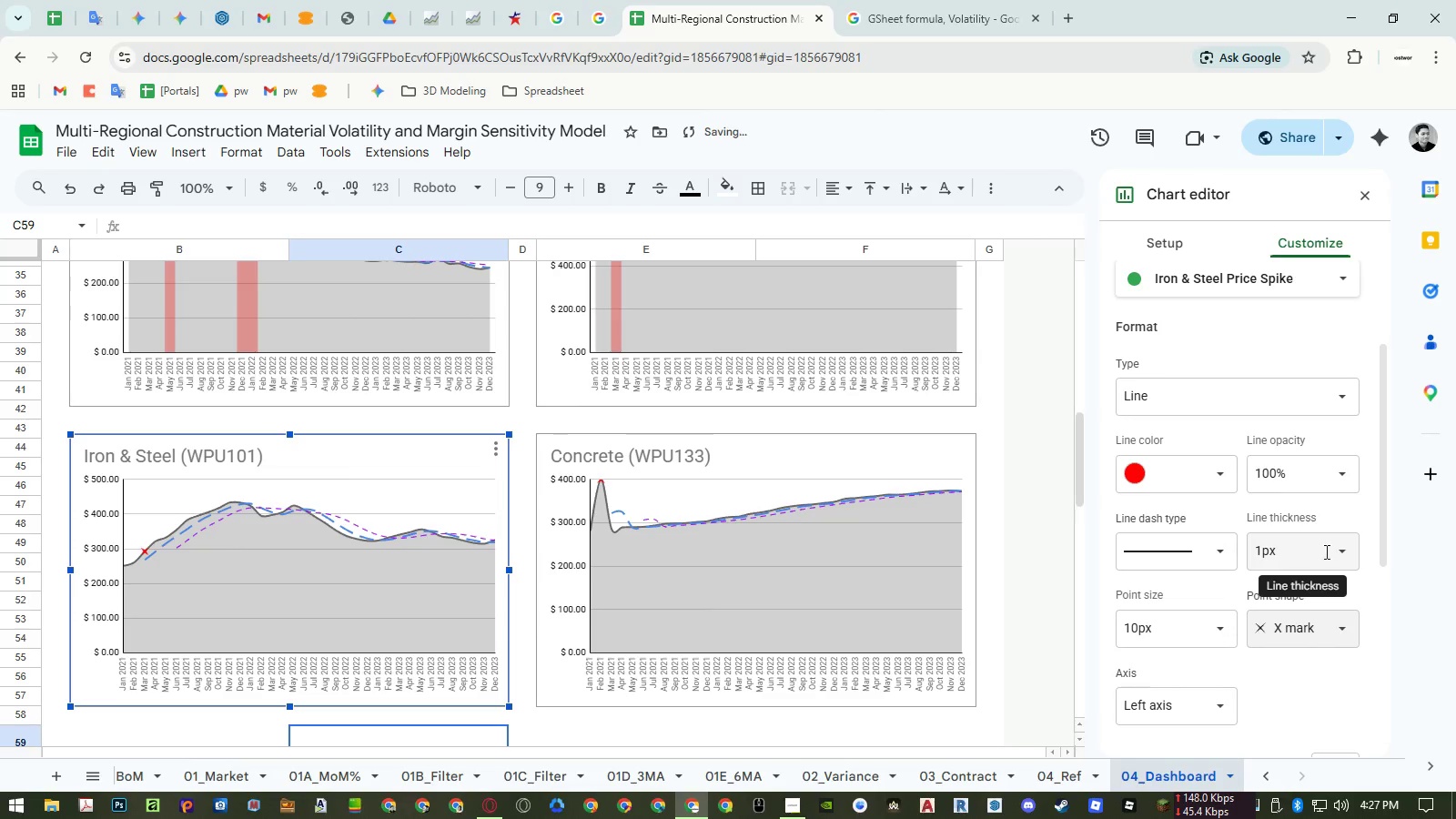 
left_click([1344, 550])
 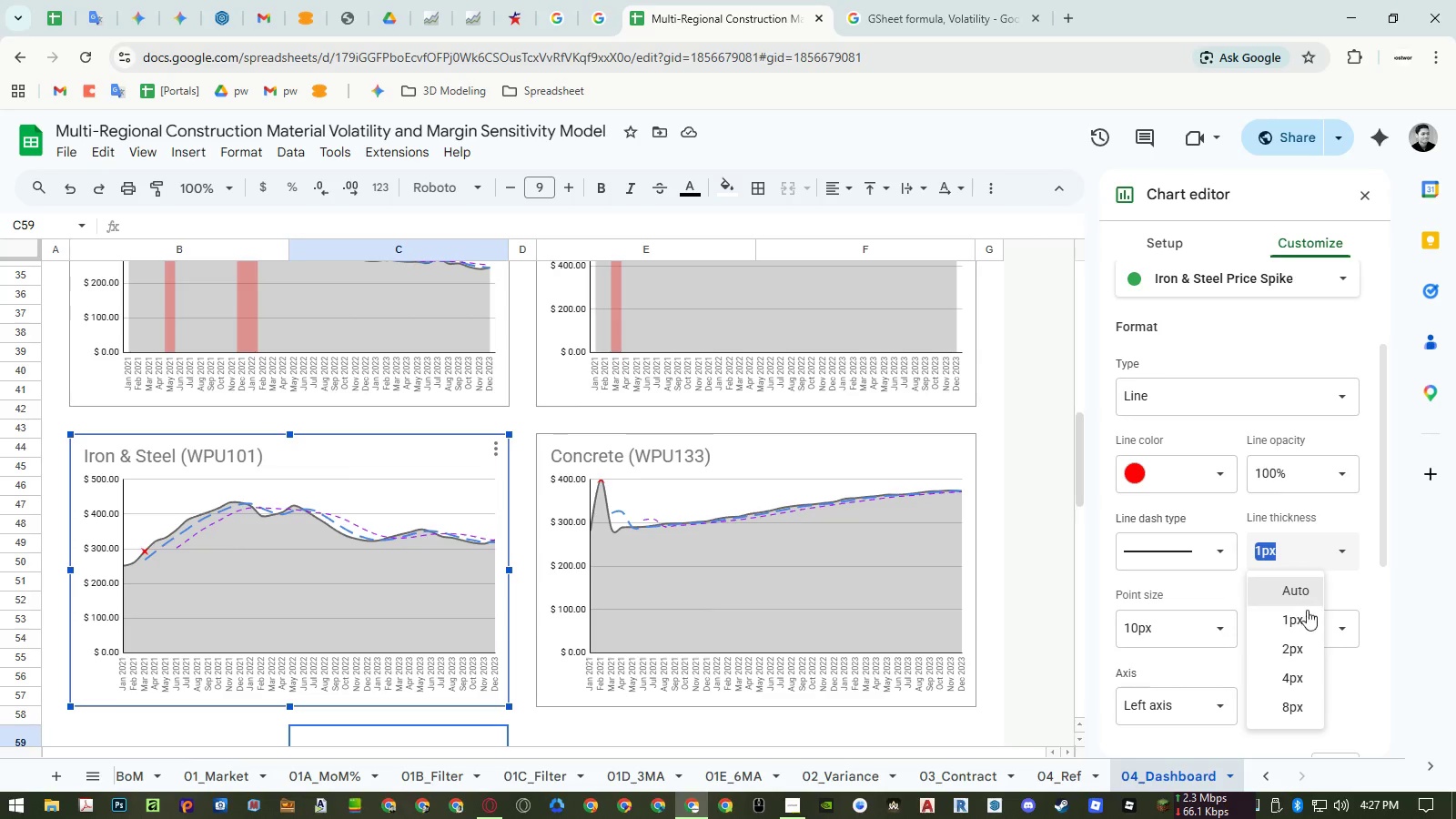 
left_click([1304, 629])
 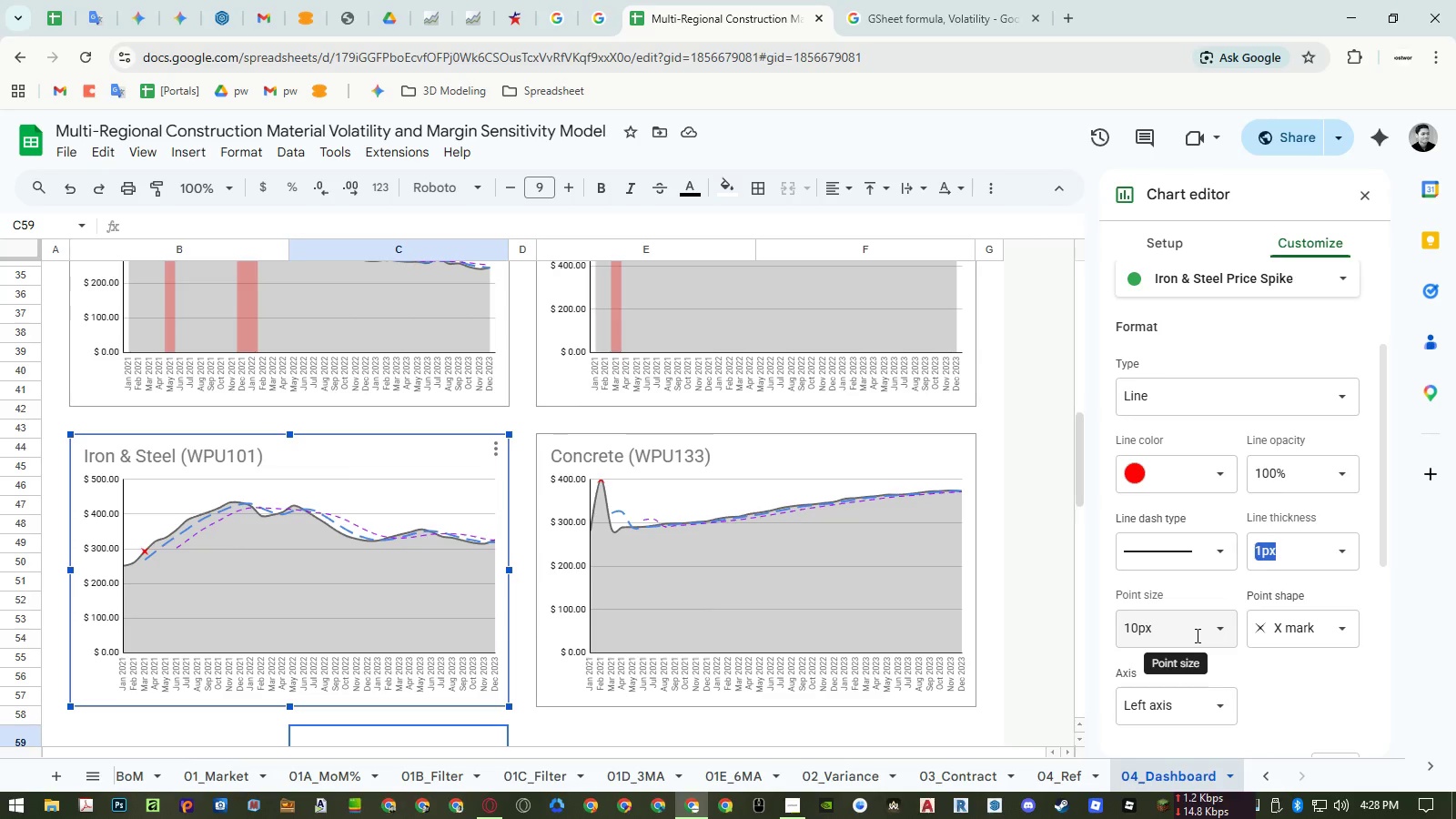 
left_click([1209, 631])
 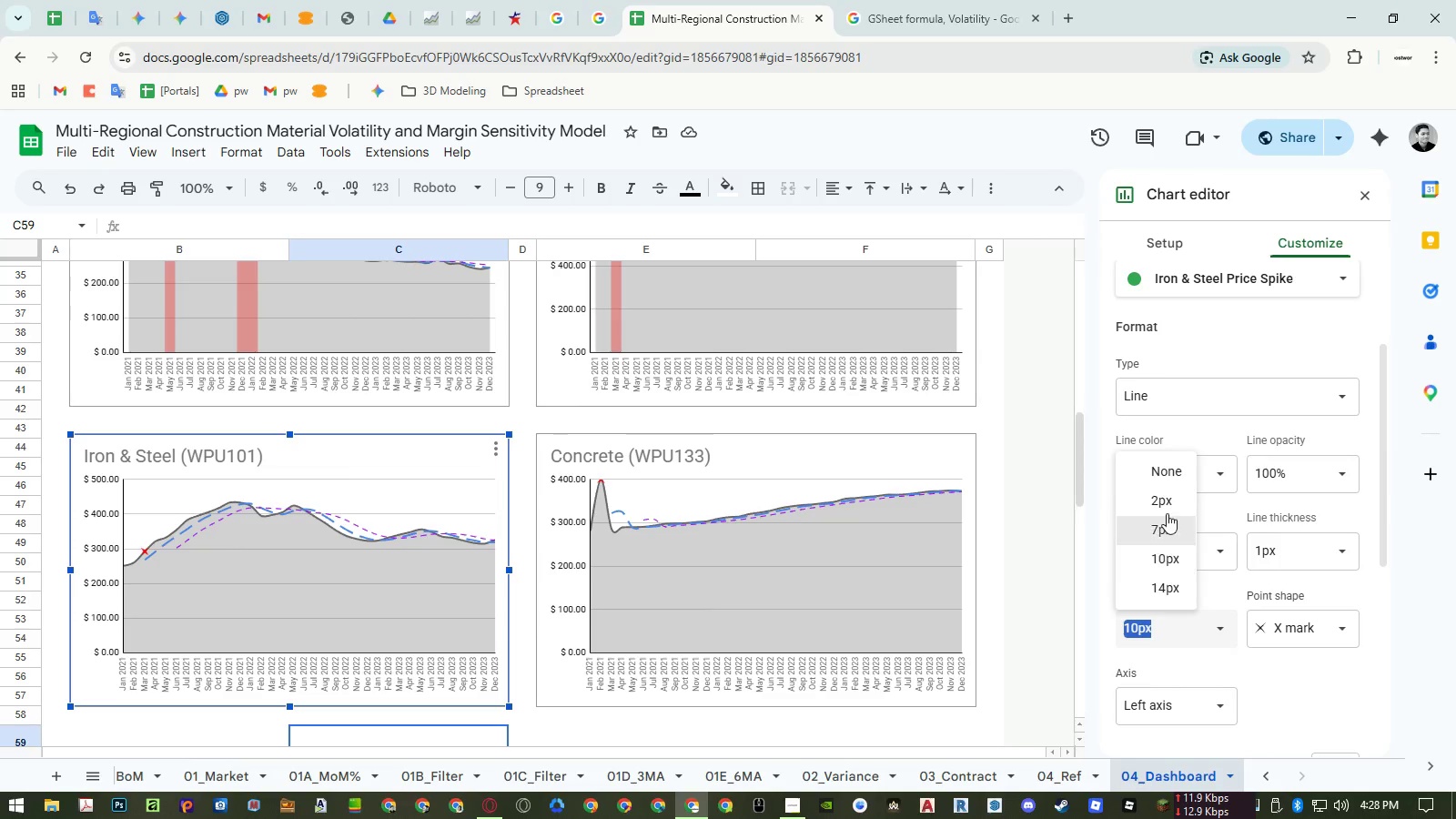 
left_click([1166, 508])
 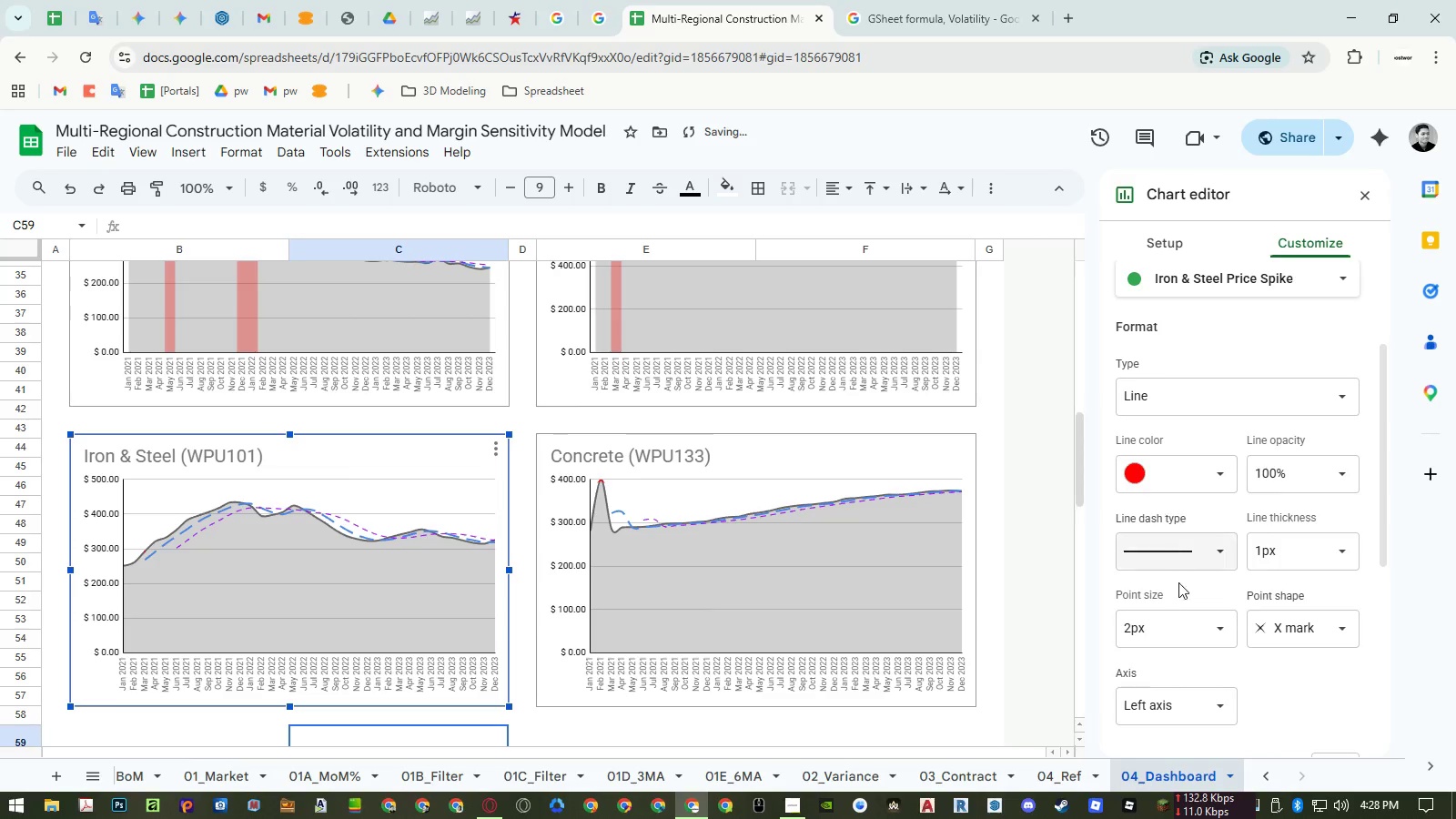 
left_click([1217, 630])
 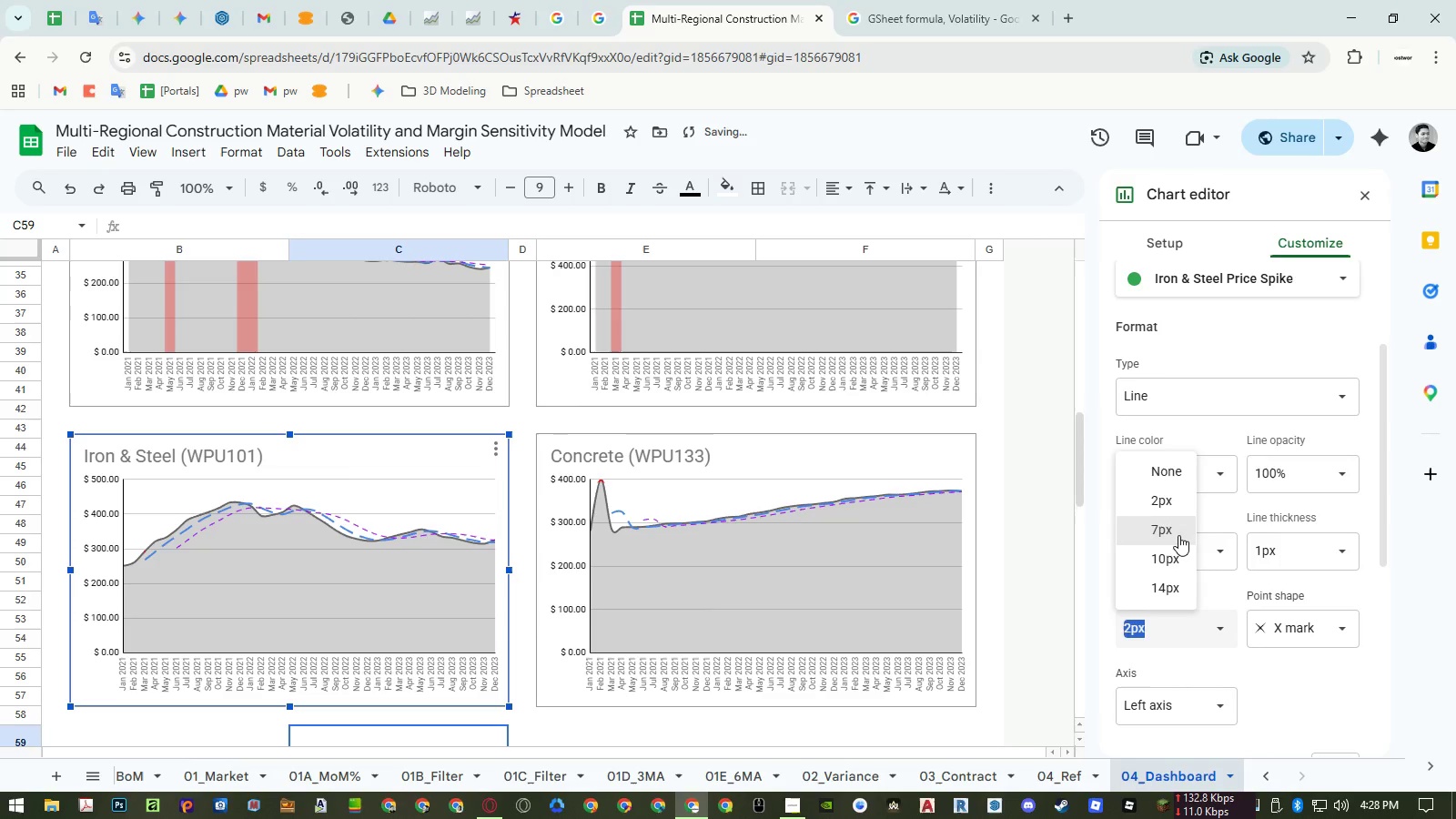 
left_click([1178, 535])
 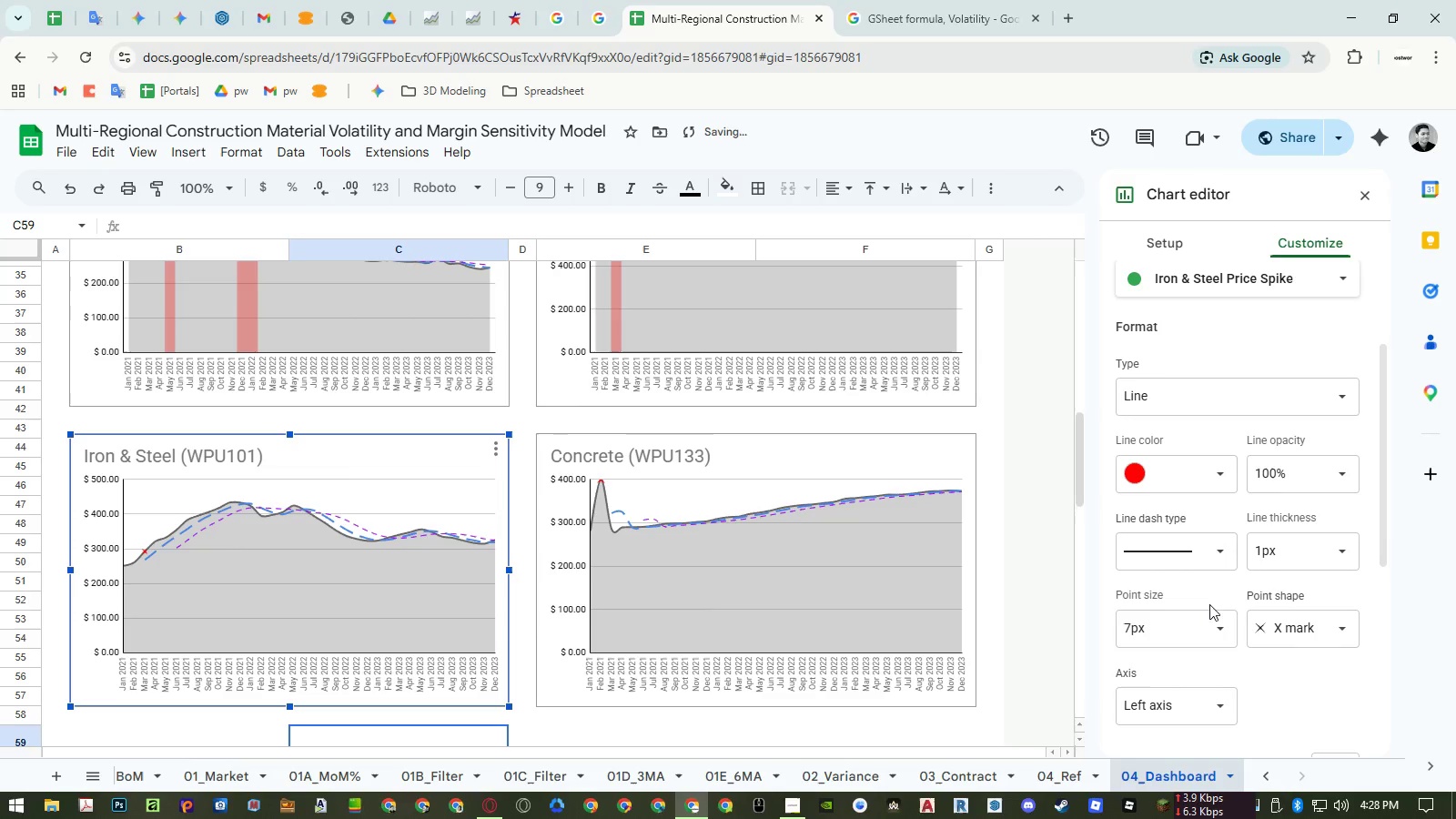 
left_click([1213, 623])
 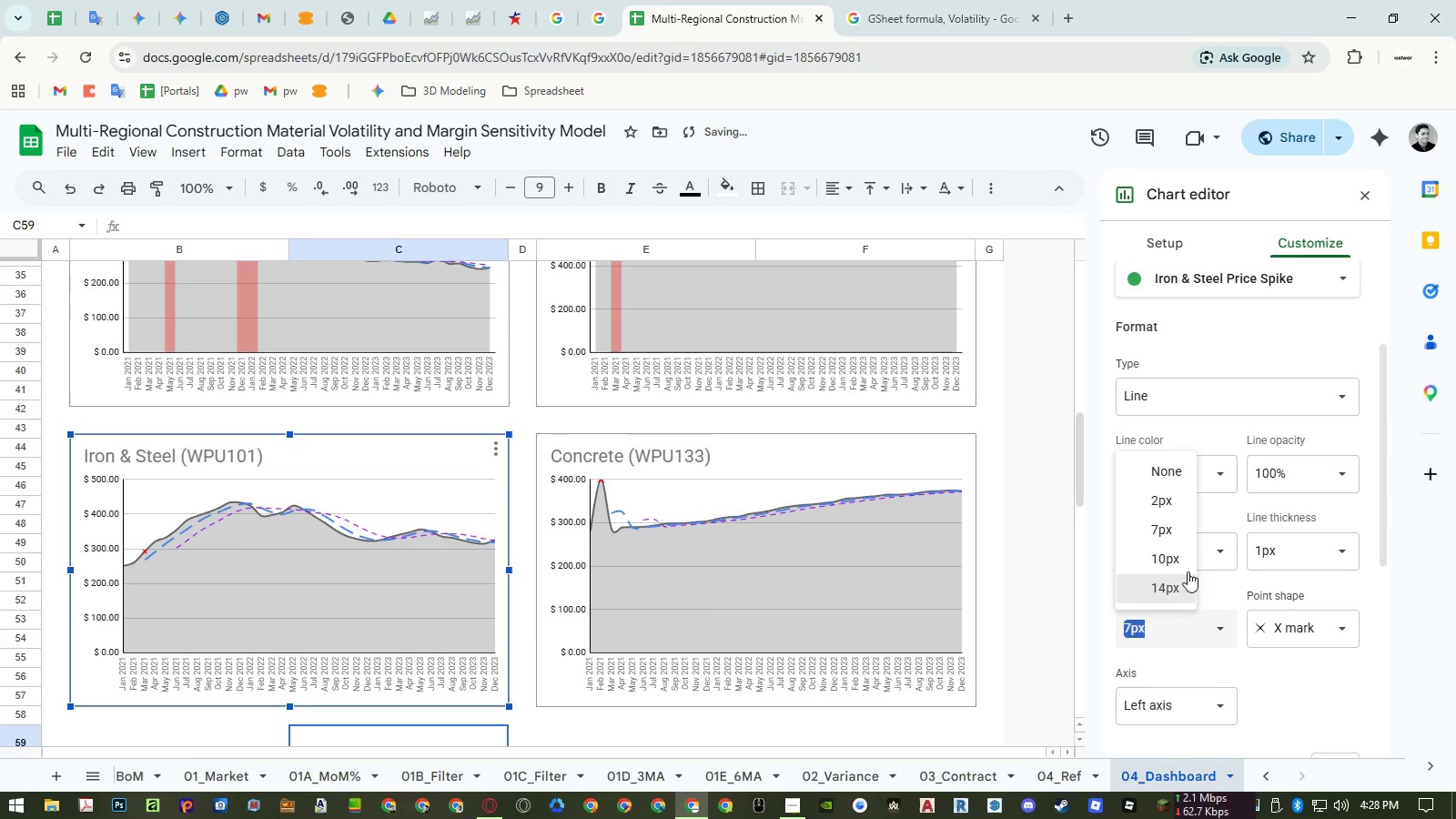 
left_click([1178, 559])
 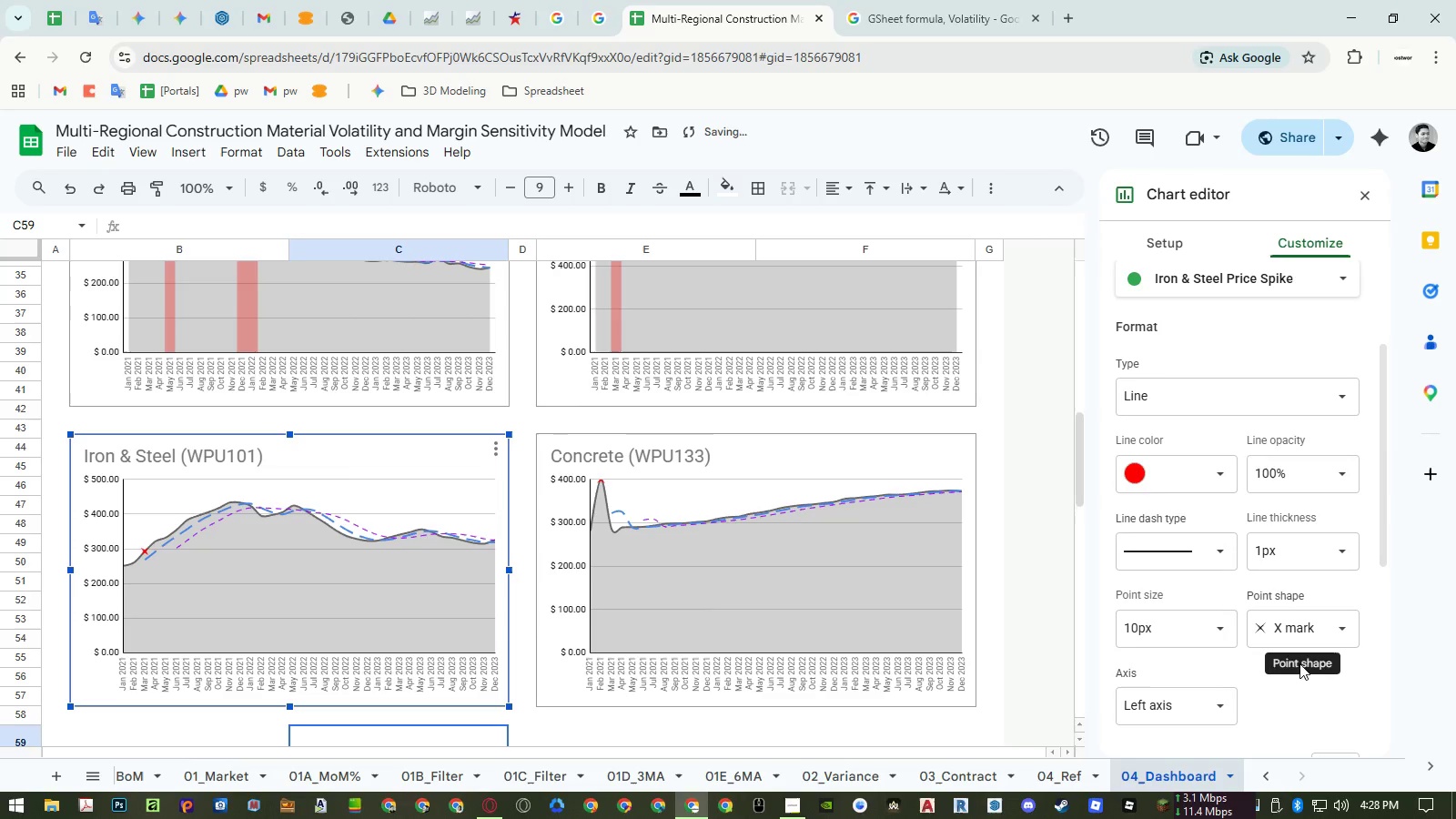 
left_click([1299, 685])
 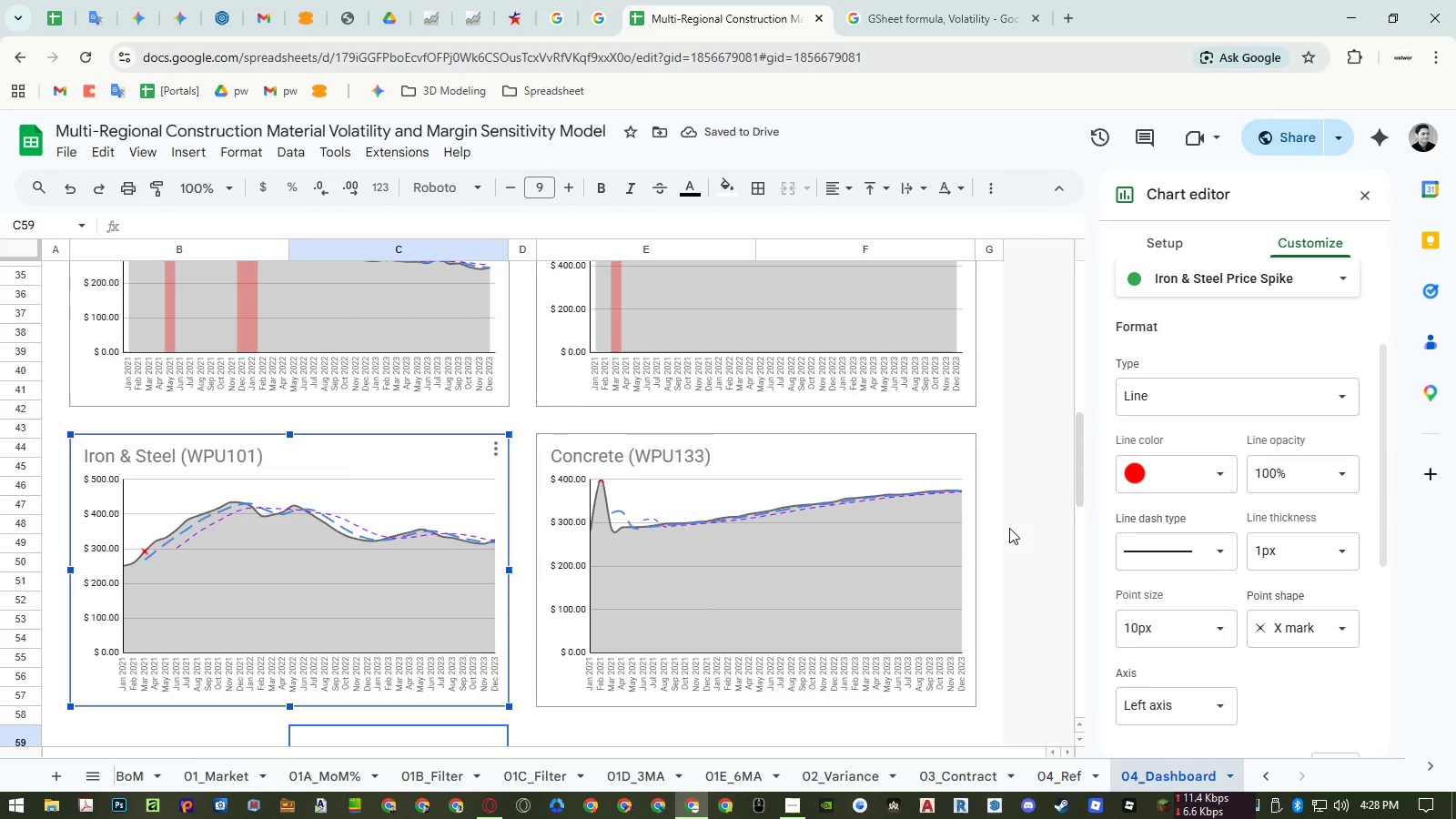 
left_click([895, 470])
 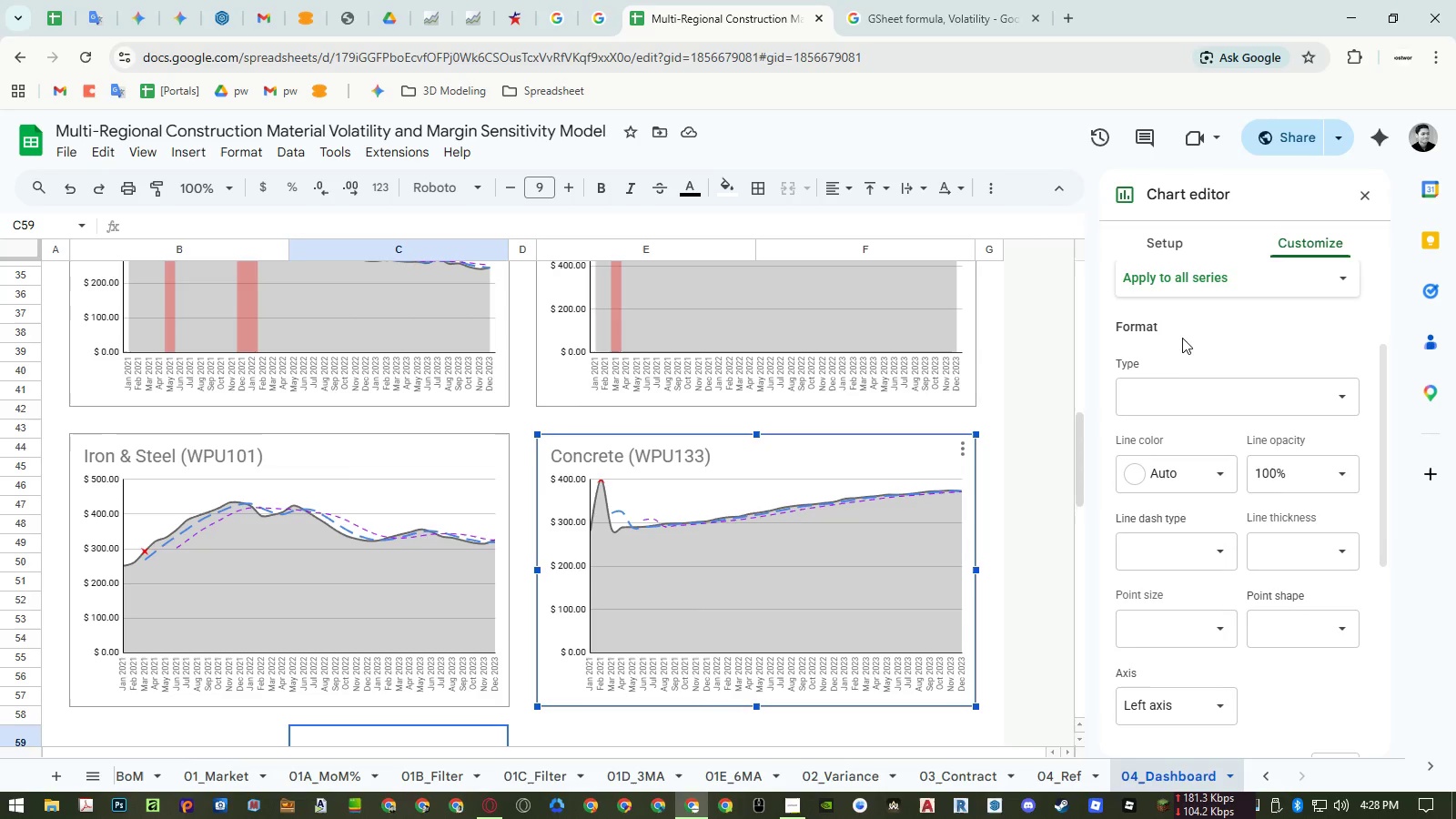 
left_click([1187, 288])
 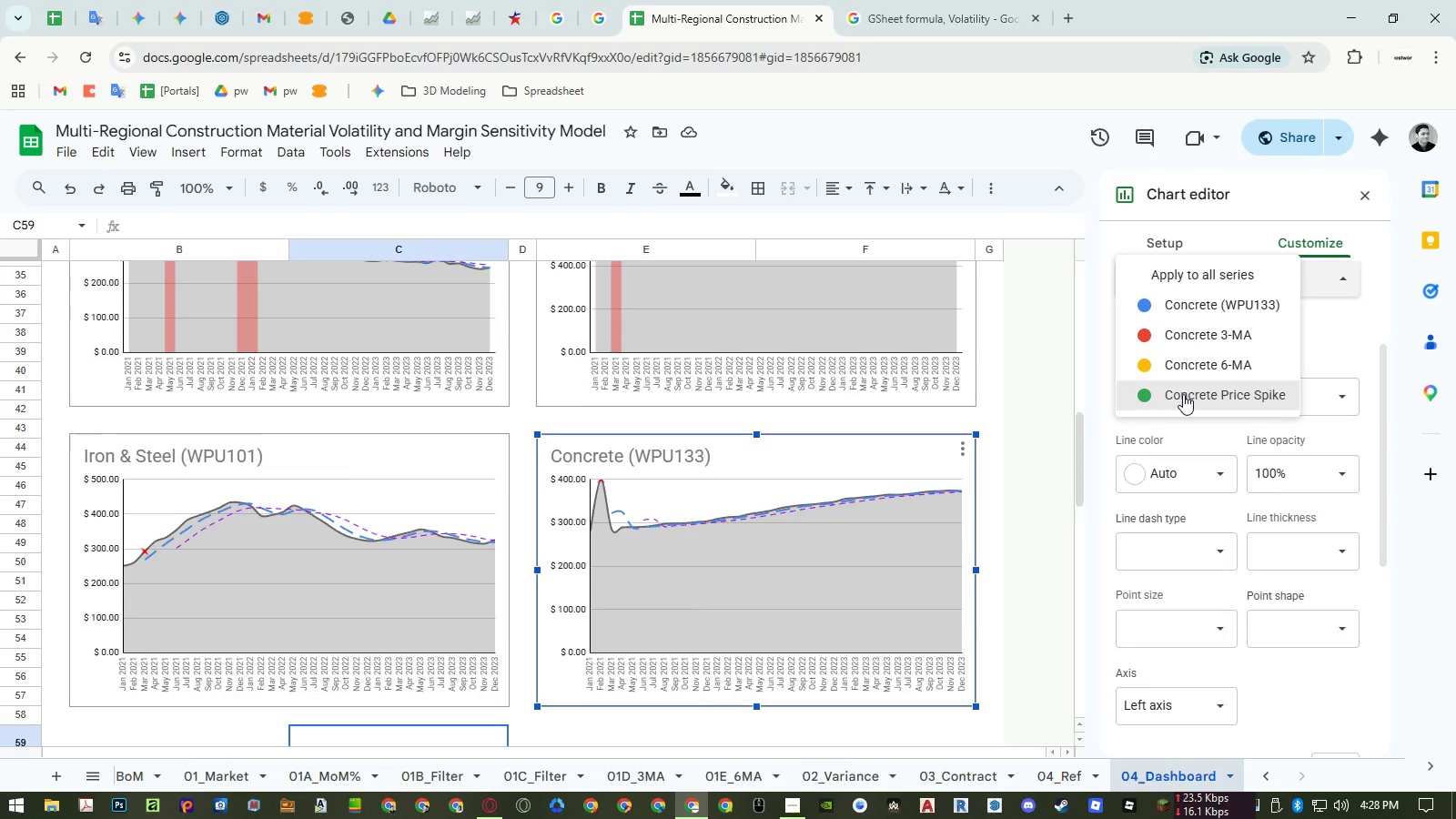 
left_click([1183, 394])
 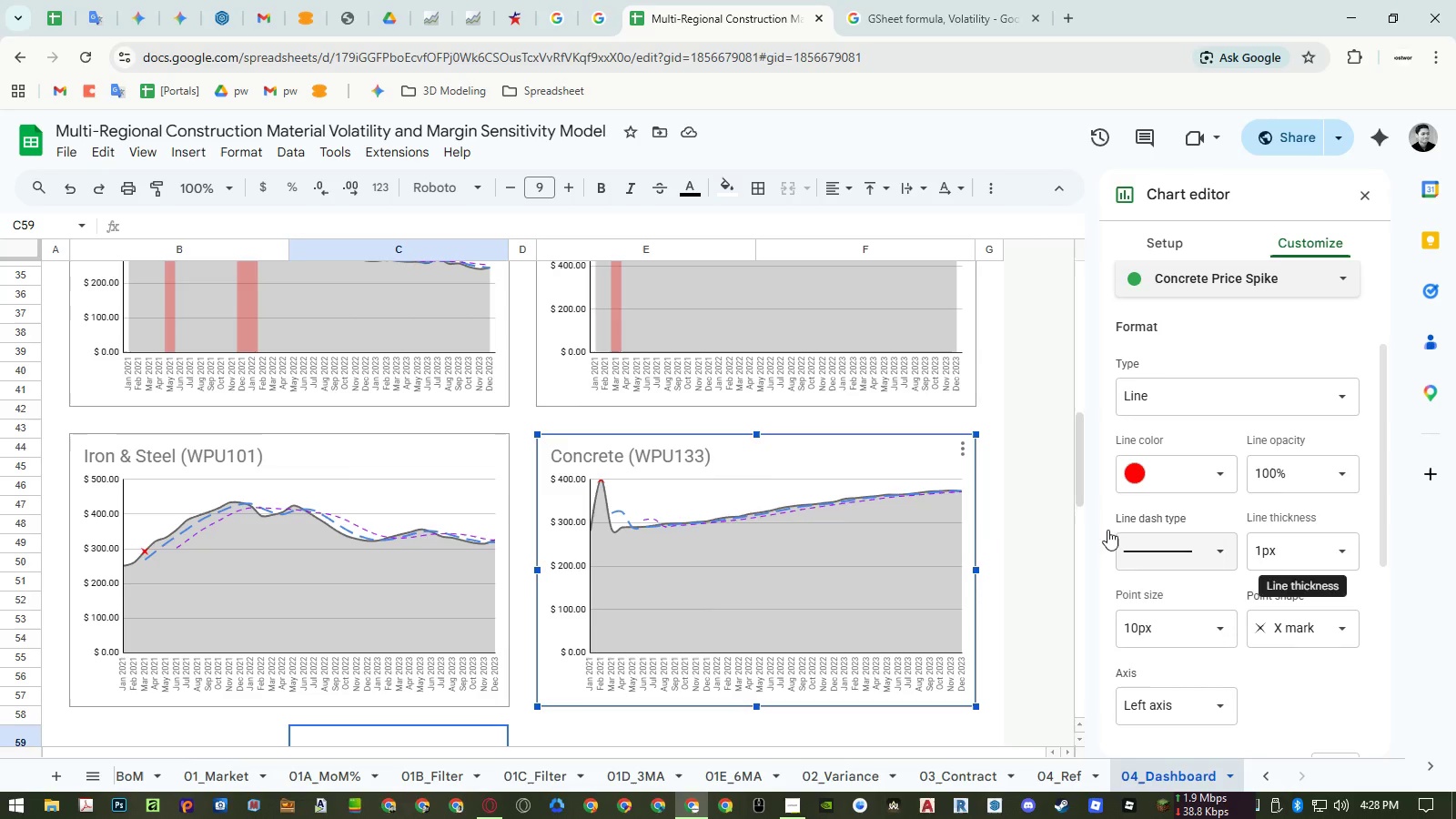 
left_click([427, 460])
 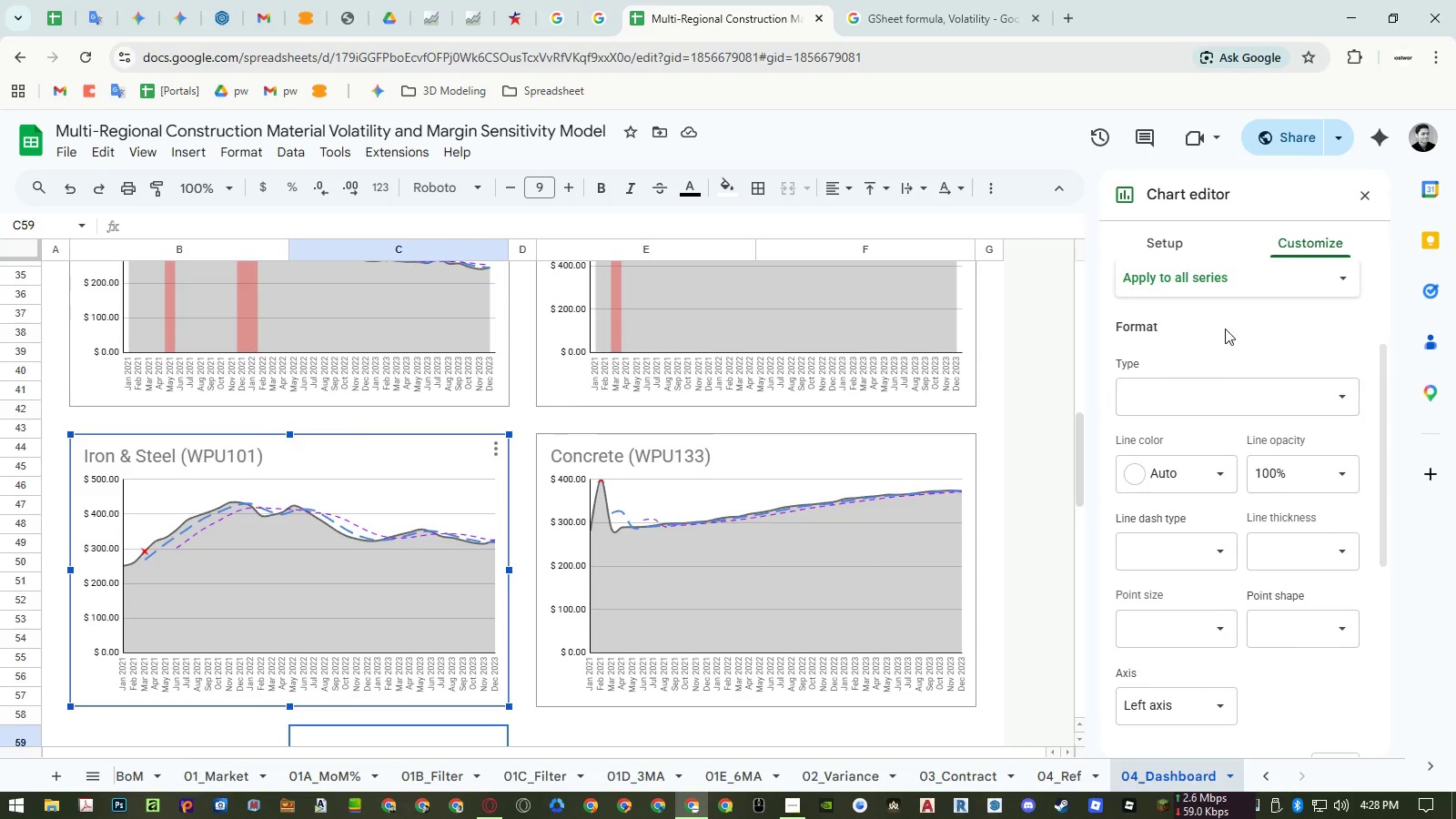 
left_click([1218, 288])
 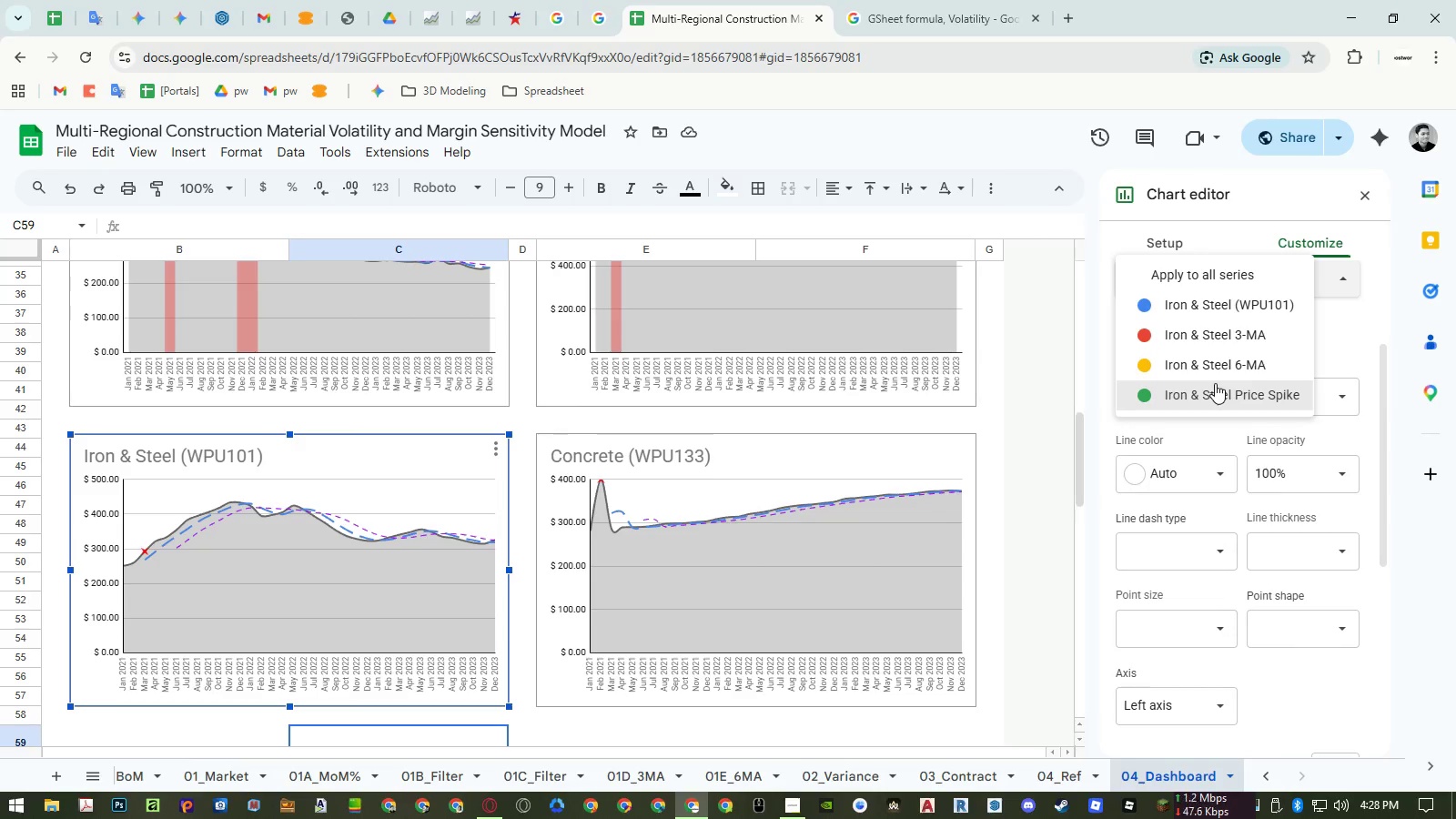 
left_click([1216, 383])
 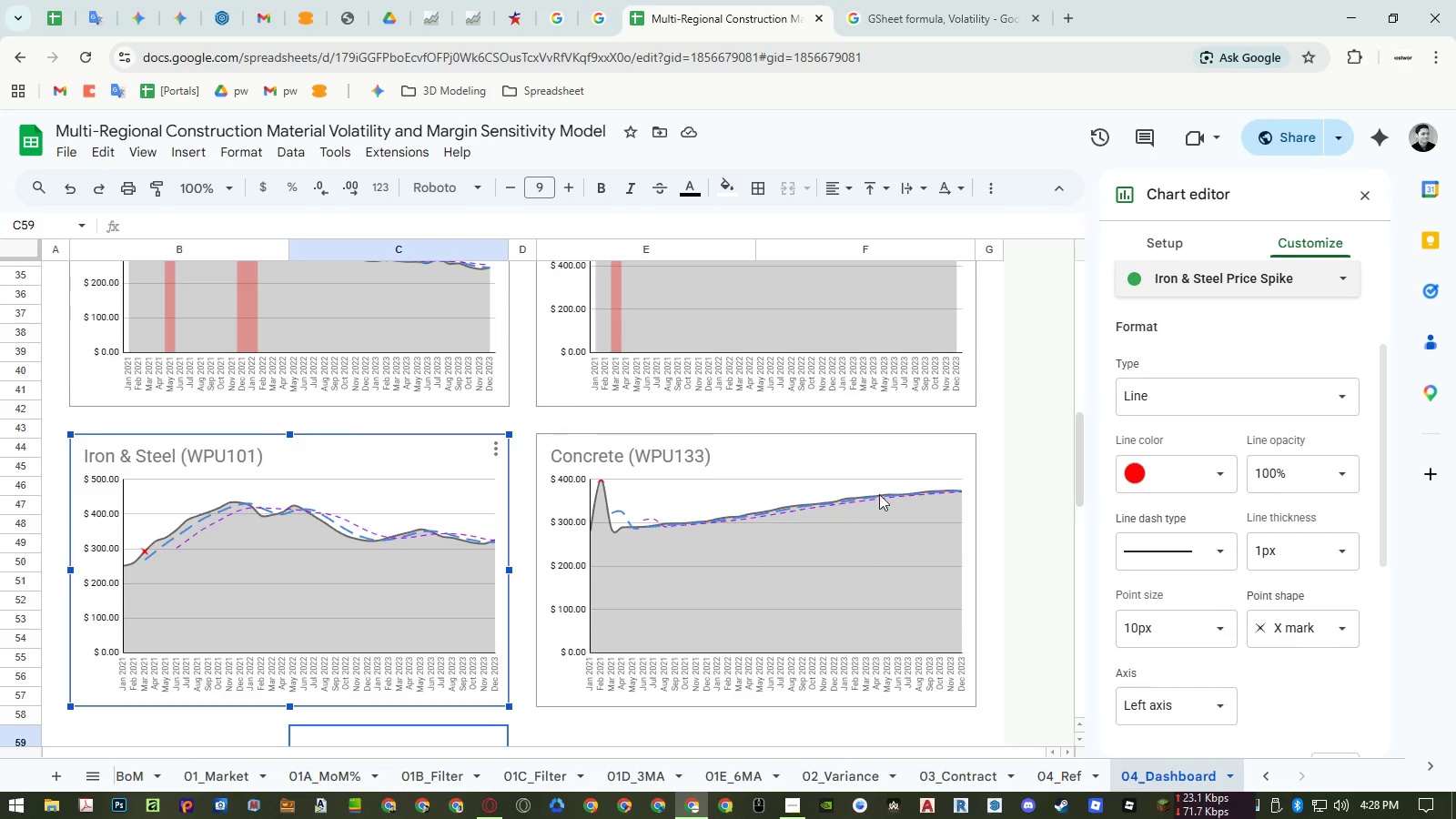 
scroll: coordinate [763, 497], scroll_direction: down, amount: 1.0
 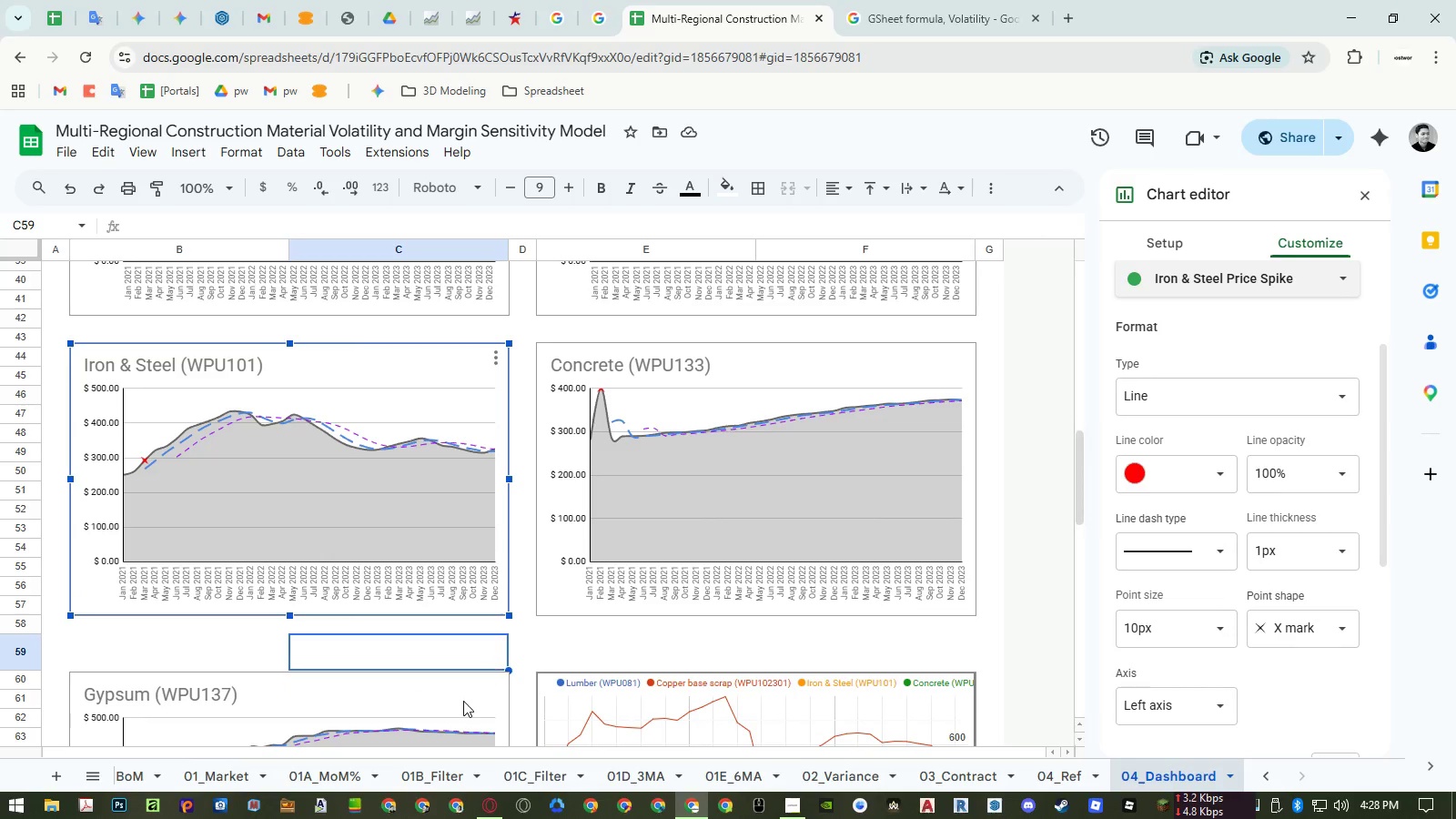 
left_click([461, 703])
 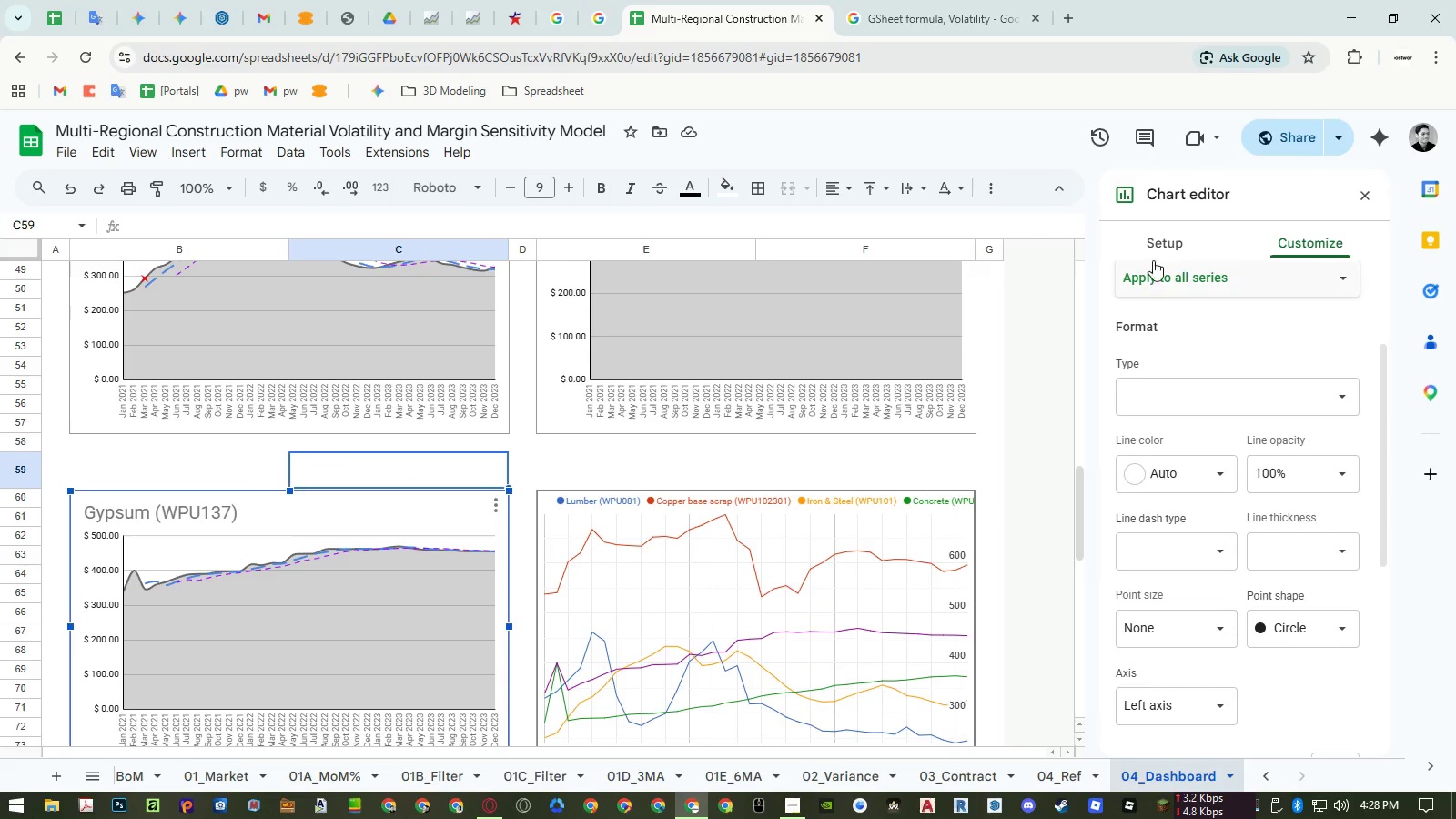 
left_click([1156, 241])
 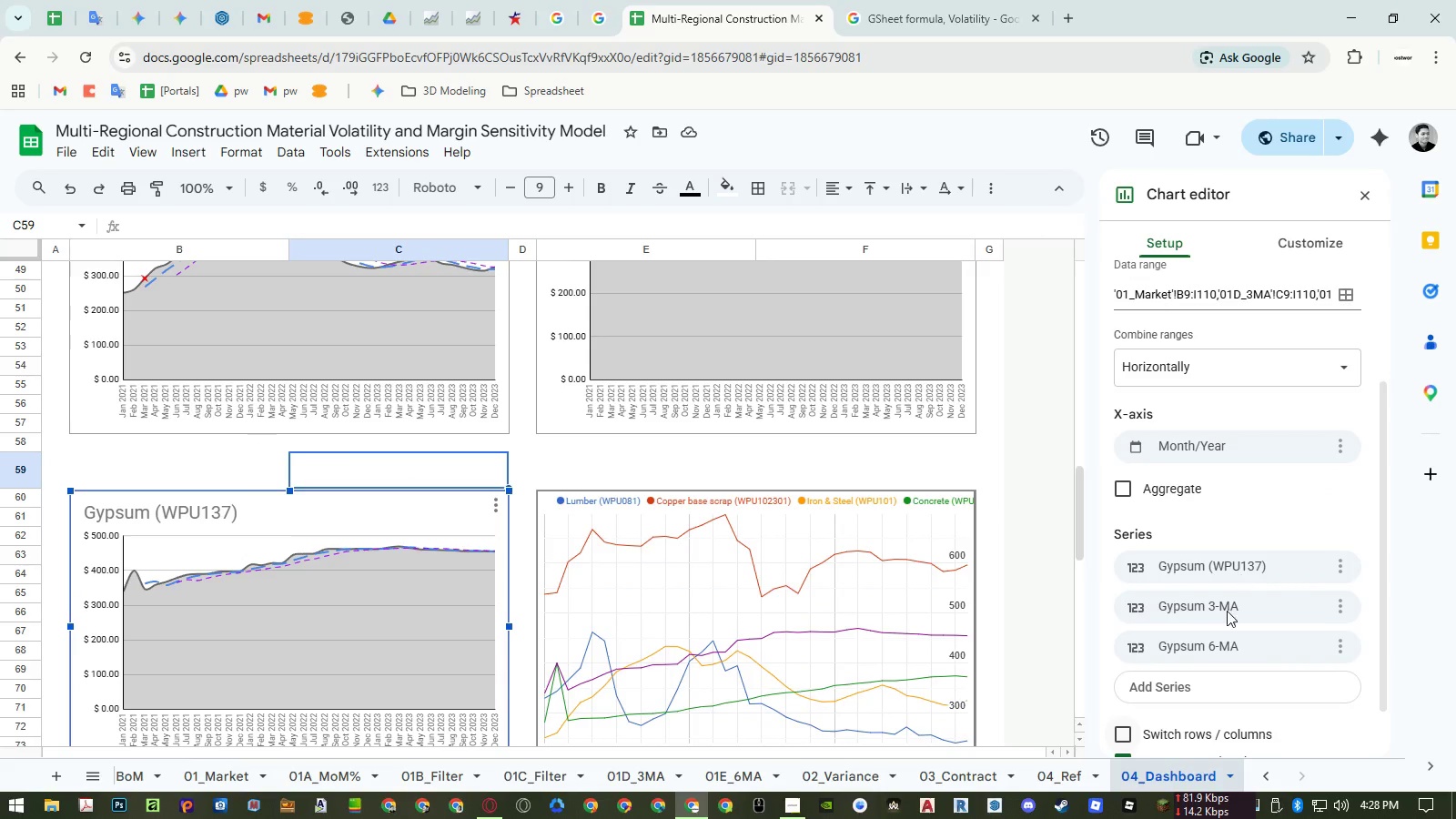 
left_click([1209, 681])
 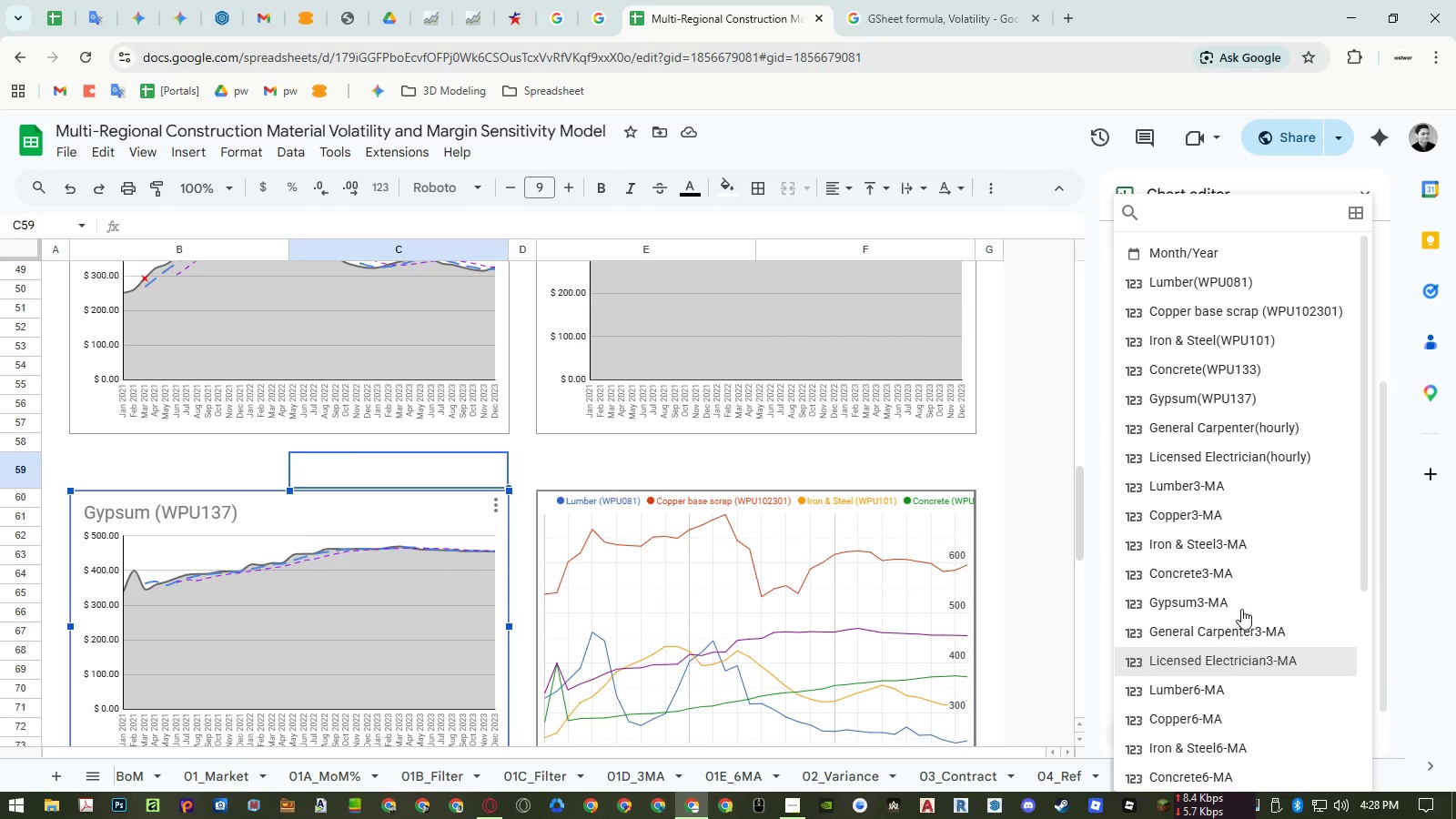 
scroll: coordinate [1239, 661], scroll_direction: down, amount: 11.0
 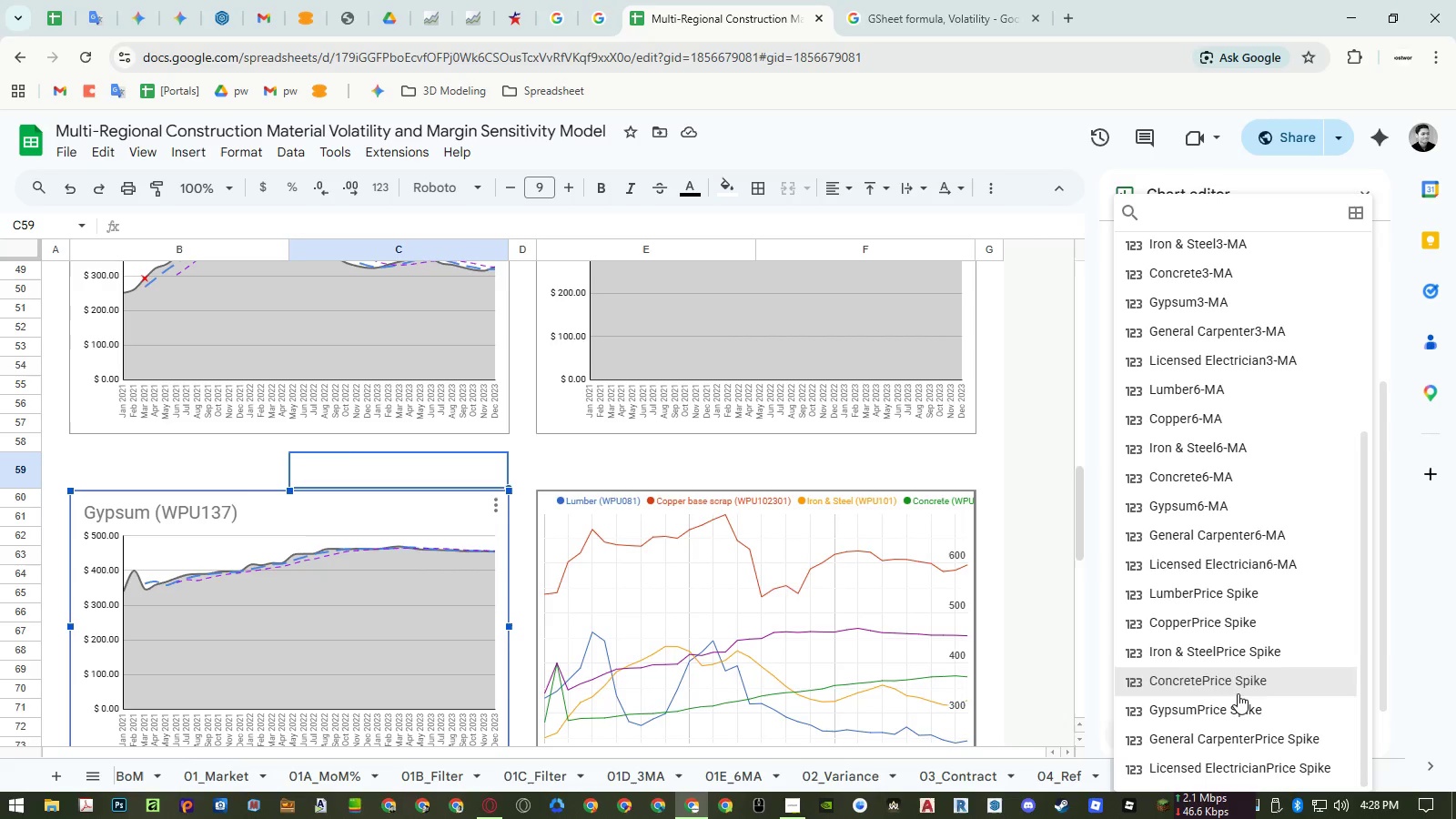 
left_click([1238, 703])
 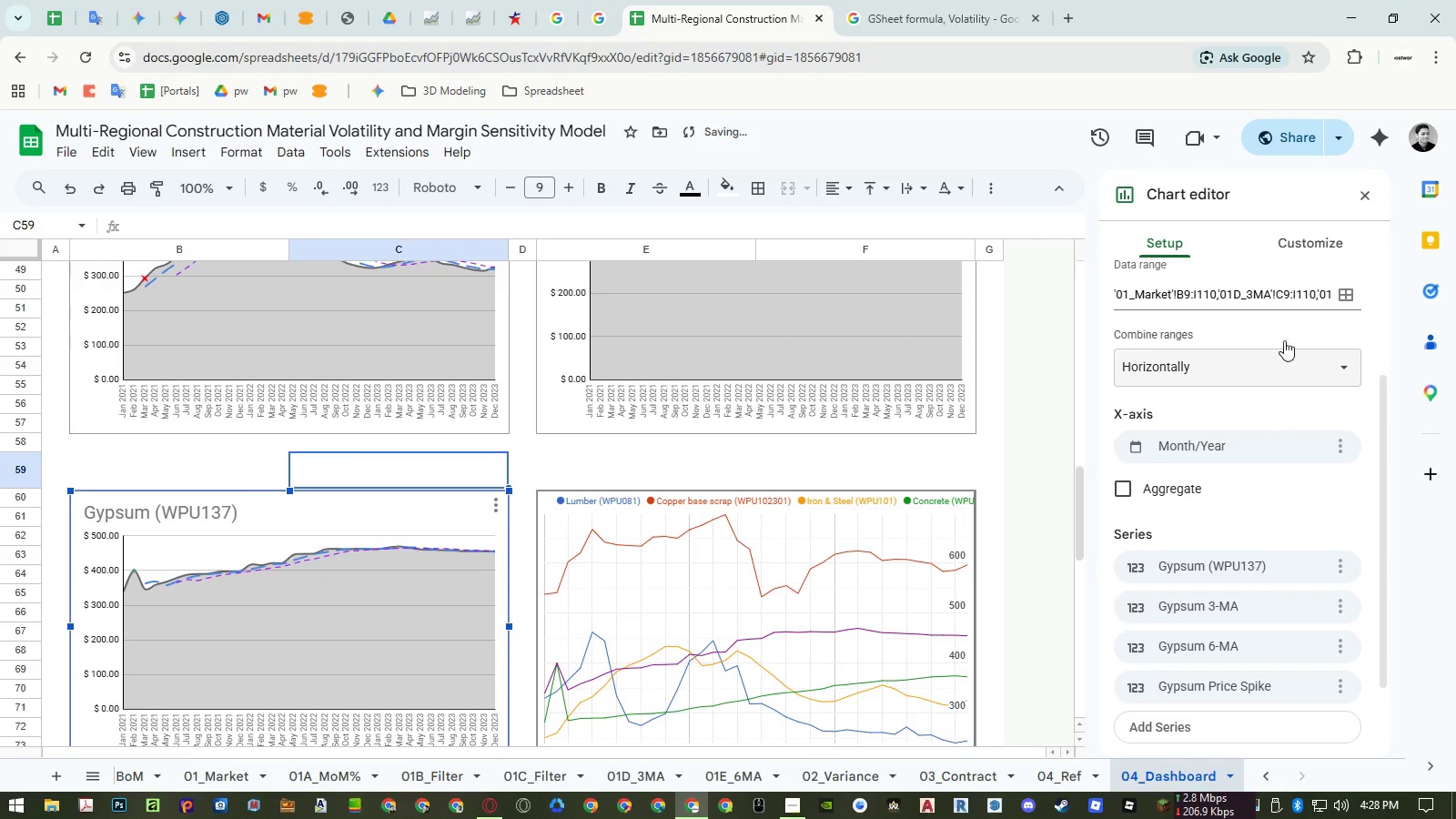 
left_click([1285, 246])
 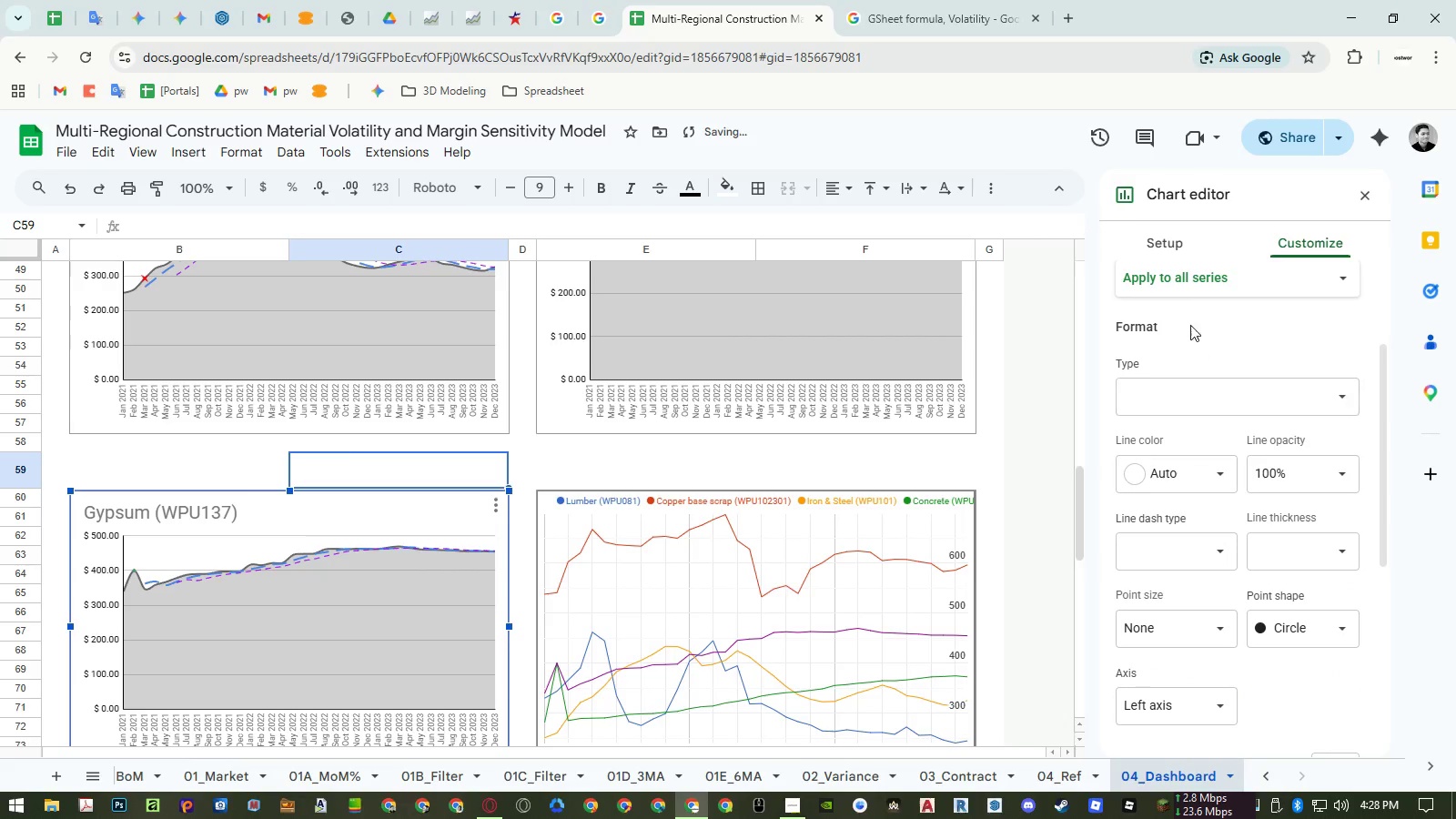 
left_click([1188, 290])
 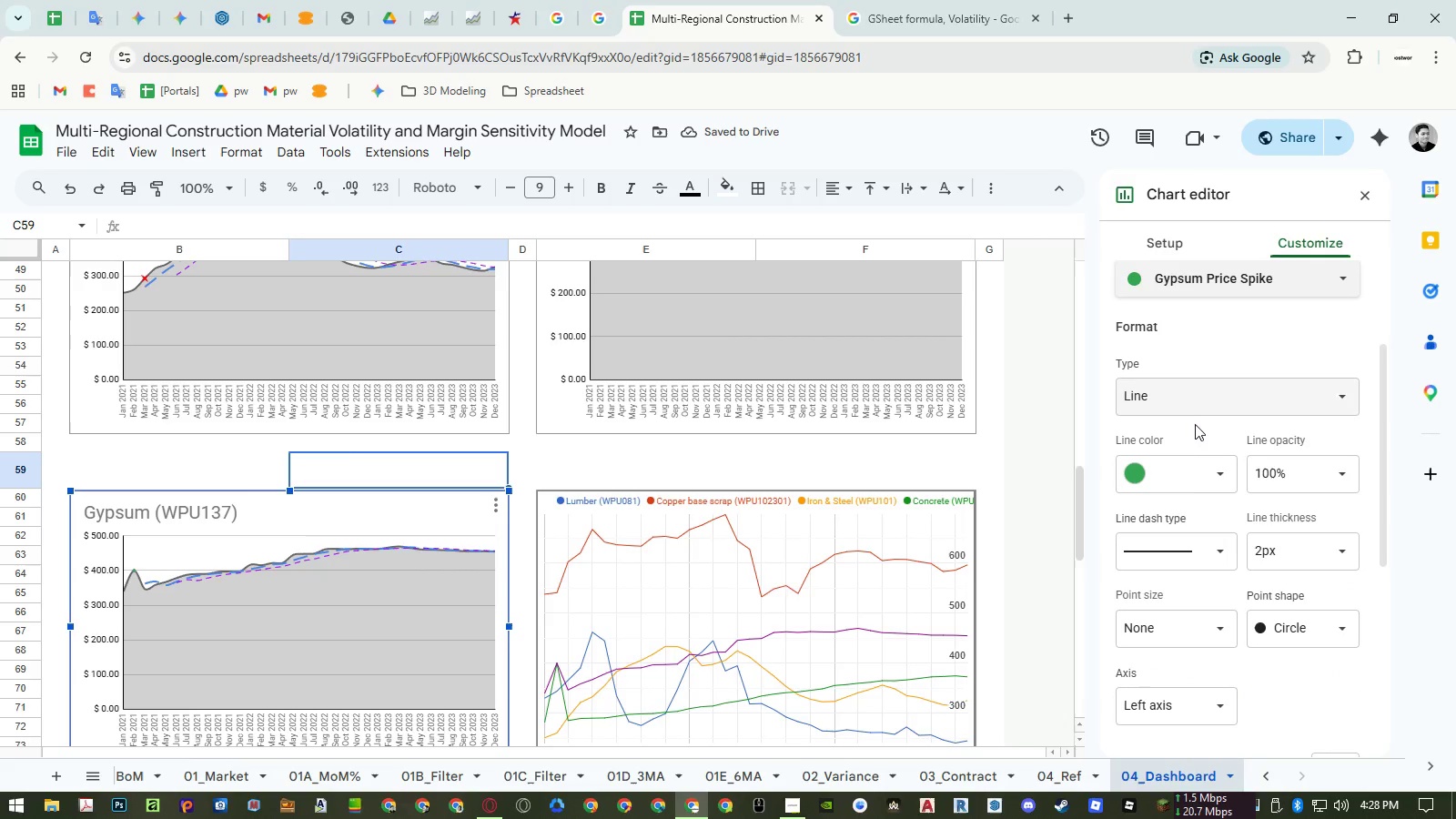 
double_click([1192, 480])
 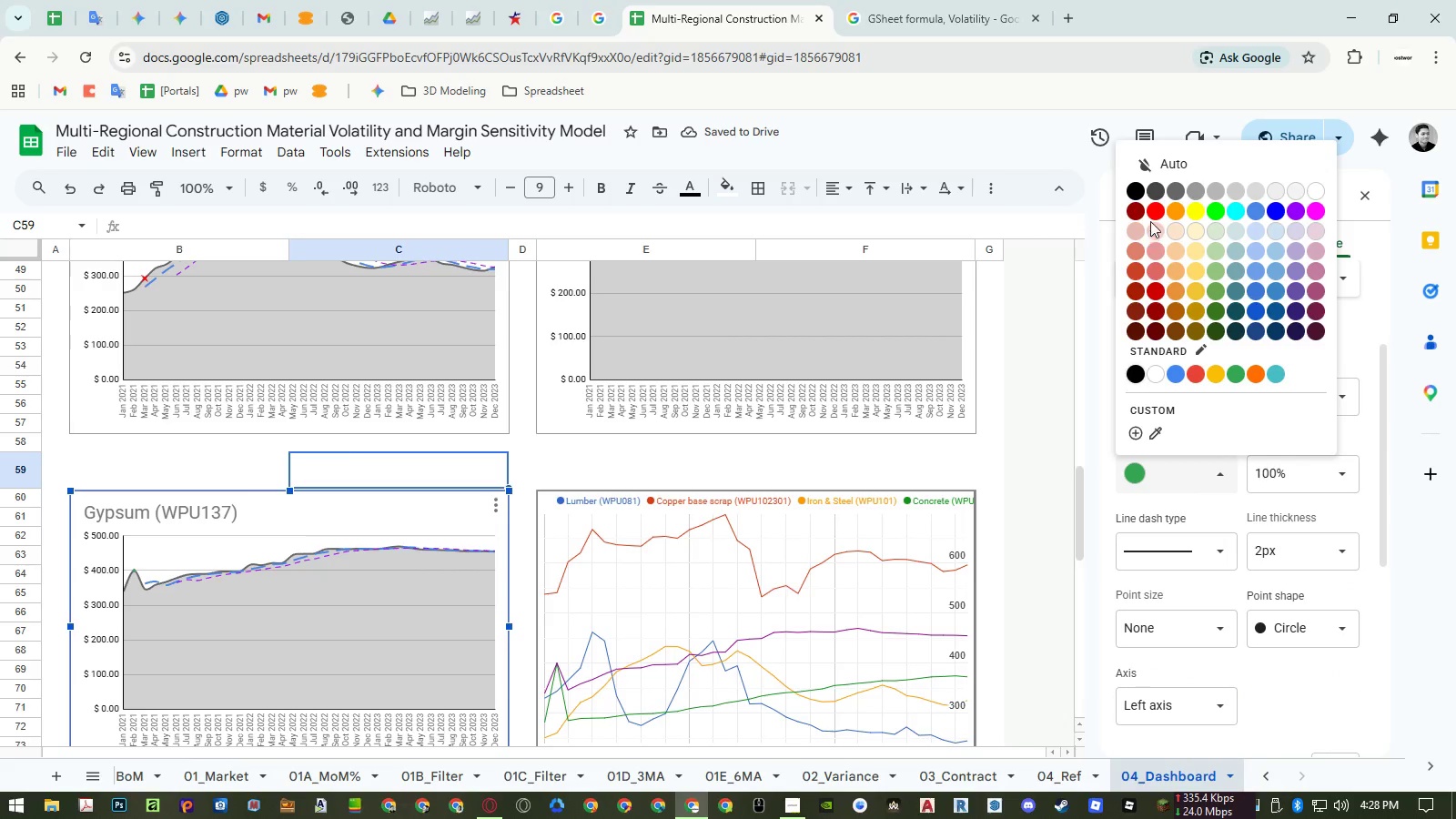 
left_click([1158, 208])
 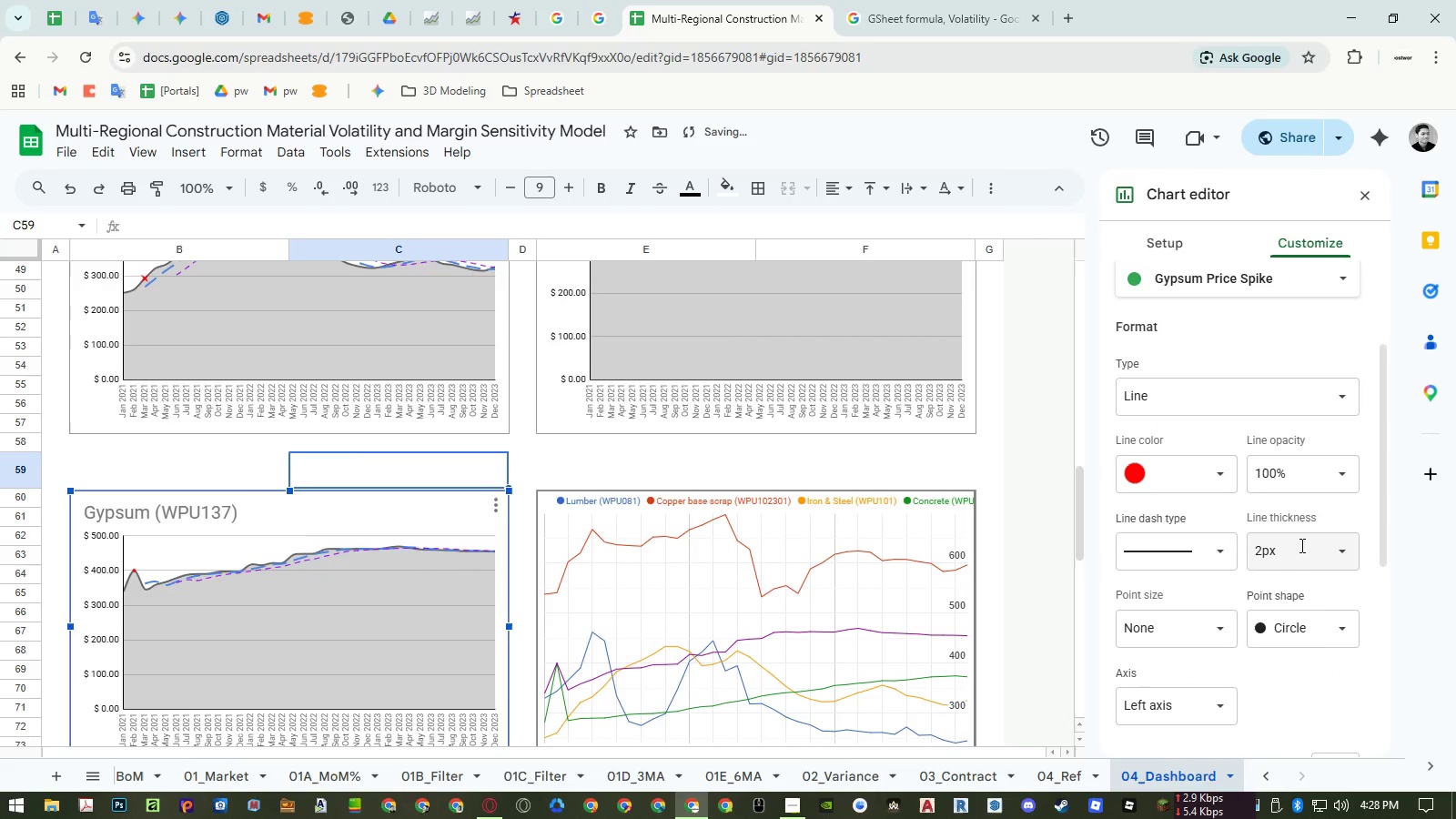 
left_click([1307, 551])
 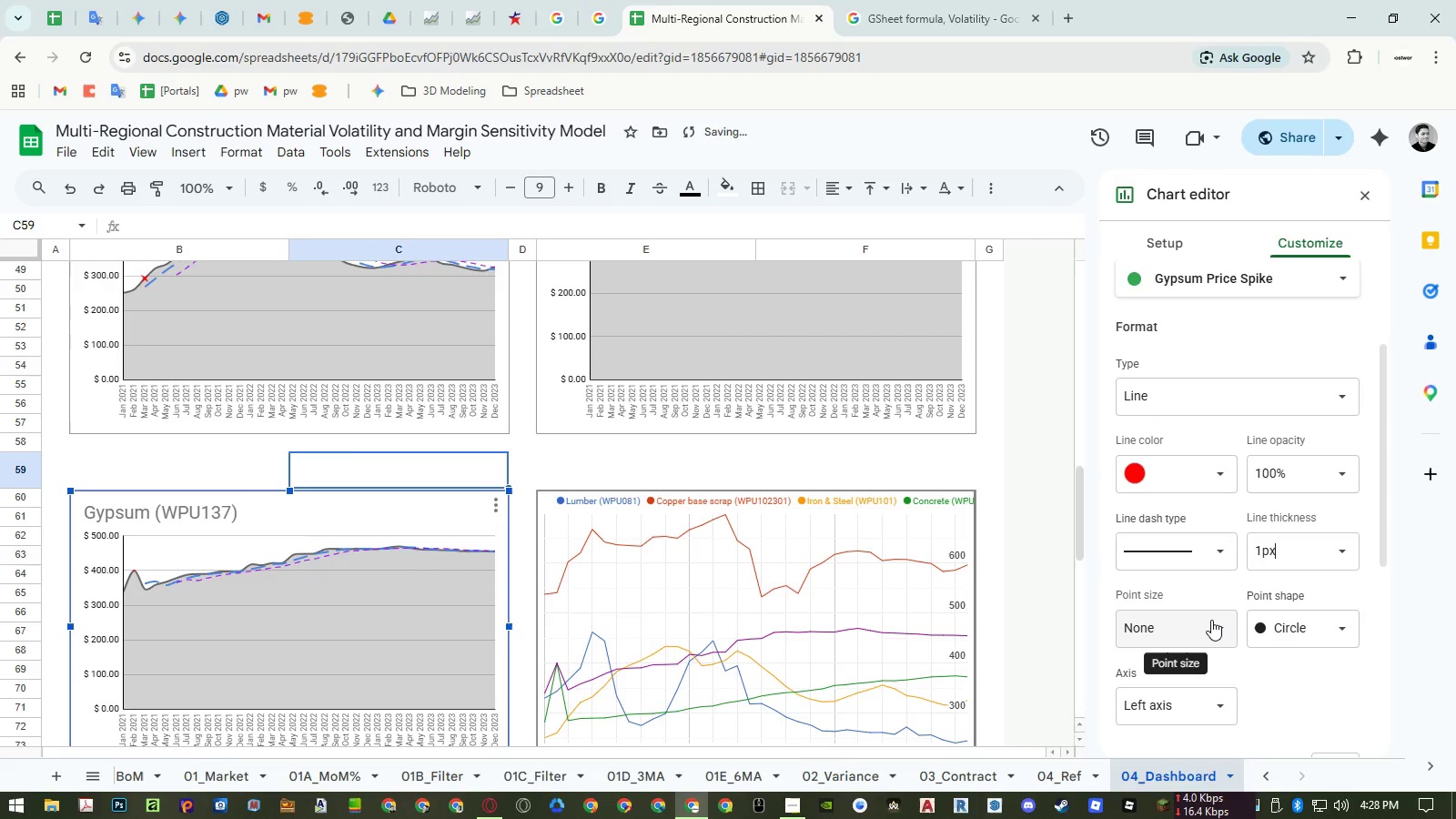 
left_click([1330, 629])
 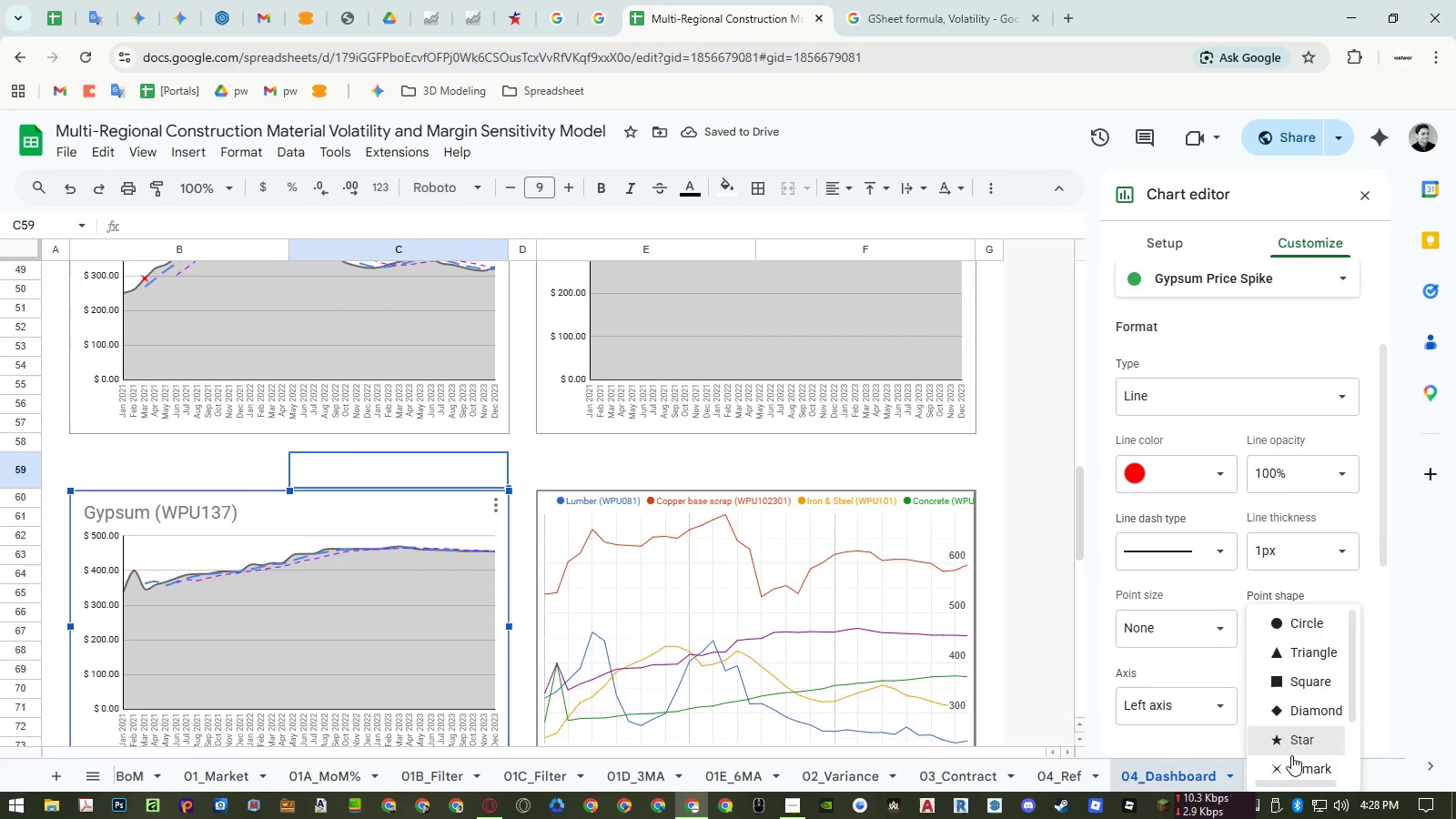 
left_click([1293, 770])
 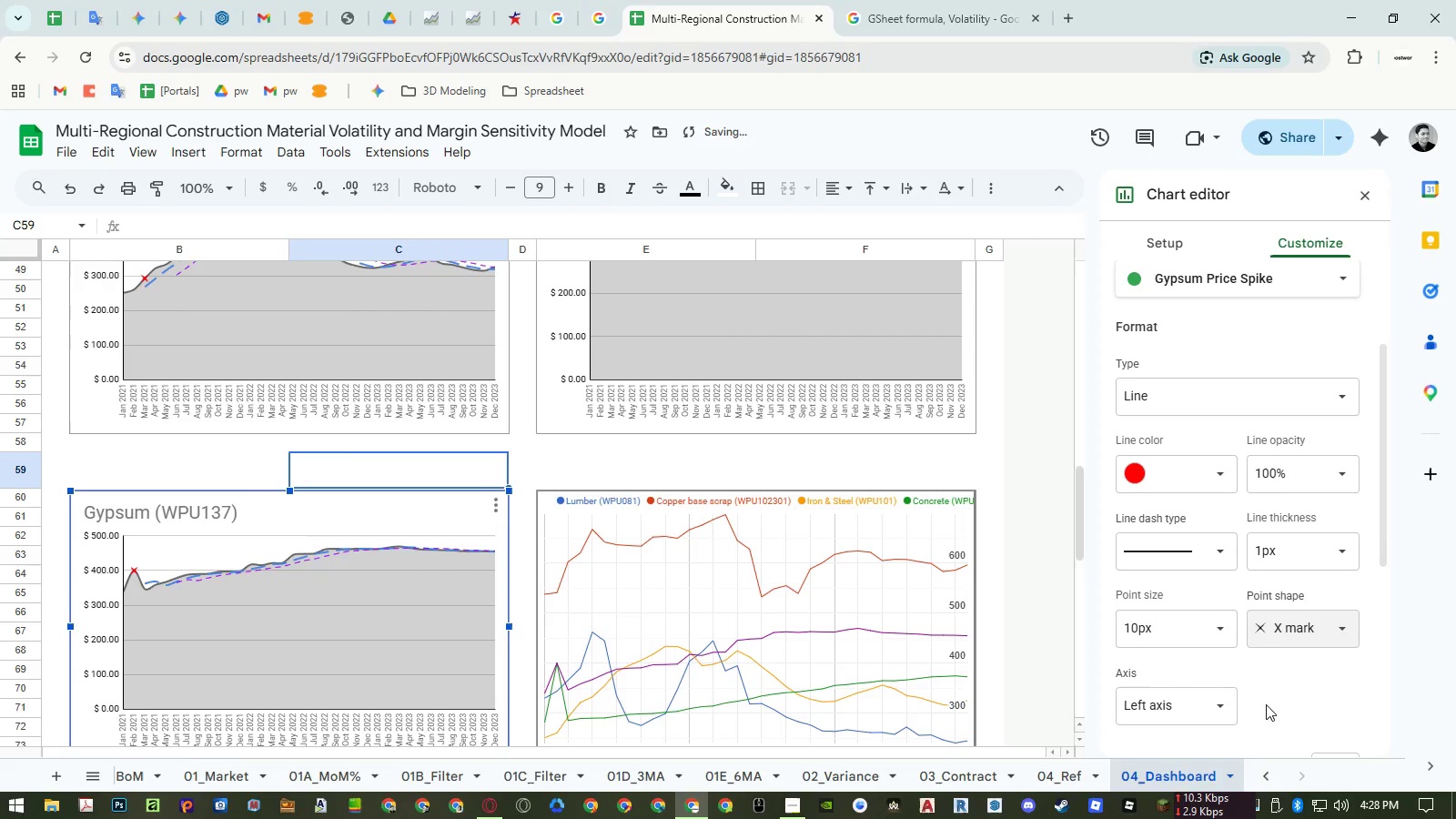 
mouse_move([1234, 636])
 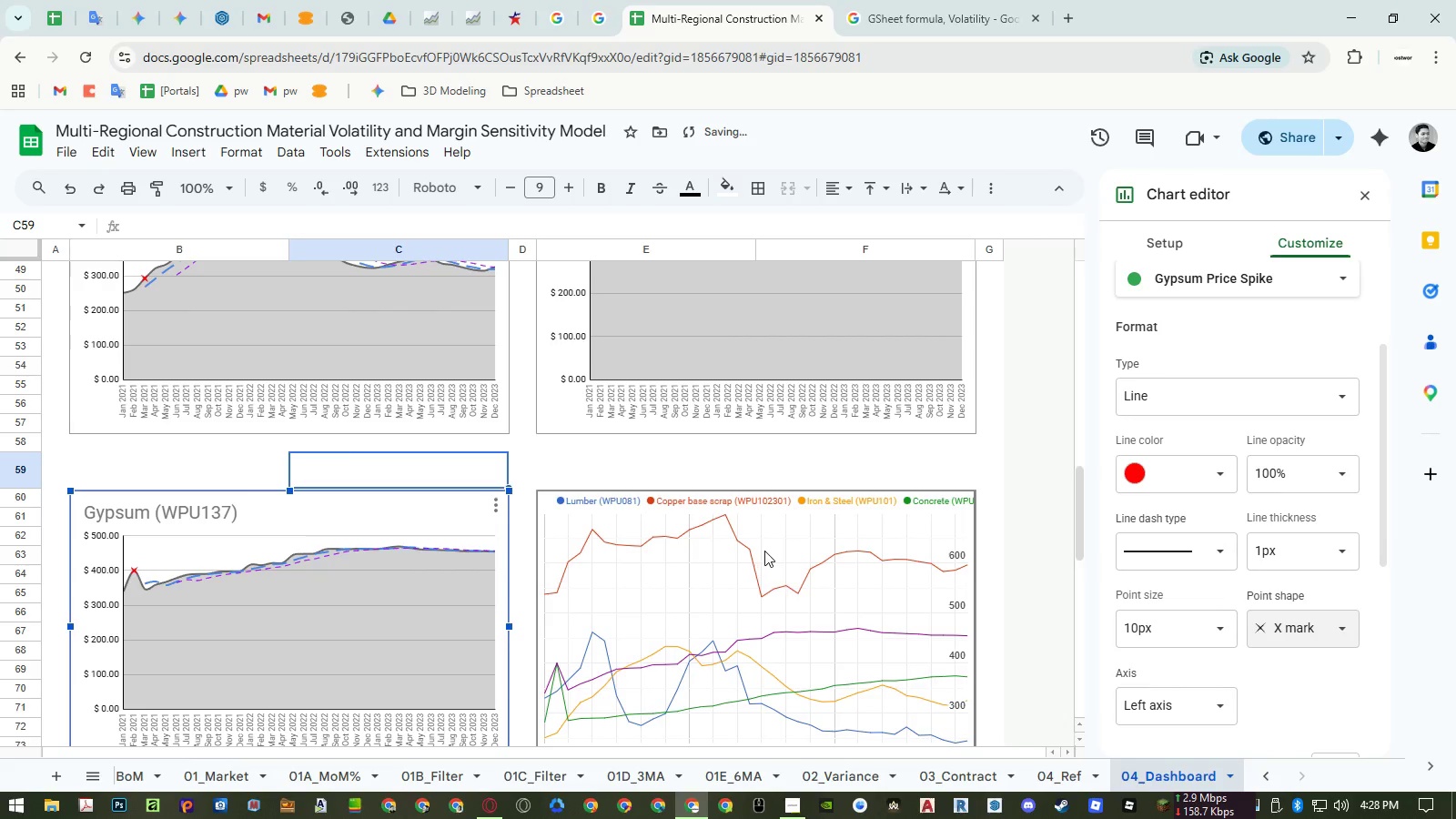 
scroll: coordinate [764, 551], scroll_direction: up, amount: 1.0
 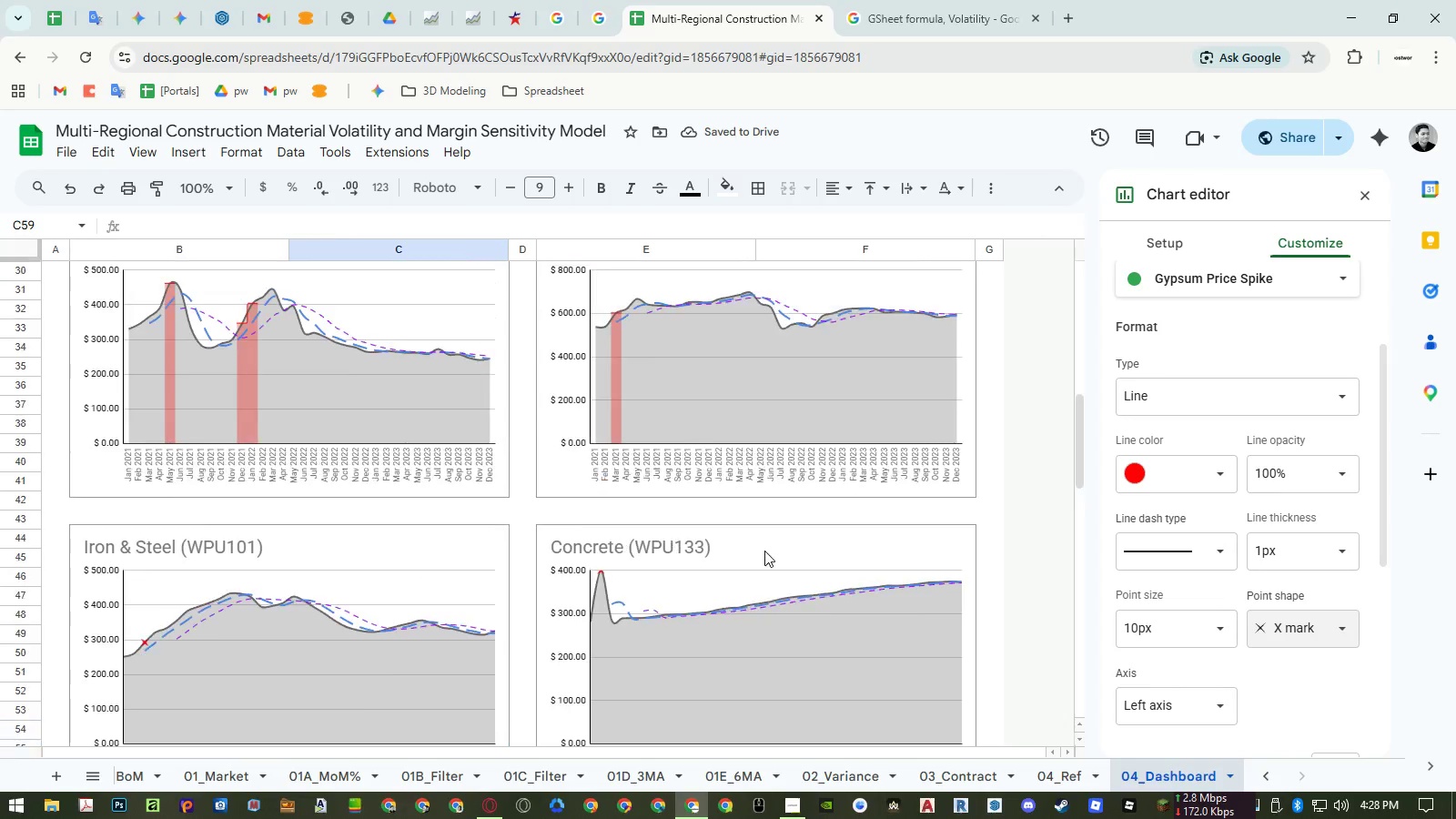 
left_click([780, 430])
 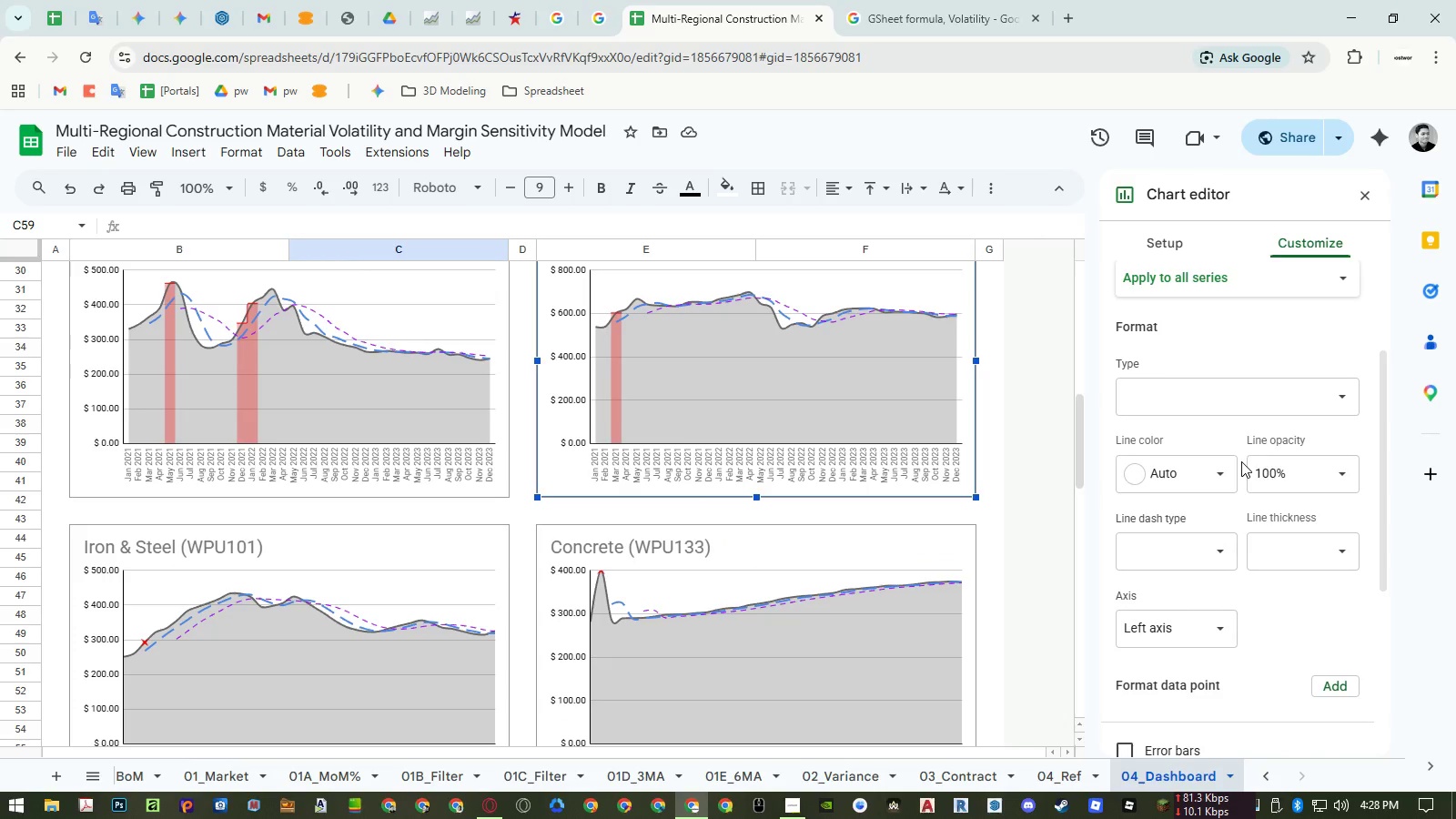 
scroll: coordinate [865, 536], scroll_direction: down, amount: 1.0
 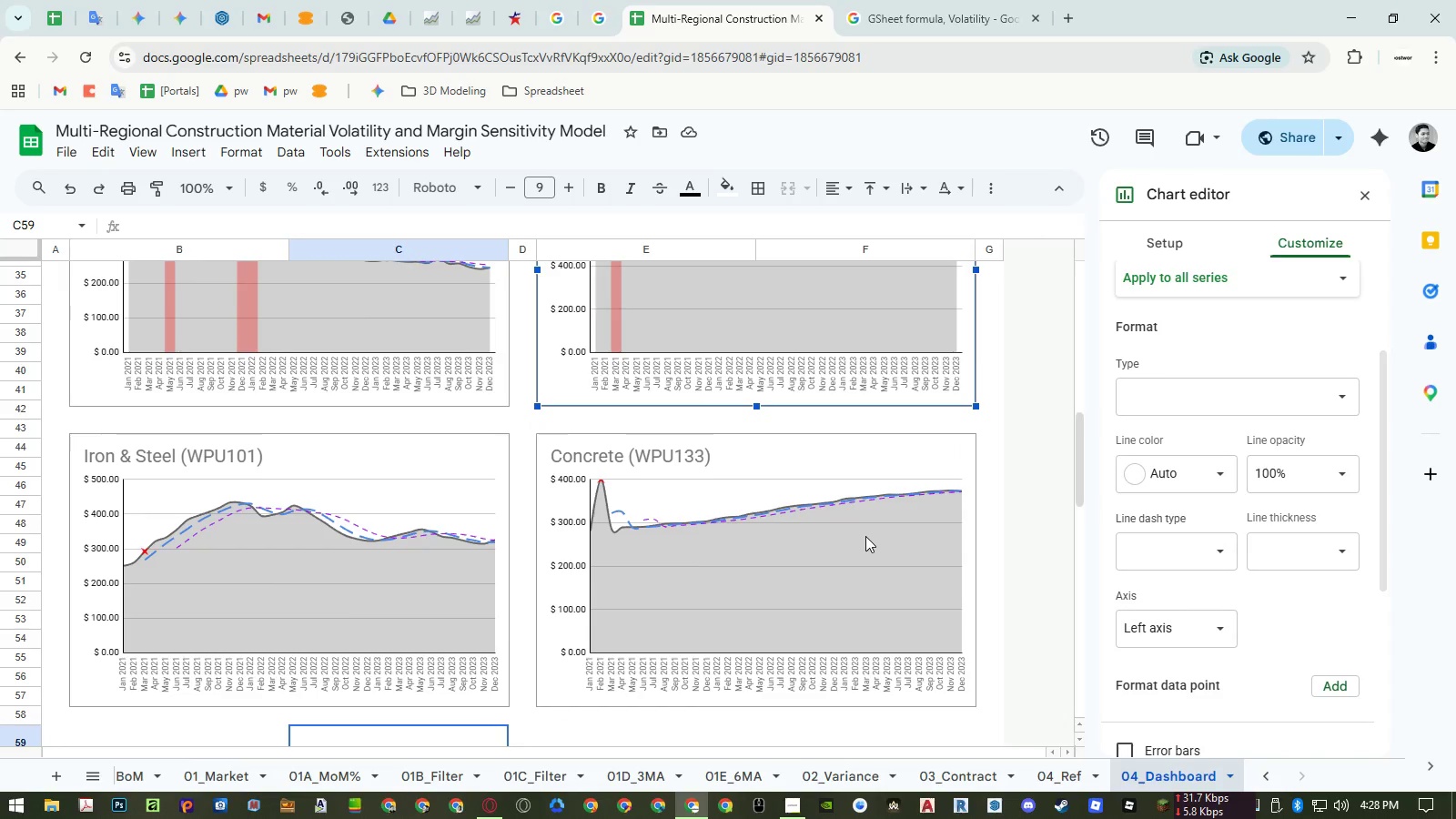 
scroll: coordinate [1257, 423], scroll_direction: up, amount: 5.0
 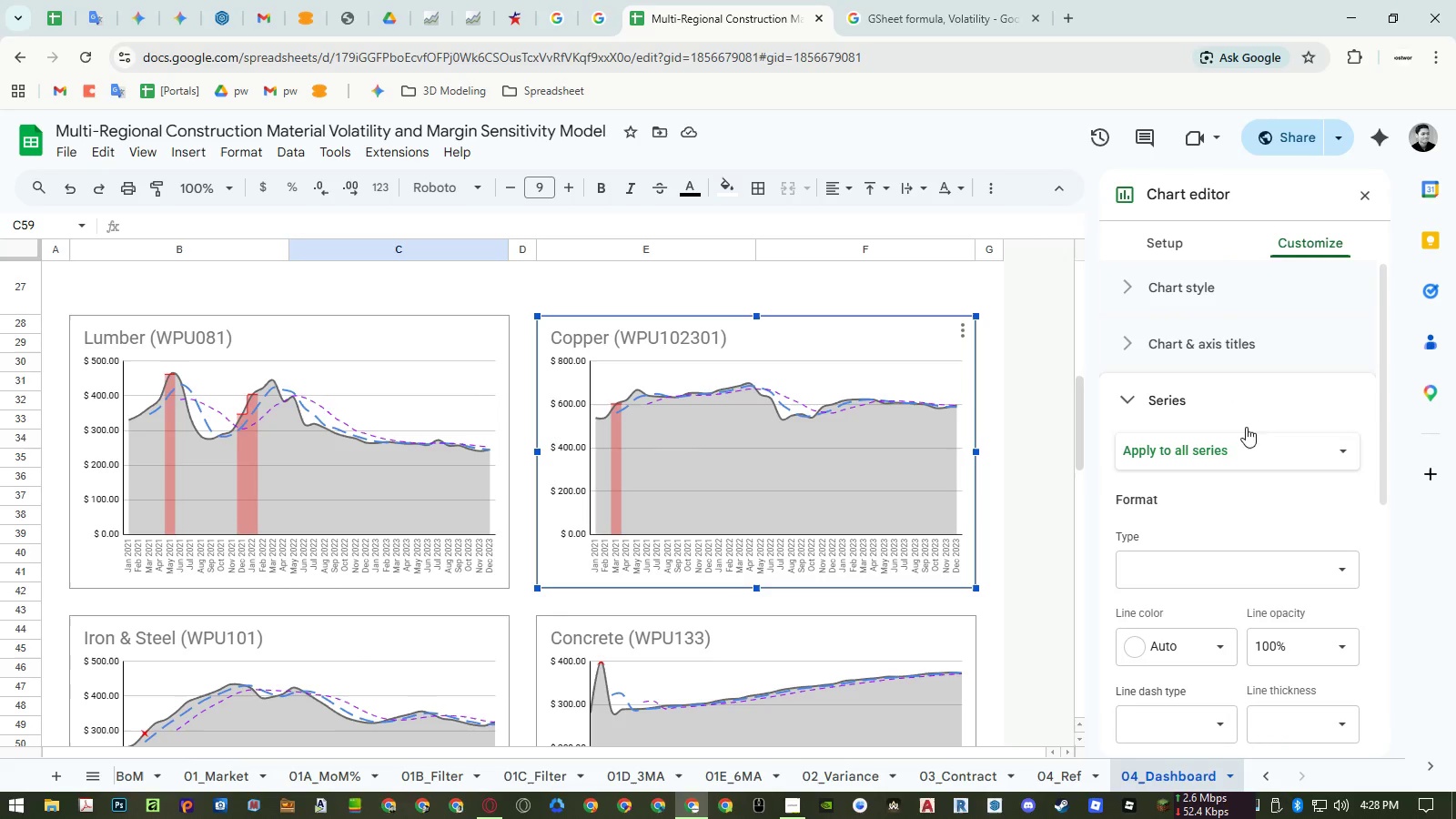 
left_click([1231, 450])
 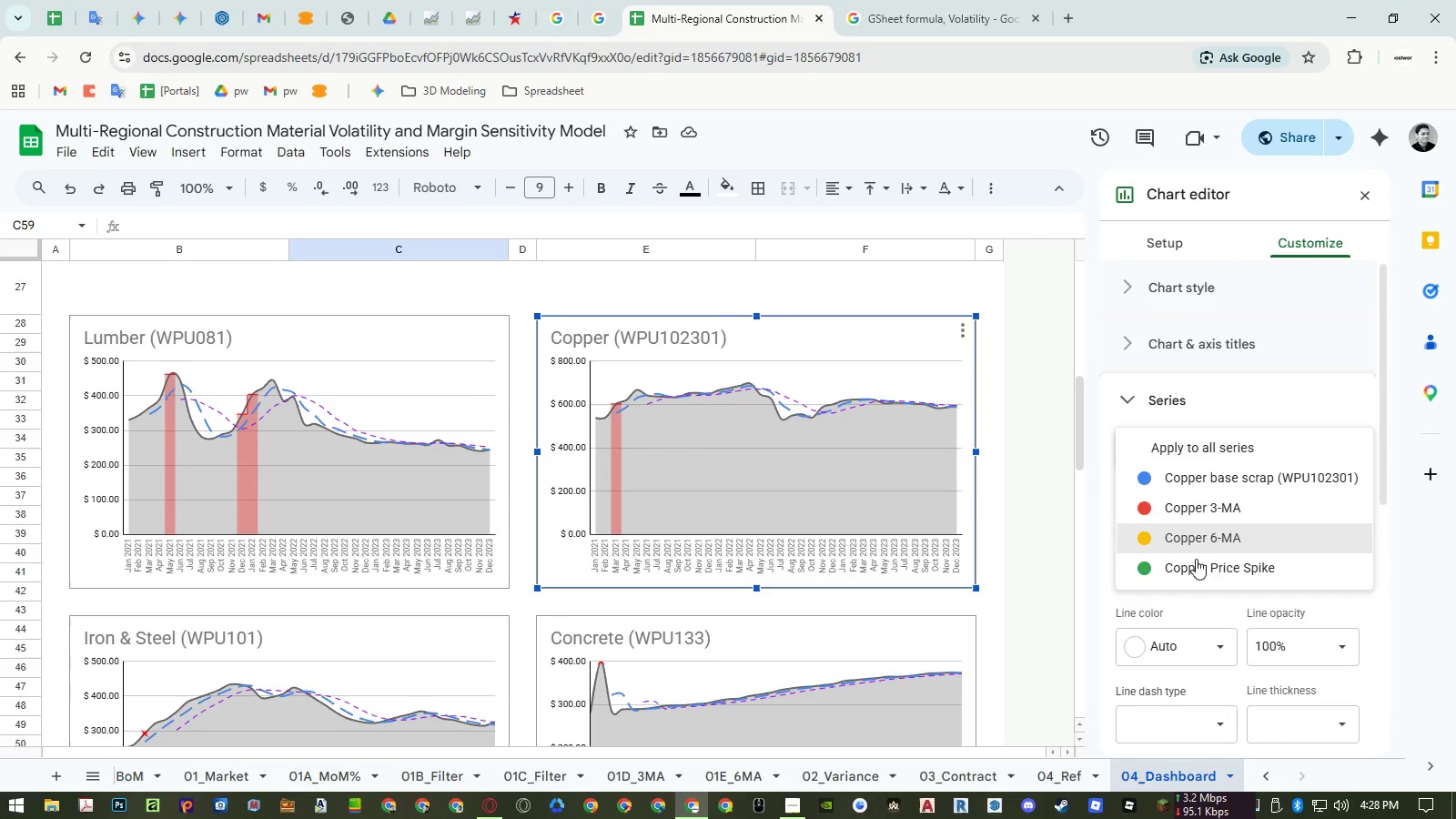 
left_click([1196, 566])
 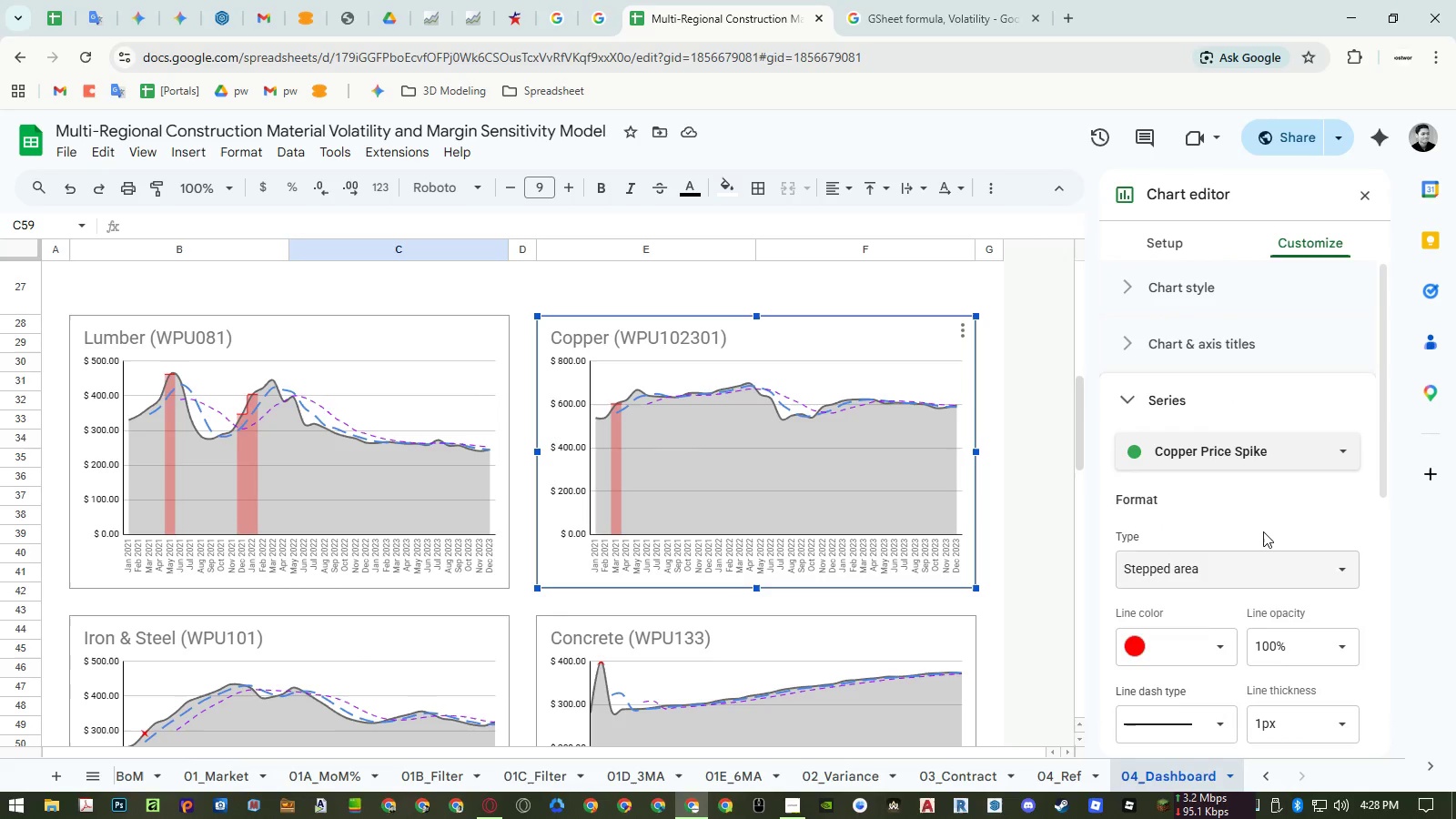 
scroll: coordinate [1267, 527], scroll_direction: down, amount: 2.0
 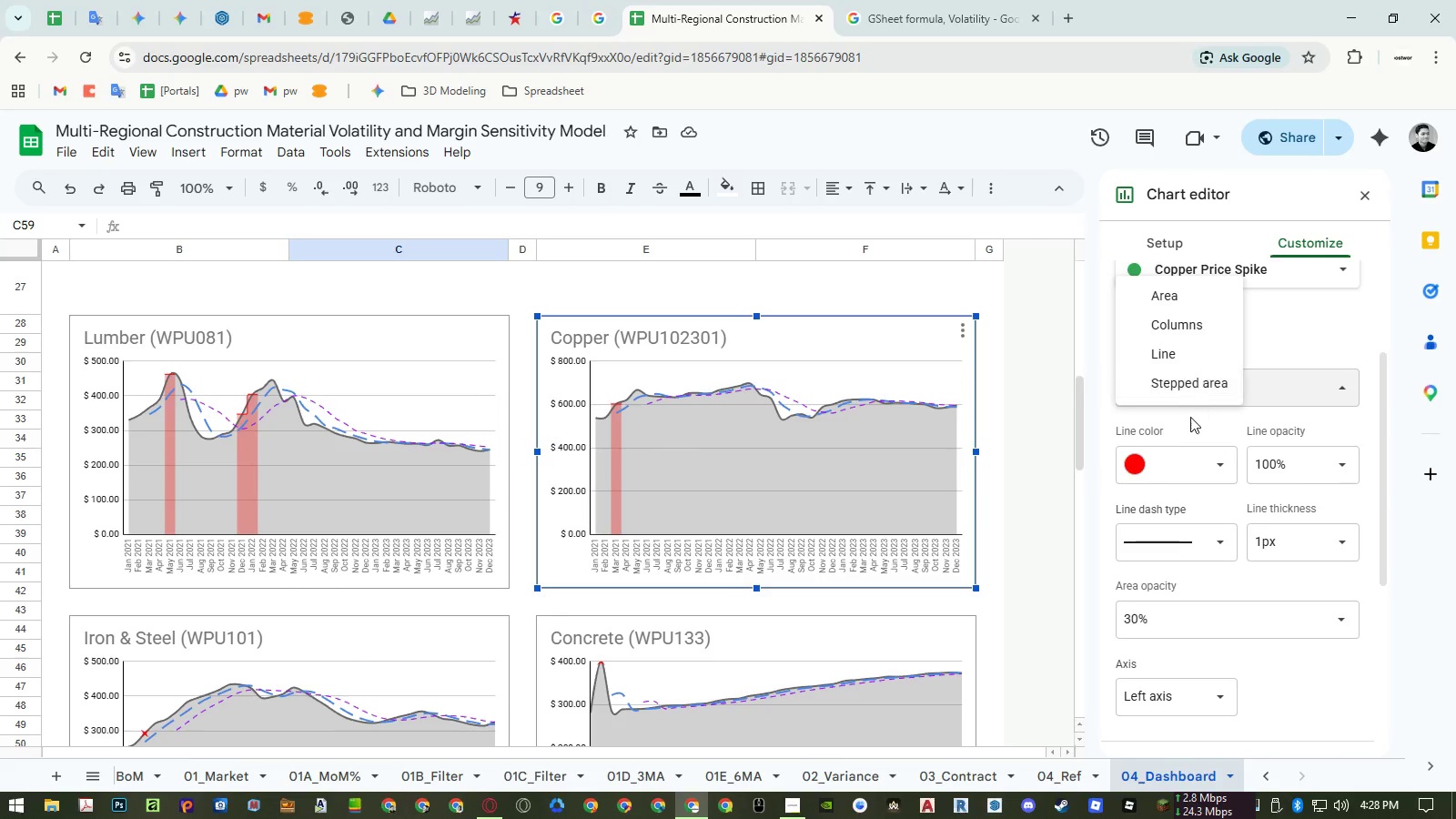 
left_click([1173, 344])
 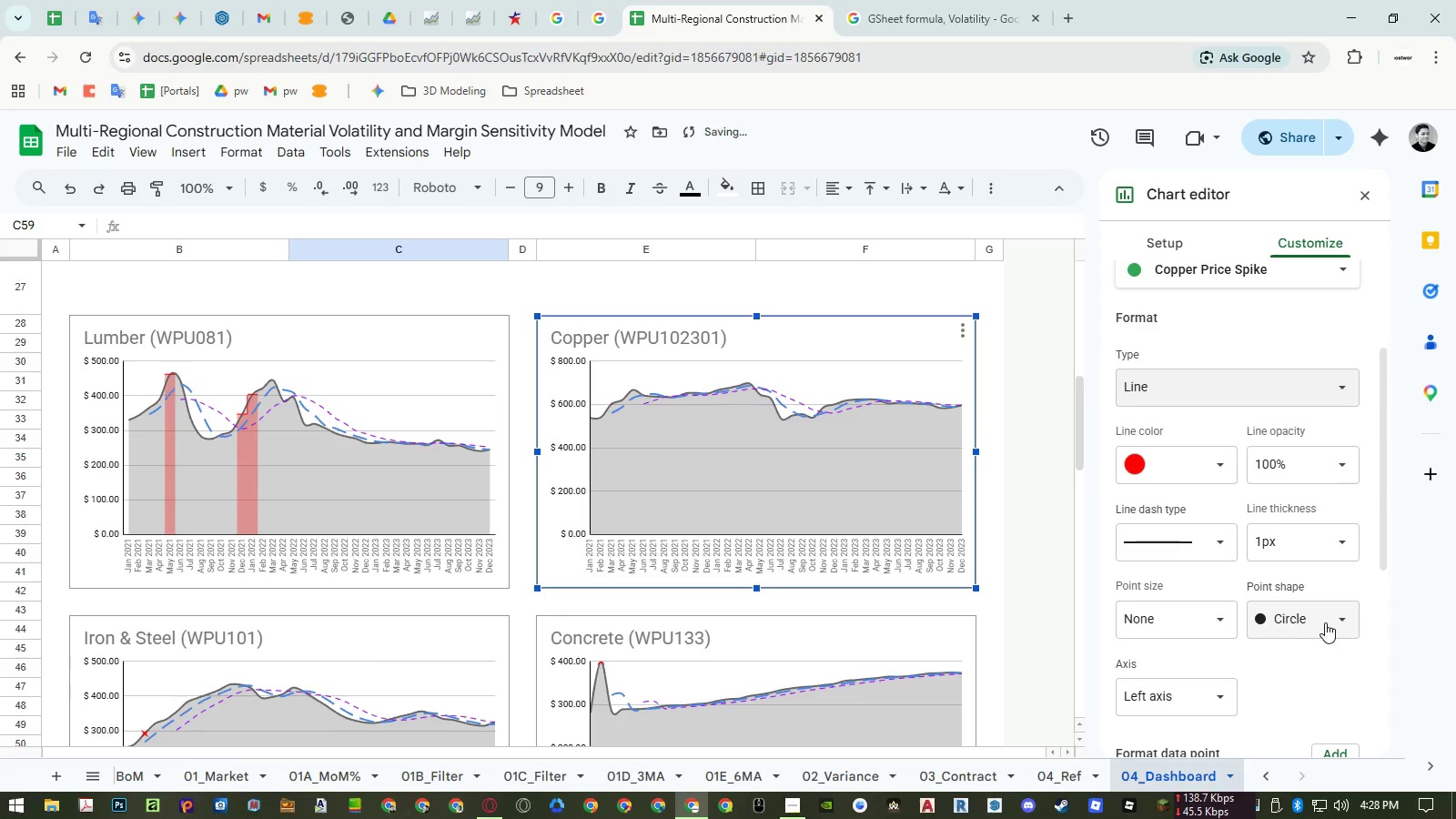 
left_click([1325, 622])
 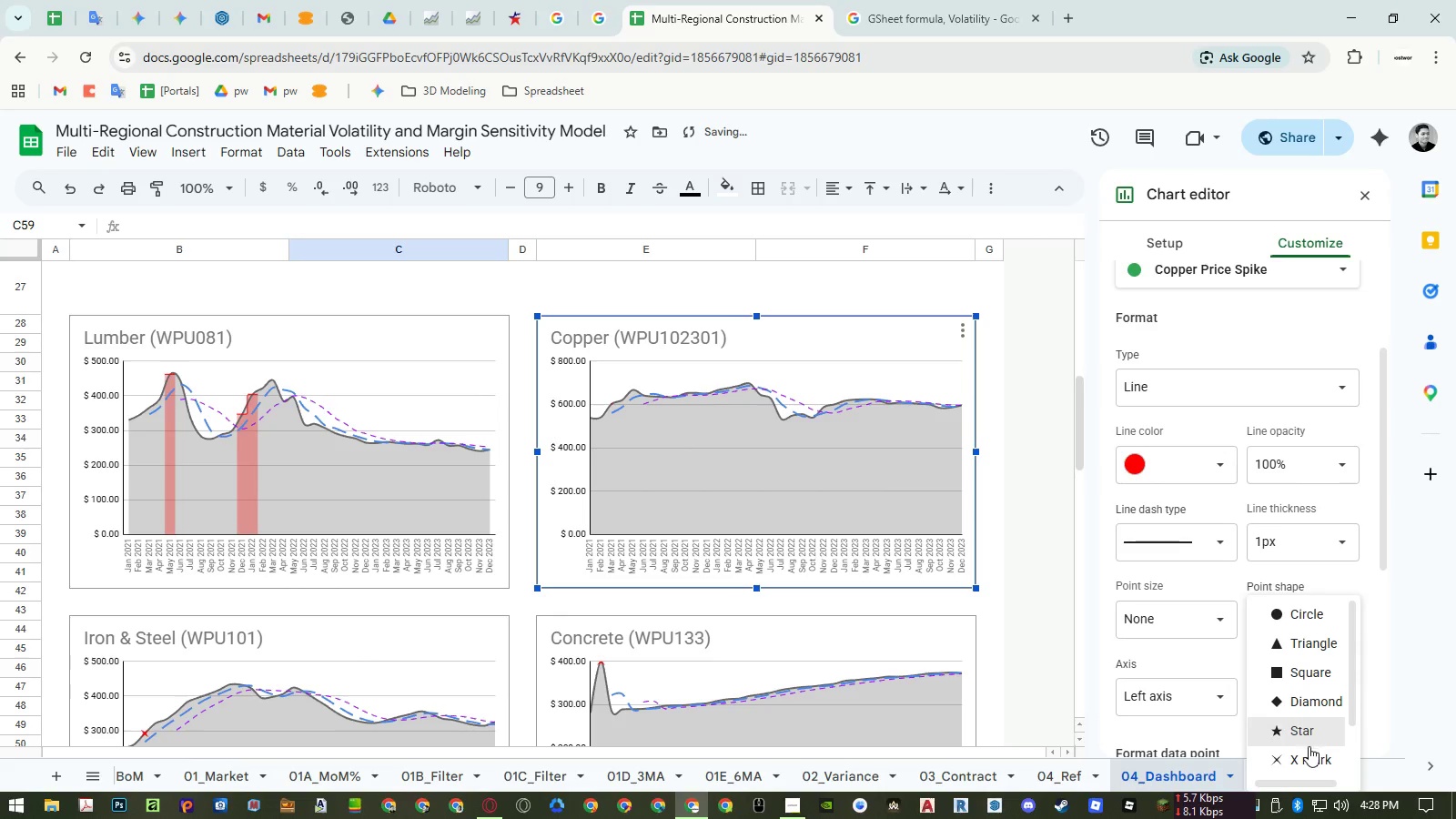 
left_click([1309, 751])
 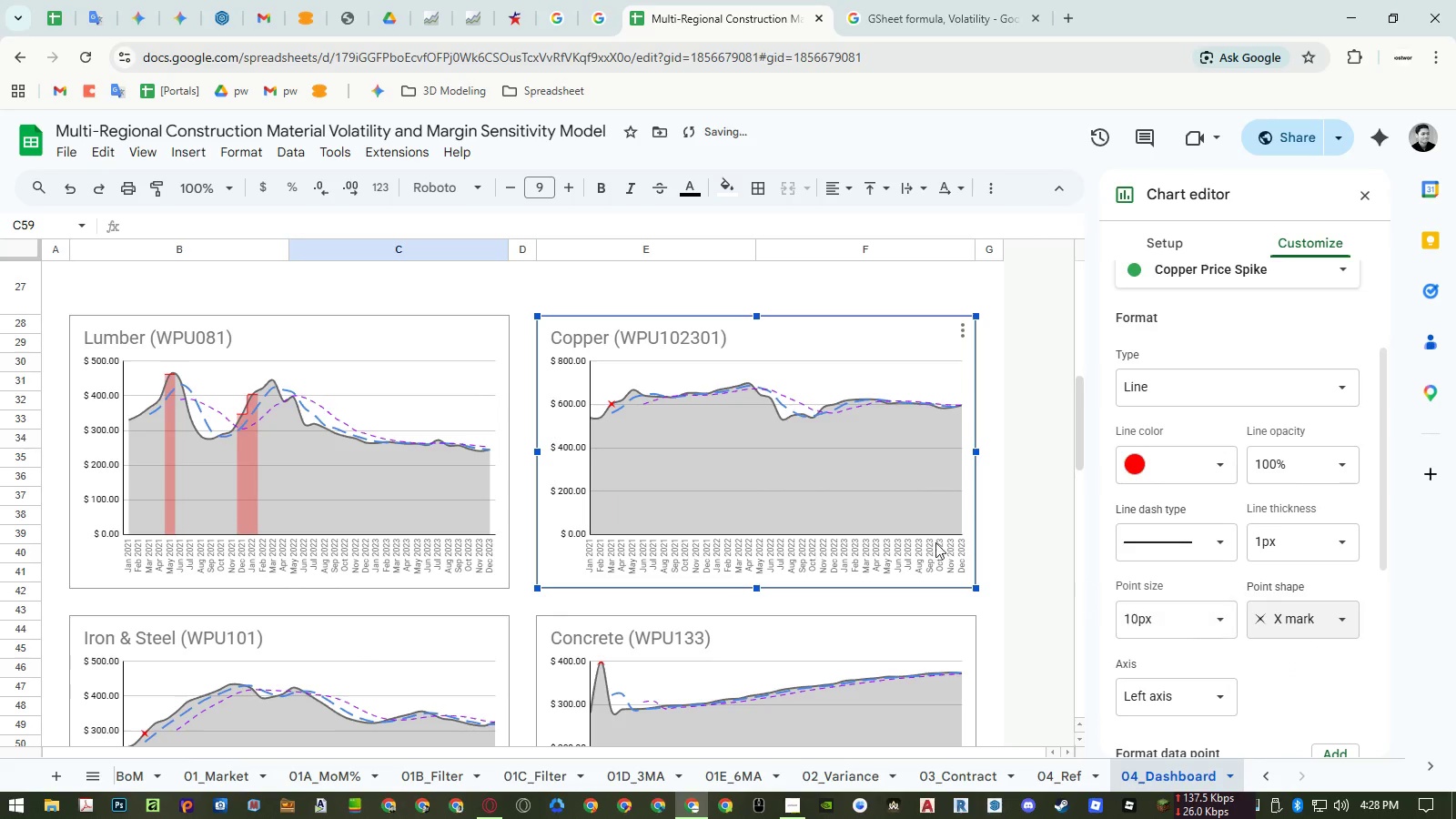 
left_click([460, 380])
 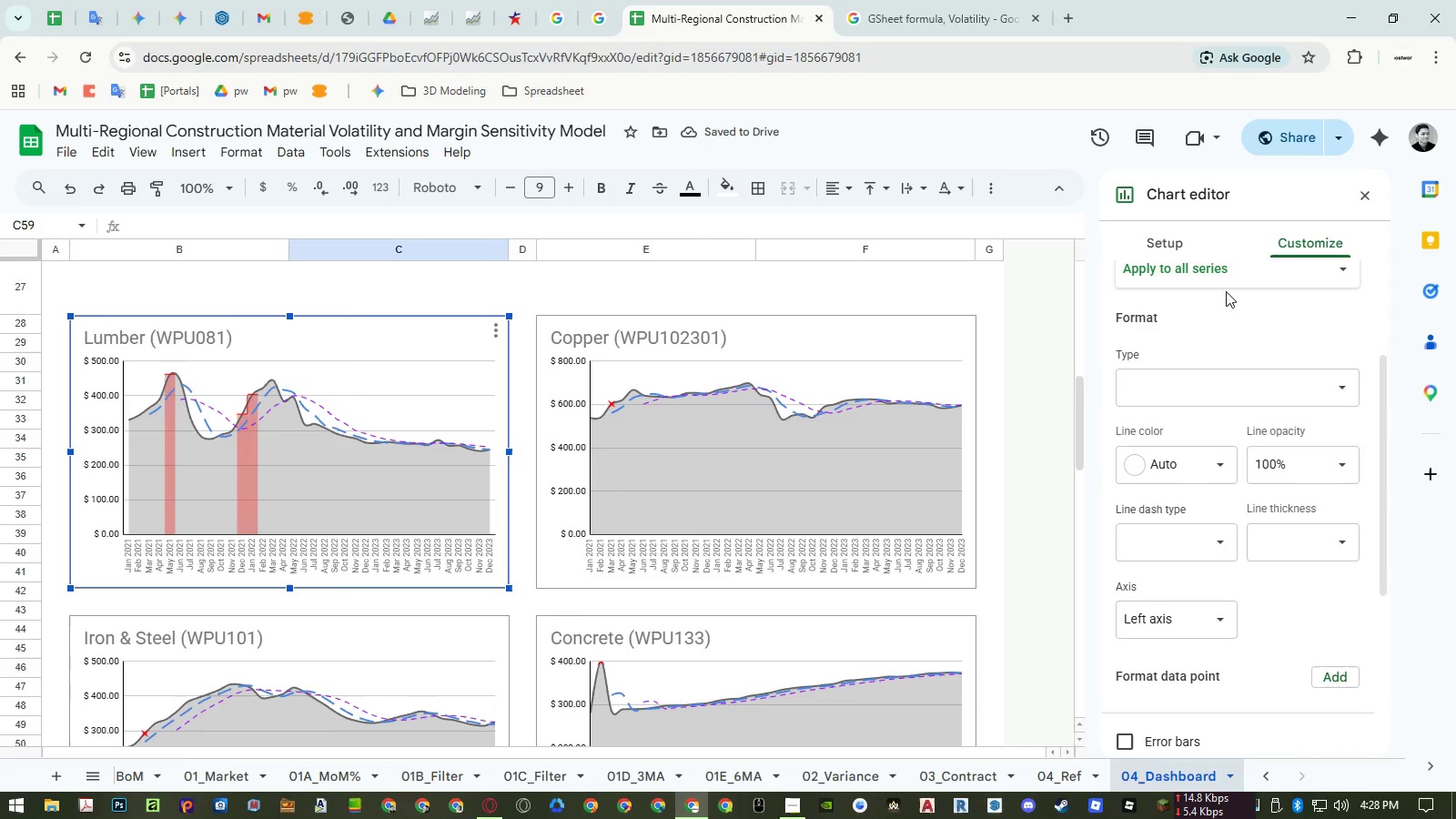 
left_click([1223, 278])
 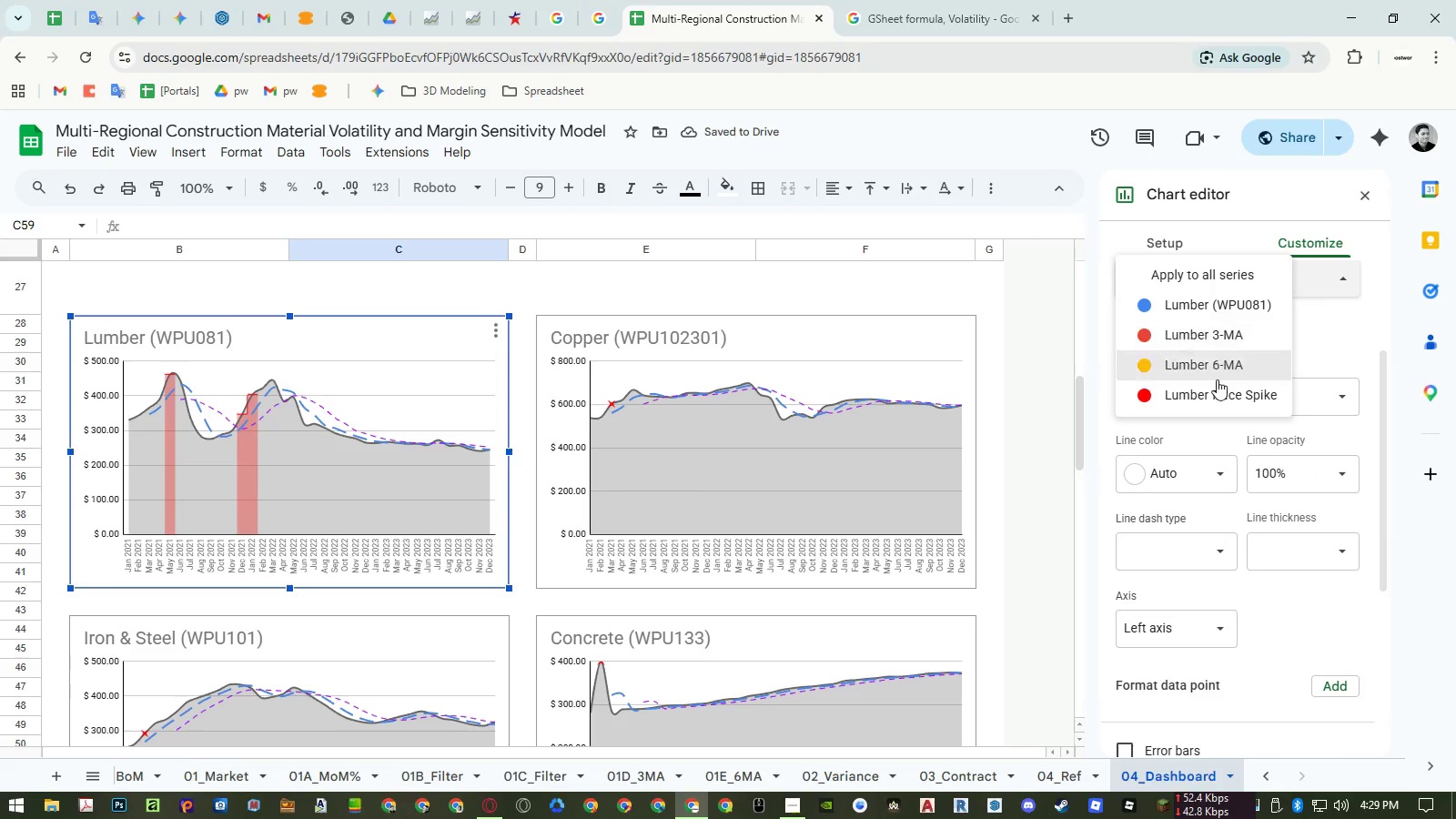 
left_click([1214, 399])
 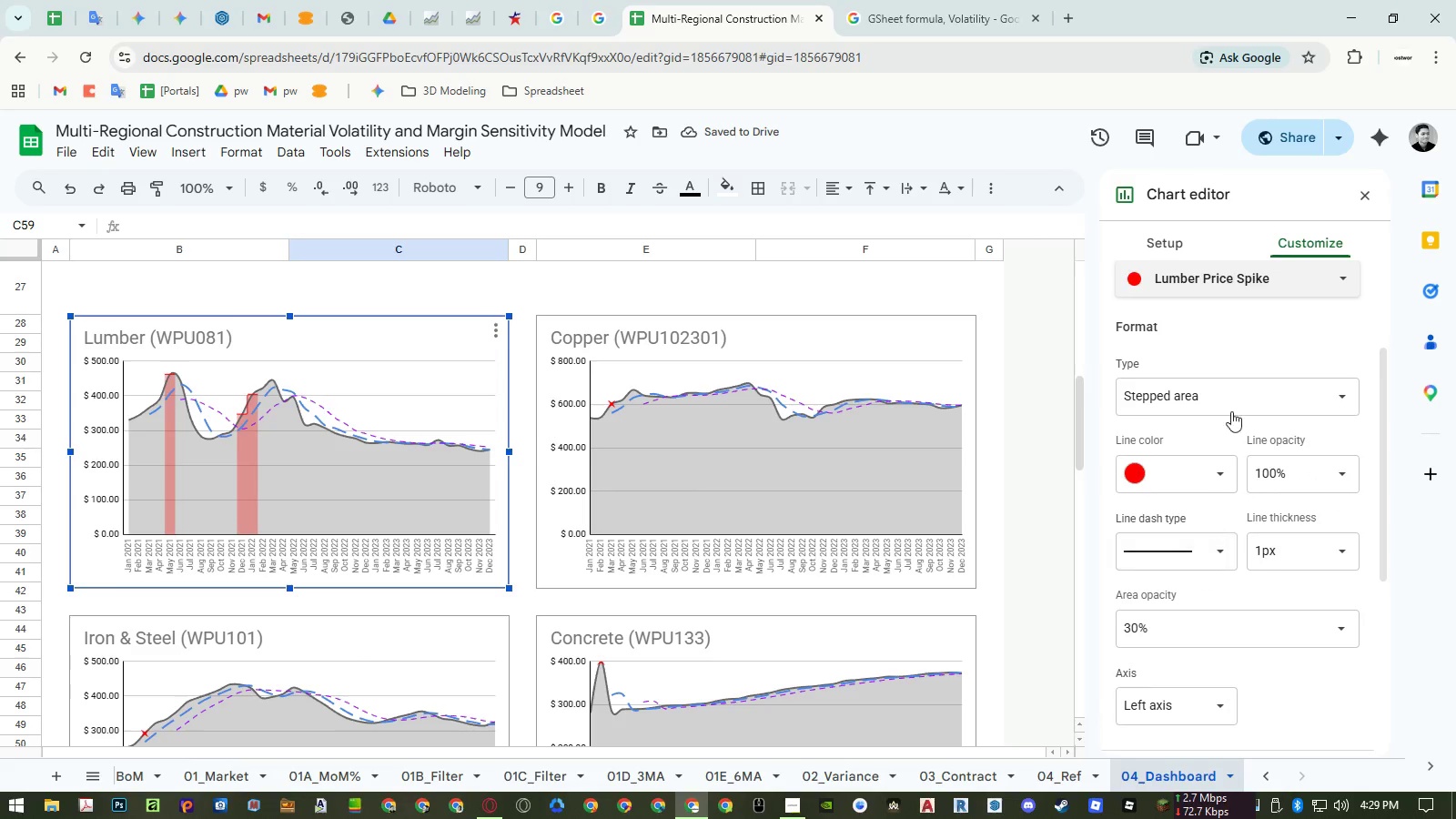 
left_click([1234, 379])
 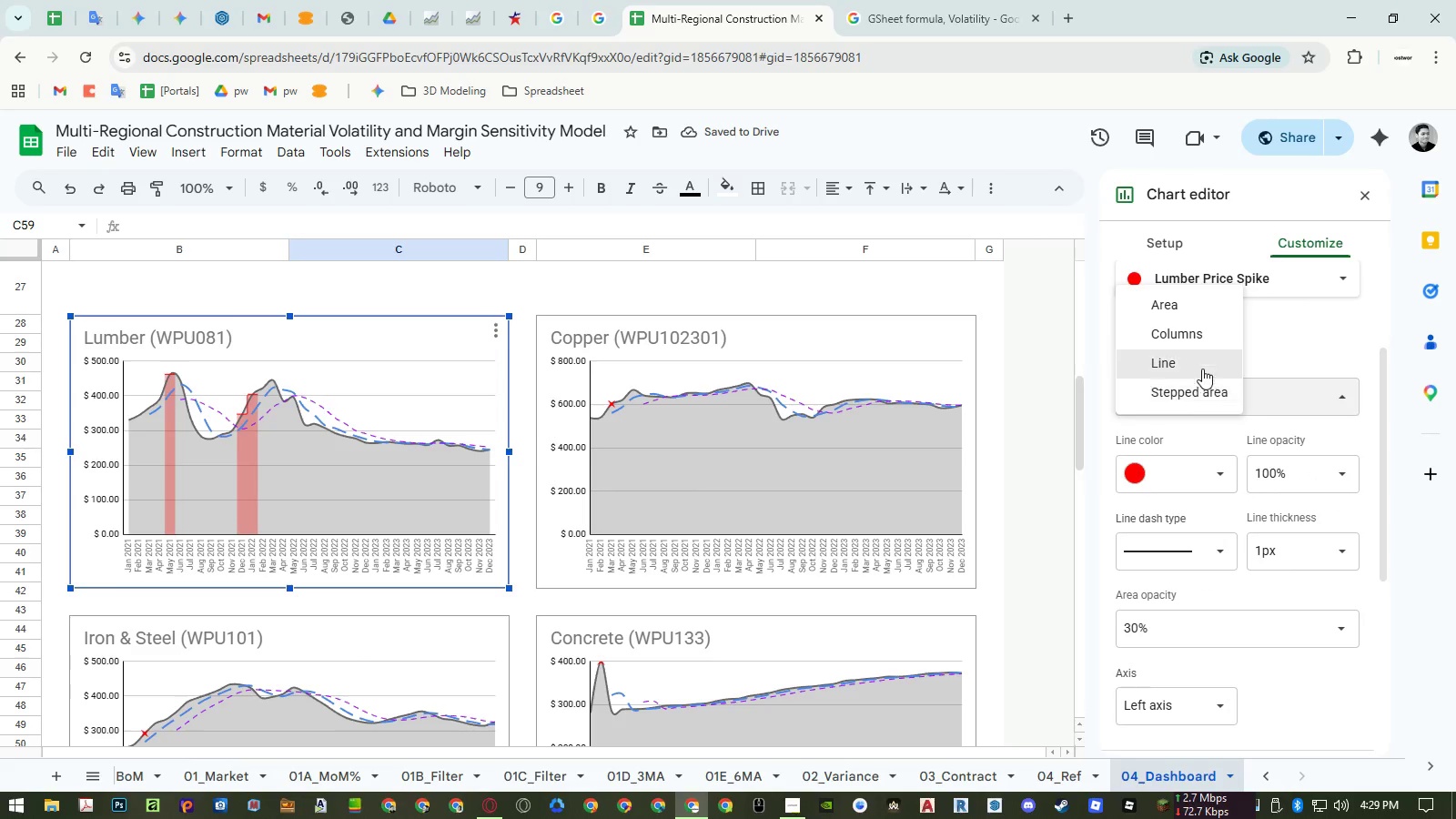 
left_click([1200, 361])
 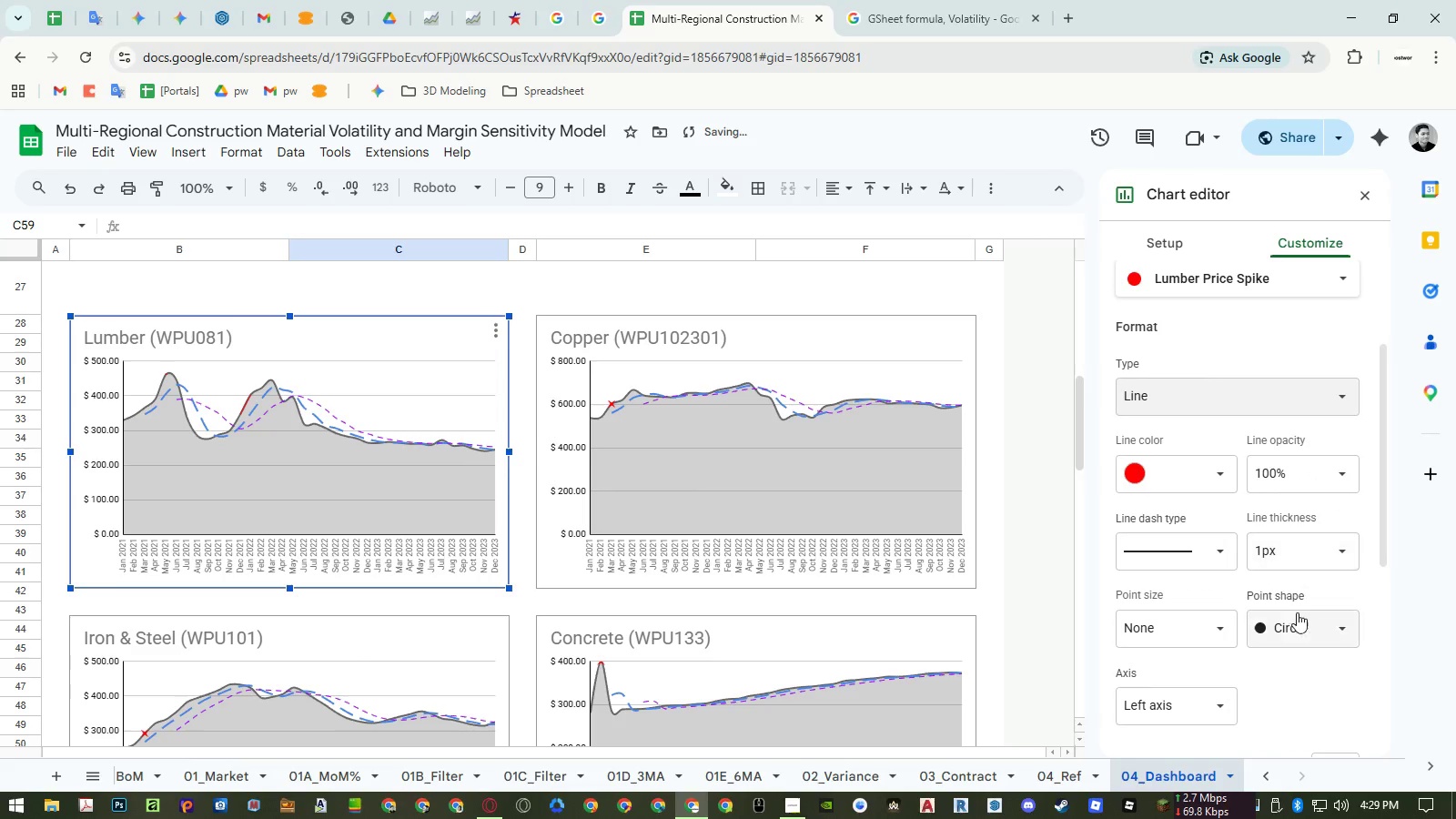 
left_click([1297, 620])
 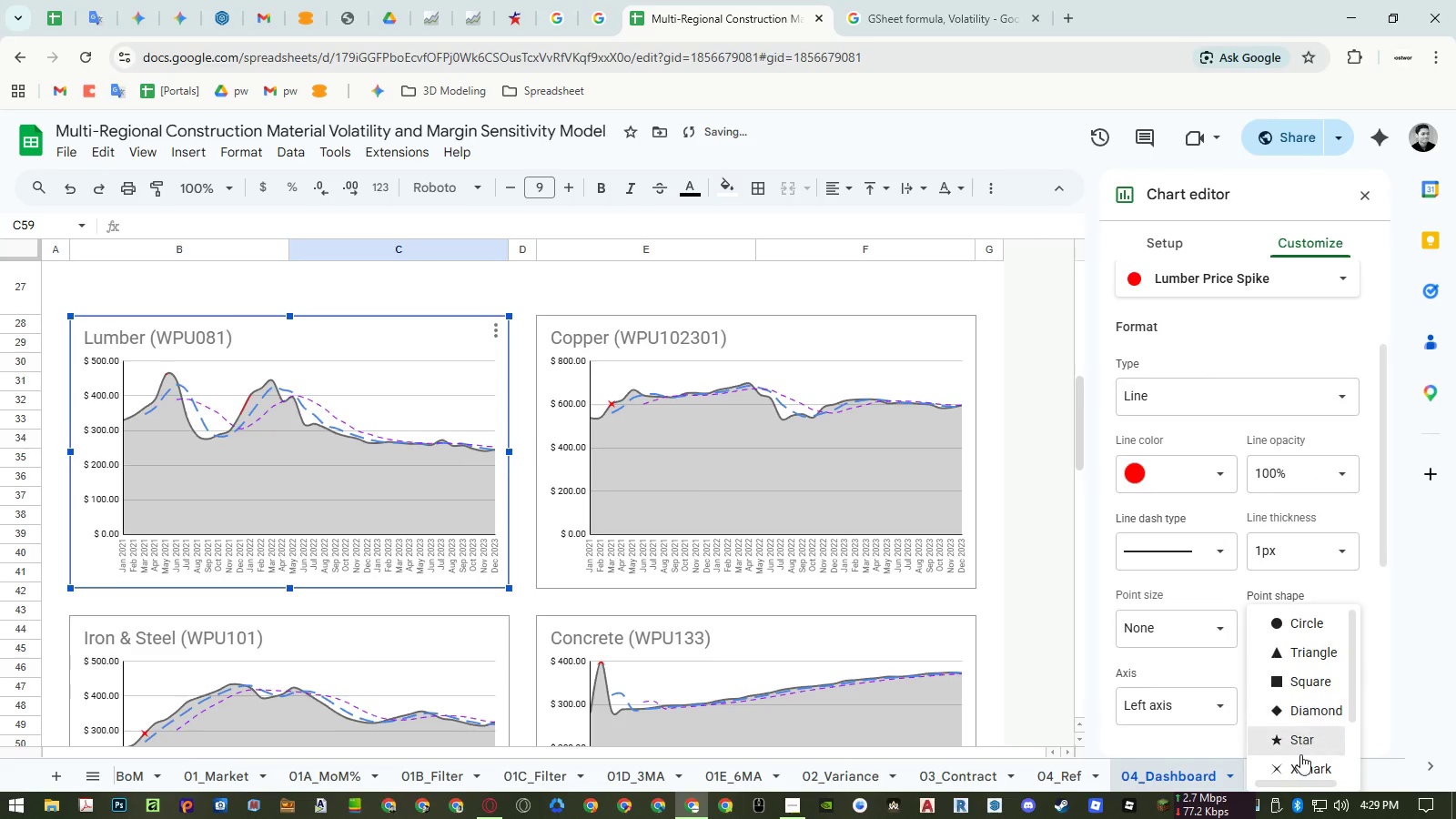 
left_click([1299, 761])
 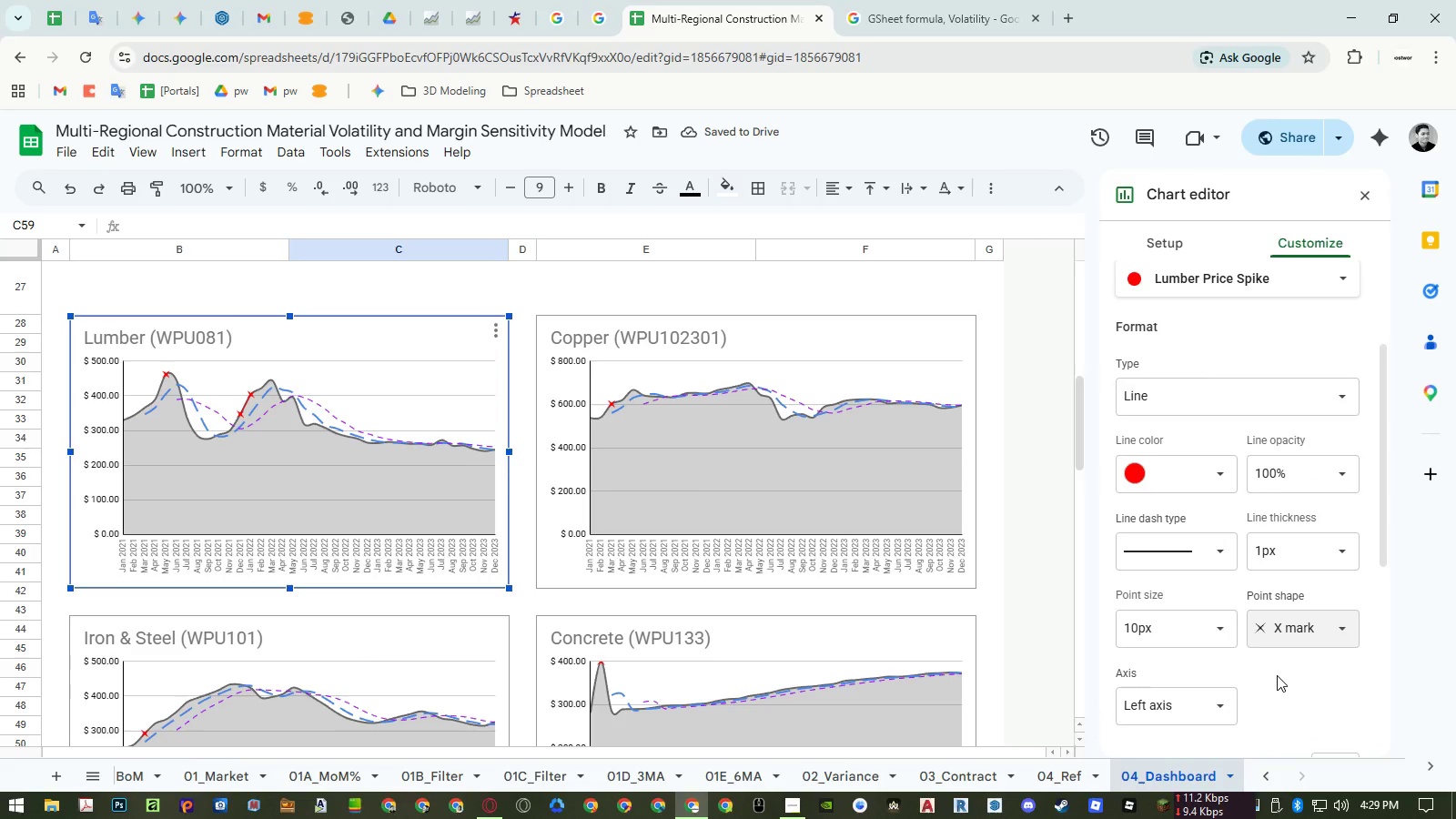 
scroll: coordinate [737, 525], scroll_direction: down, amount: 2.0
 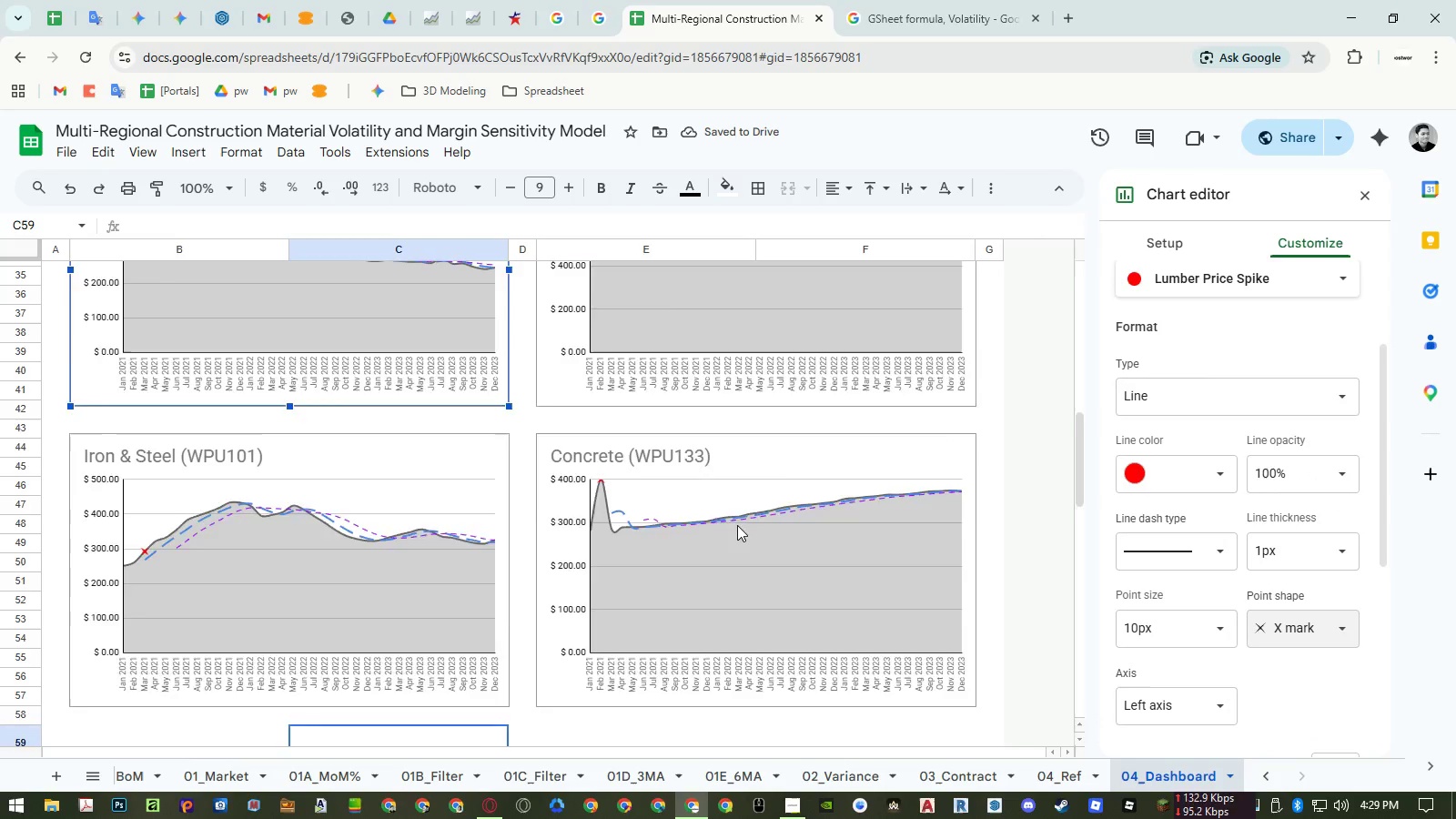 
scroll: coordinate [737, 525], scroll_direction: up, amount: 2.0
 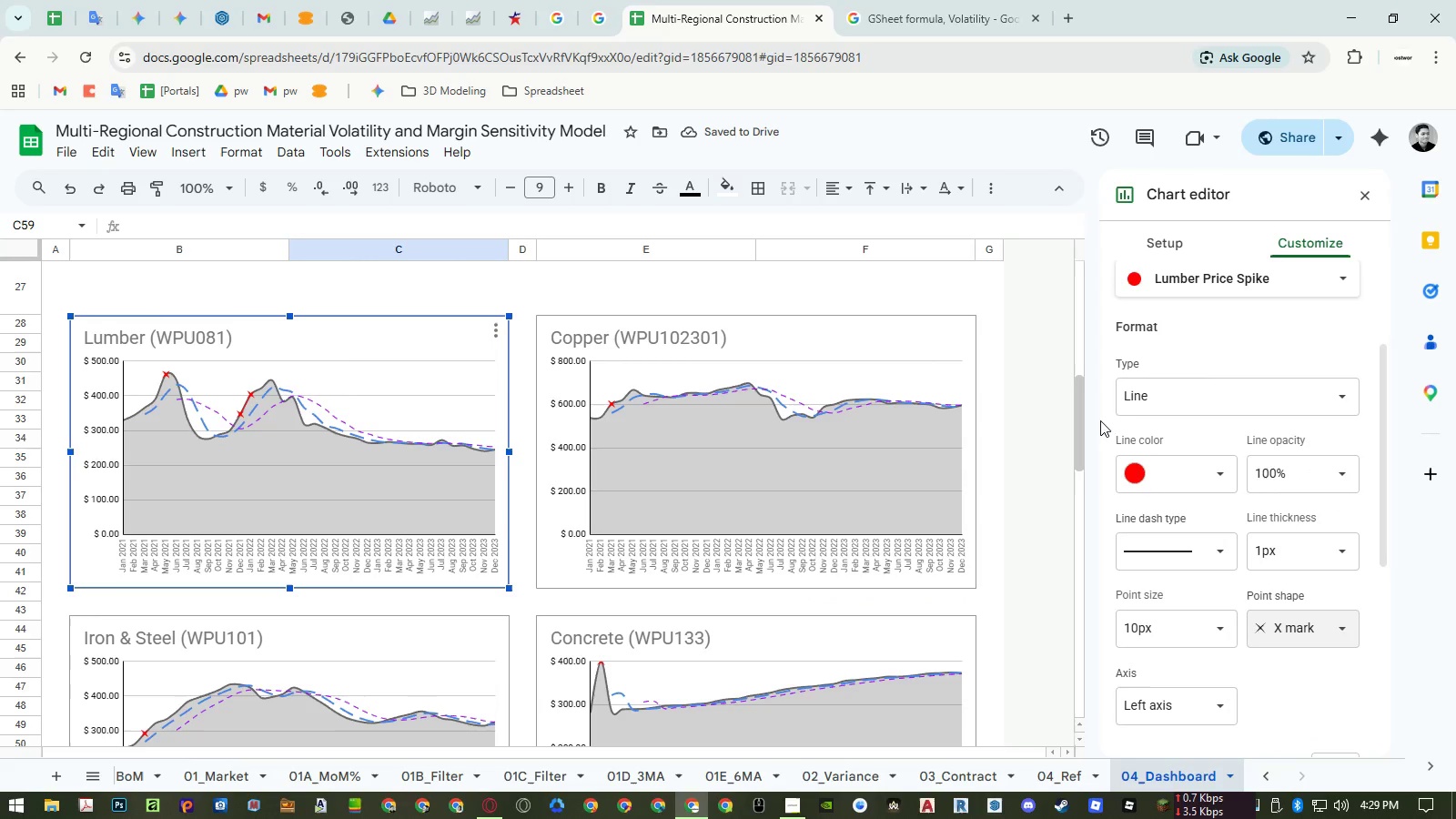 
left_click([1168, 399])
 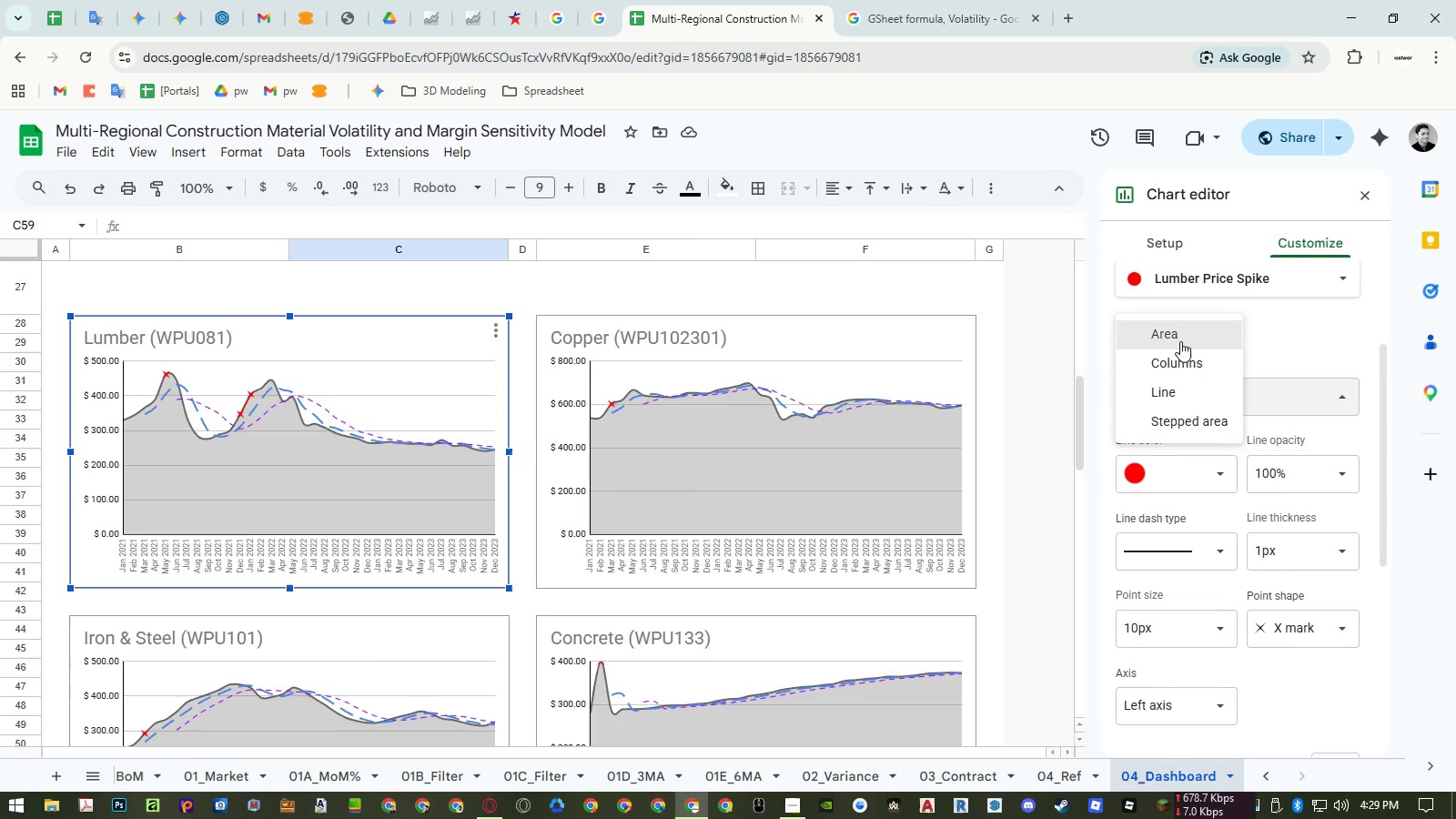 
left_click([1180, 340])
 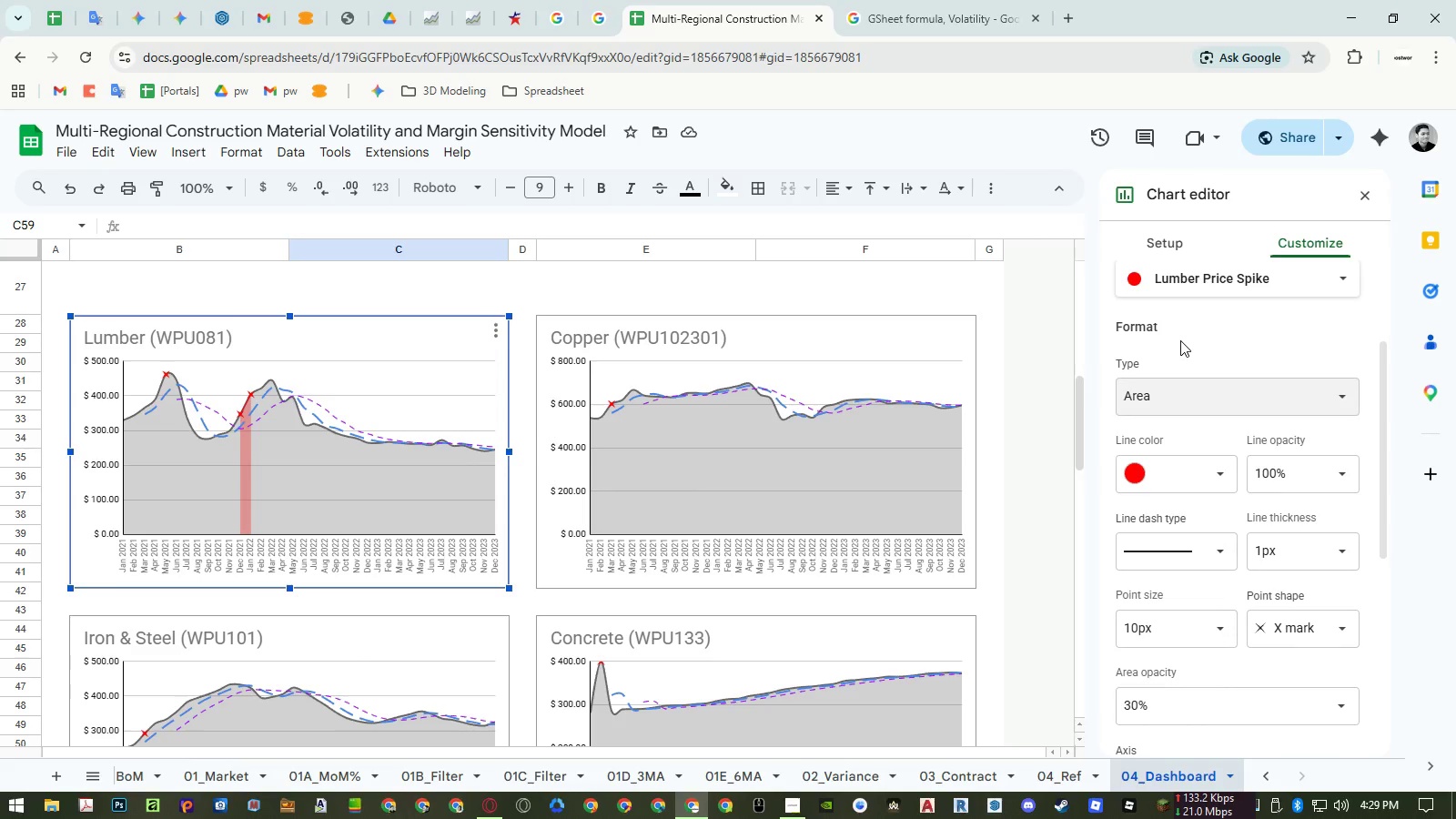 
wait(7.26)
 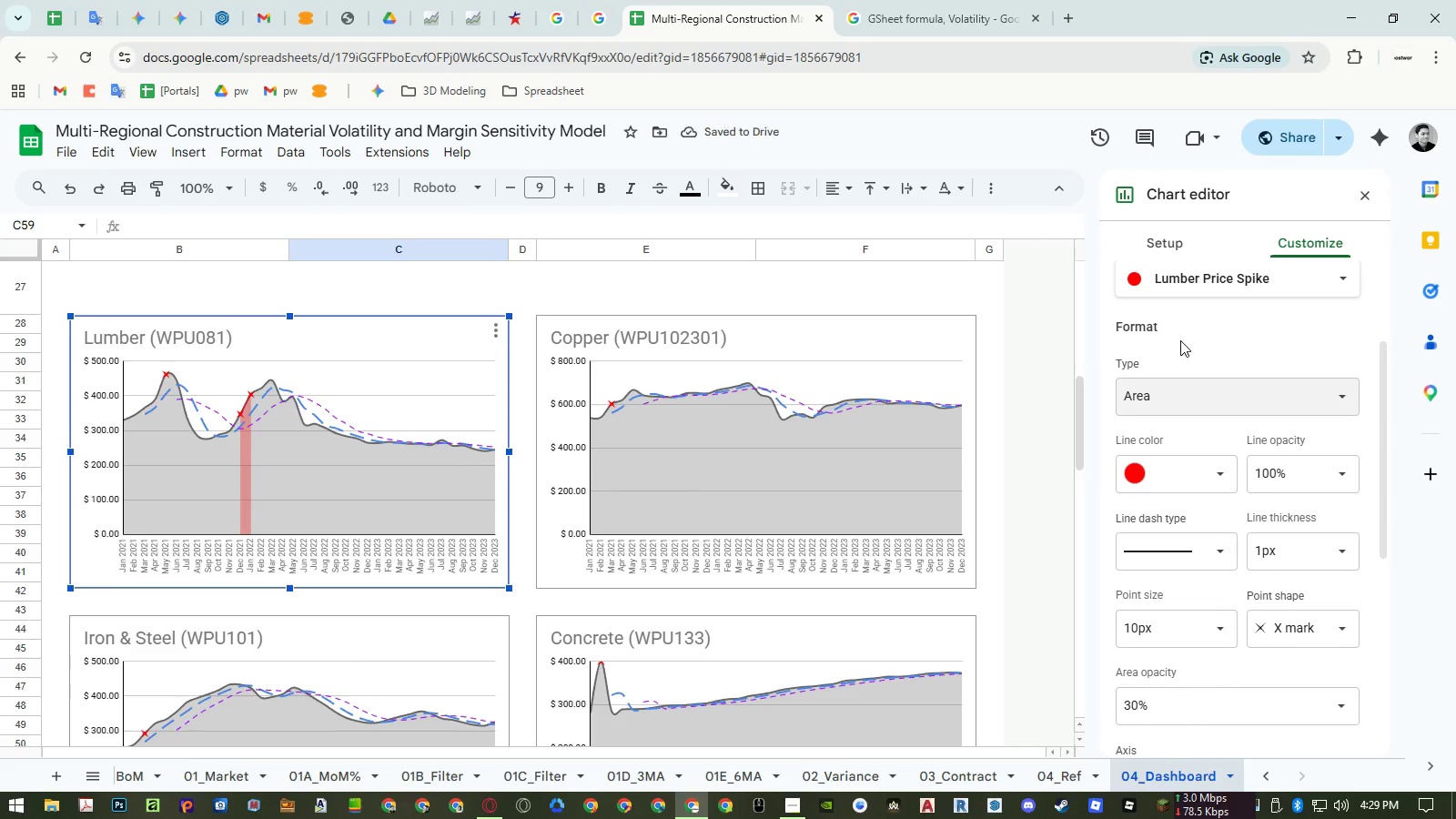 
left_click([1176, 401])
 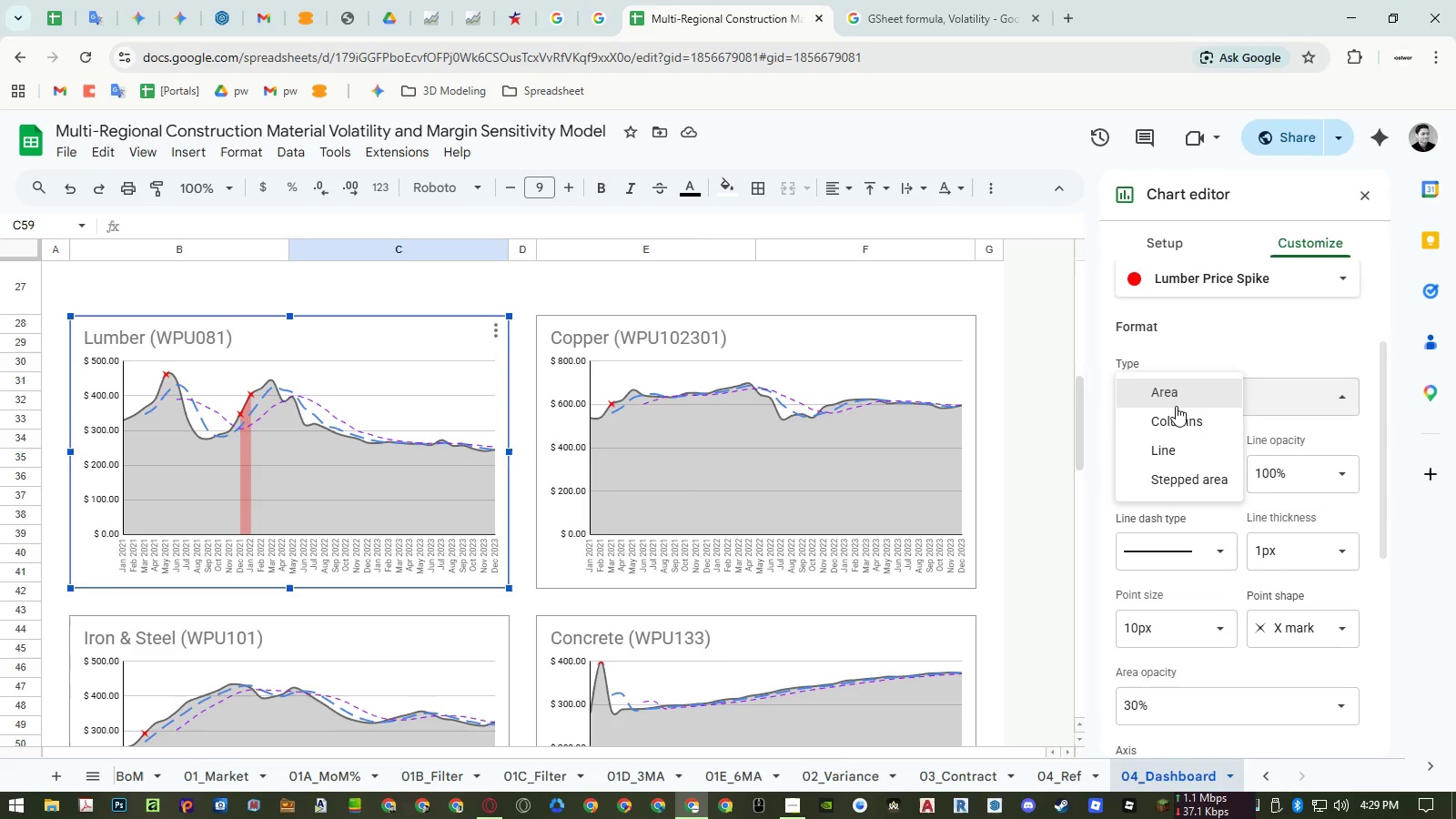 
wait(5.41)
 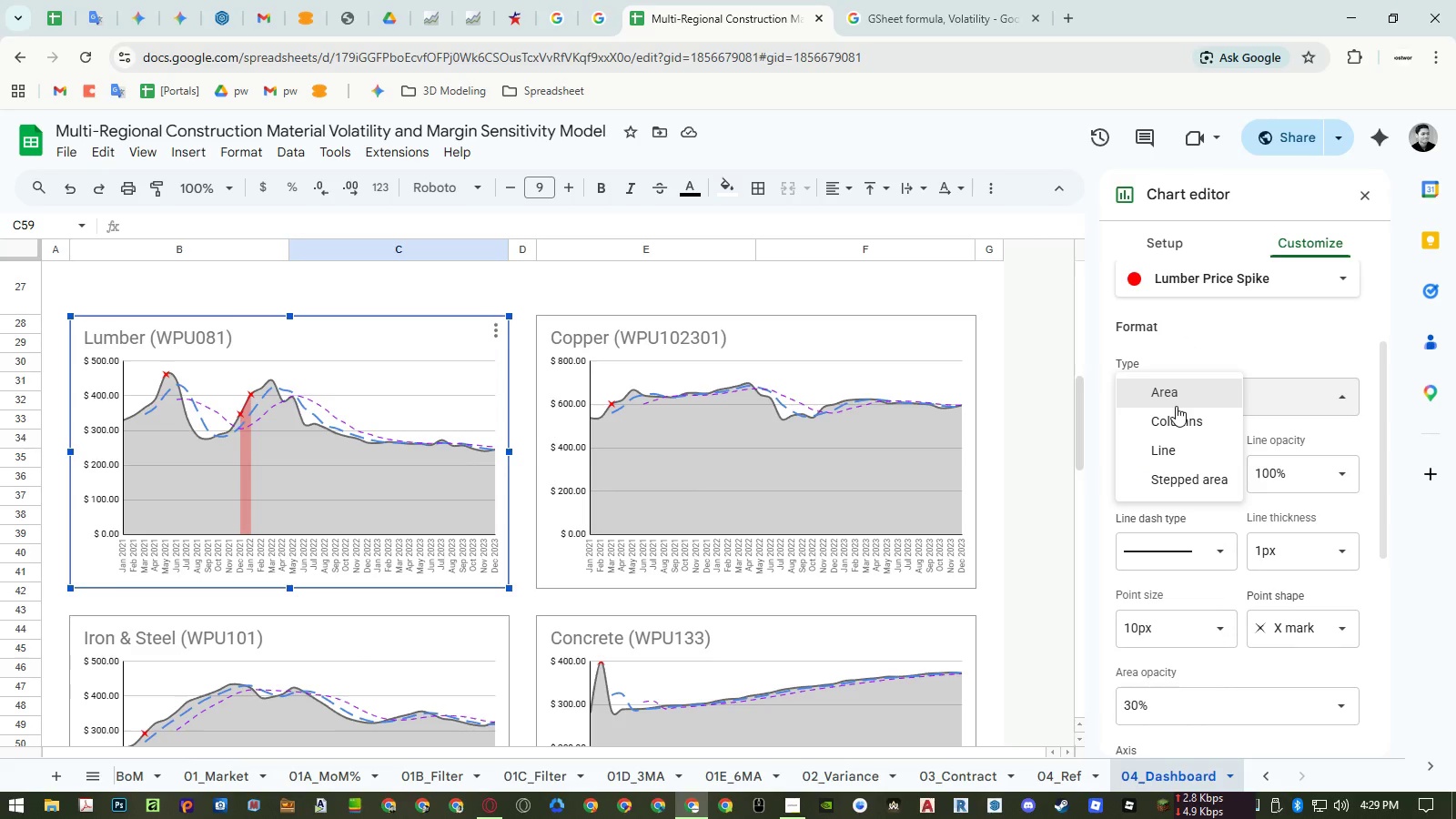 
left_click([1176, 406])
 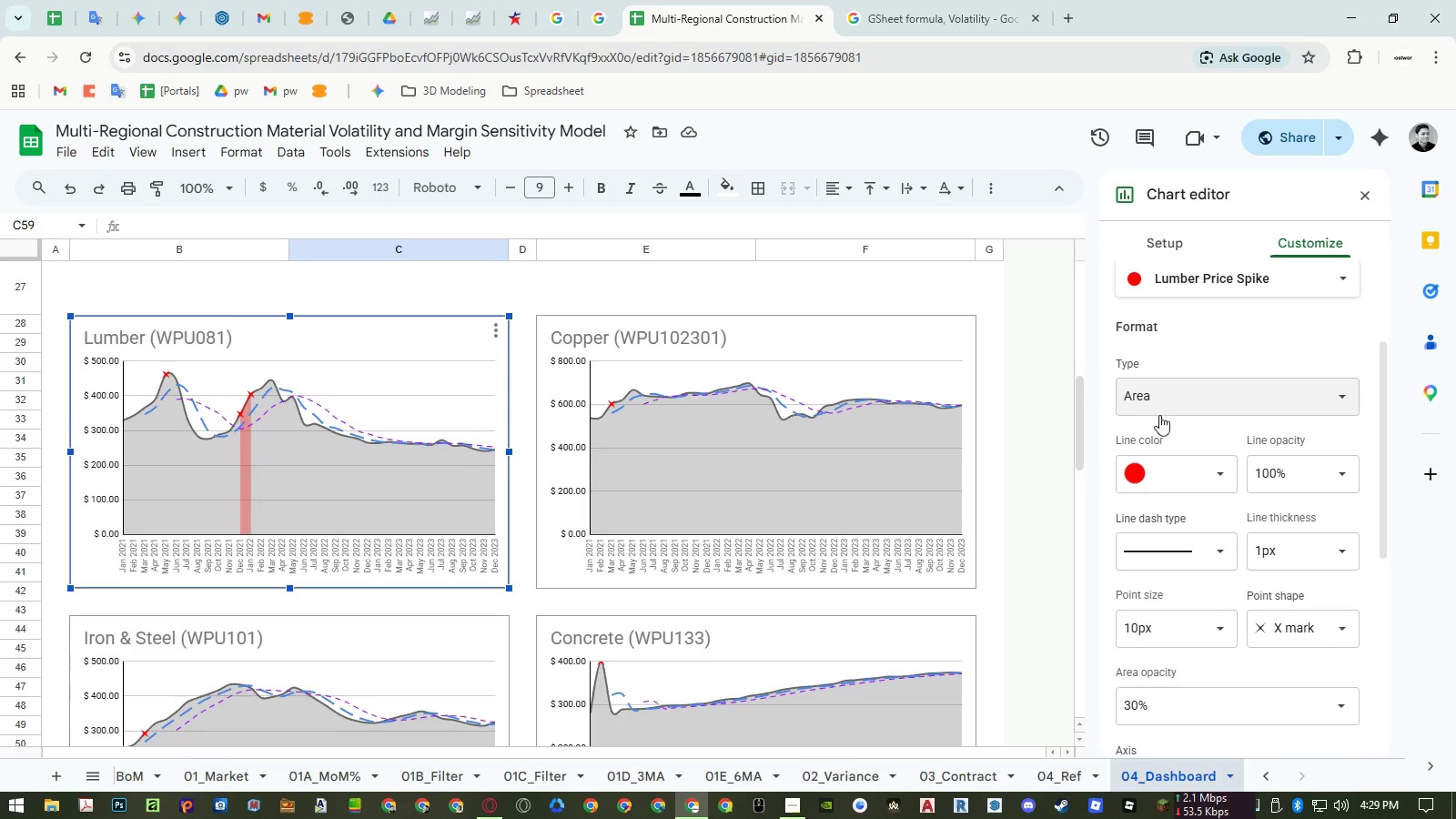 
left_click([1183, 396])
 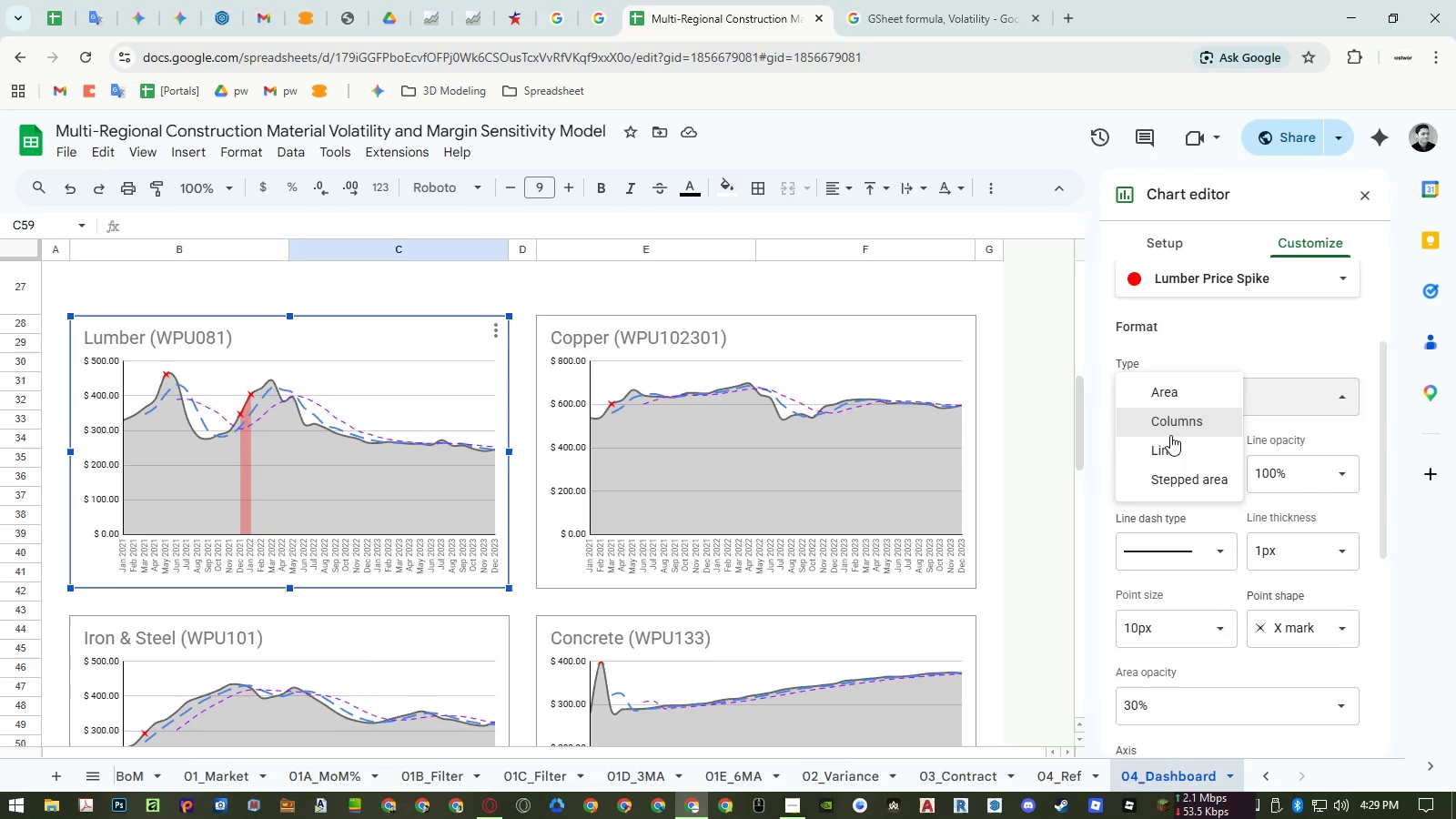 
left_click([1168, 444])
 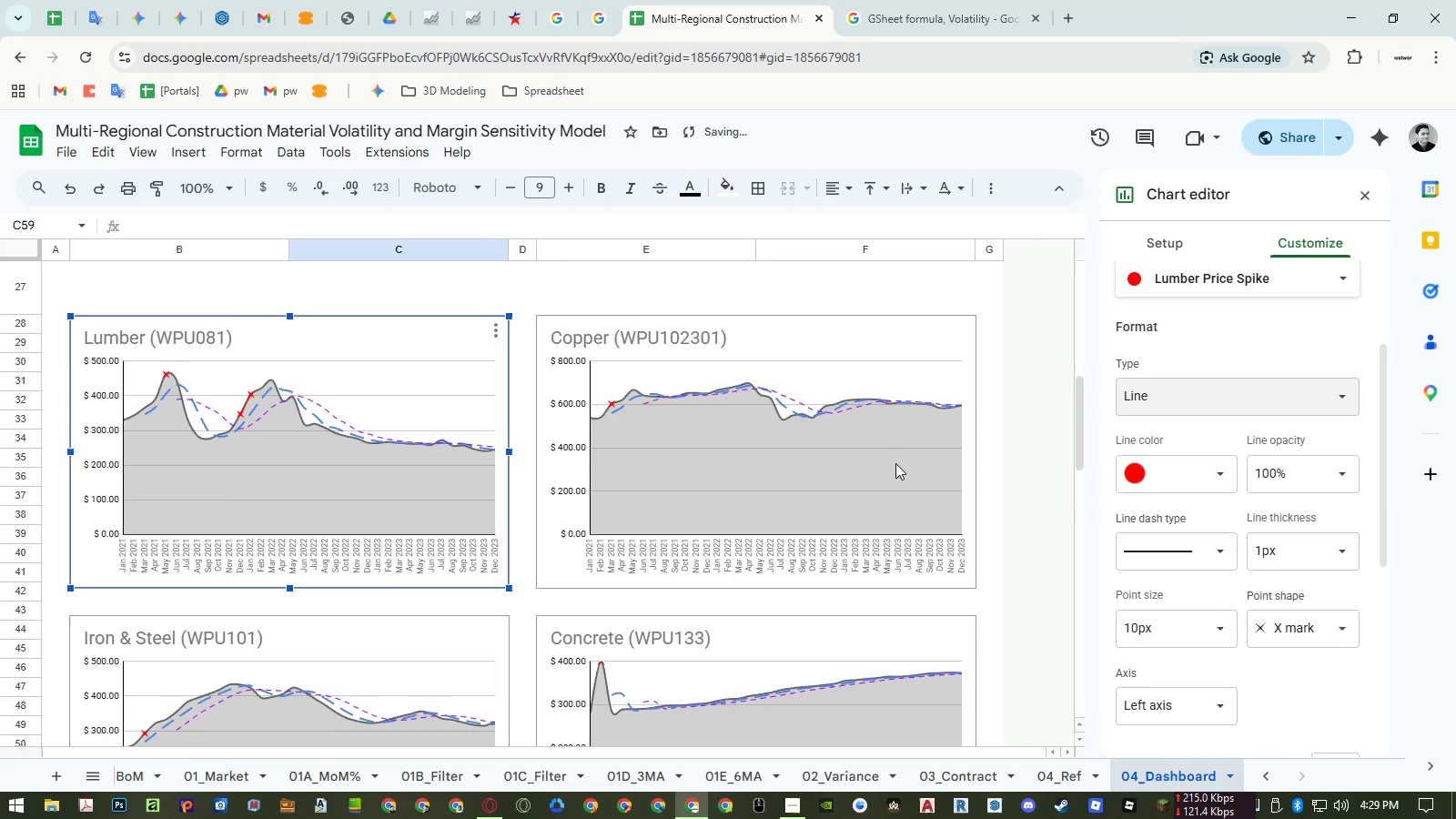 
scroll: coordinate [790, 460], scroll_direction: down, amount: 6.0
 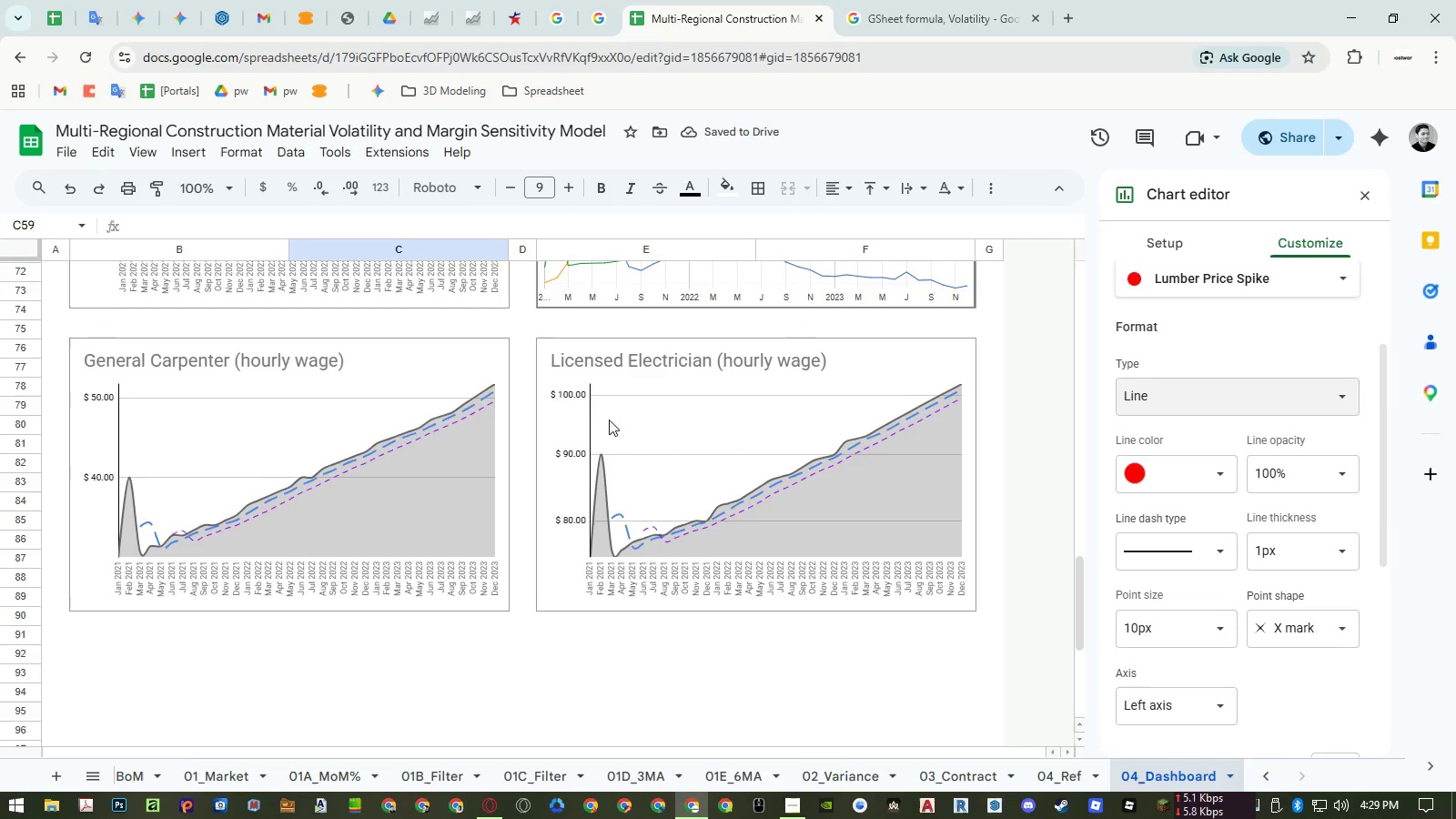 
left_click([430, 363])
 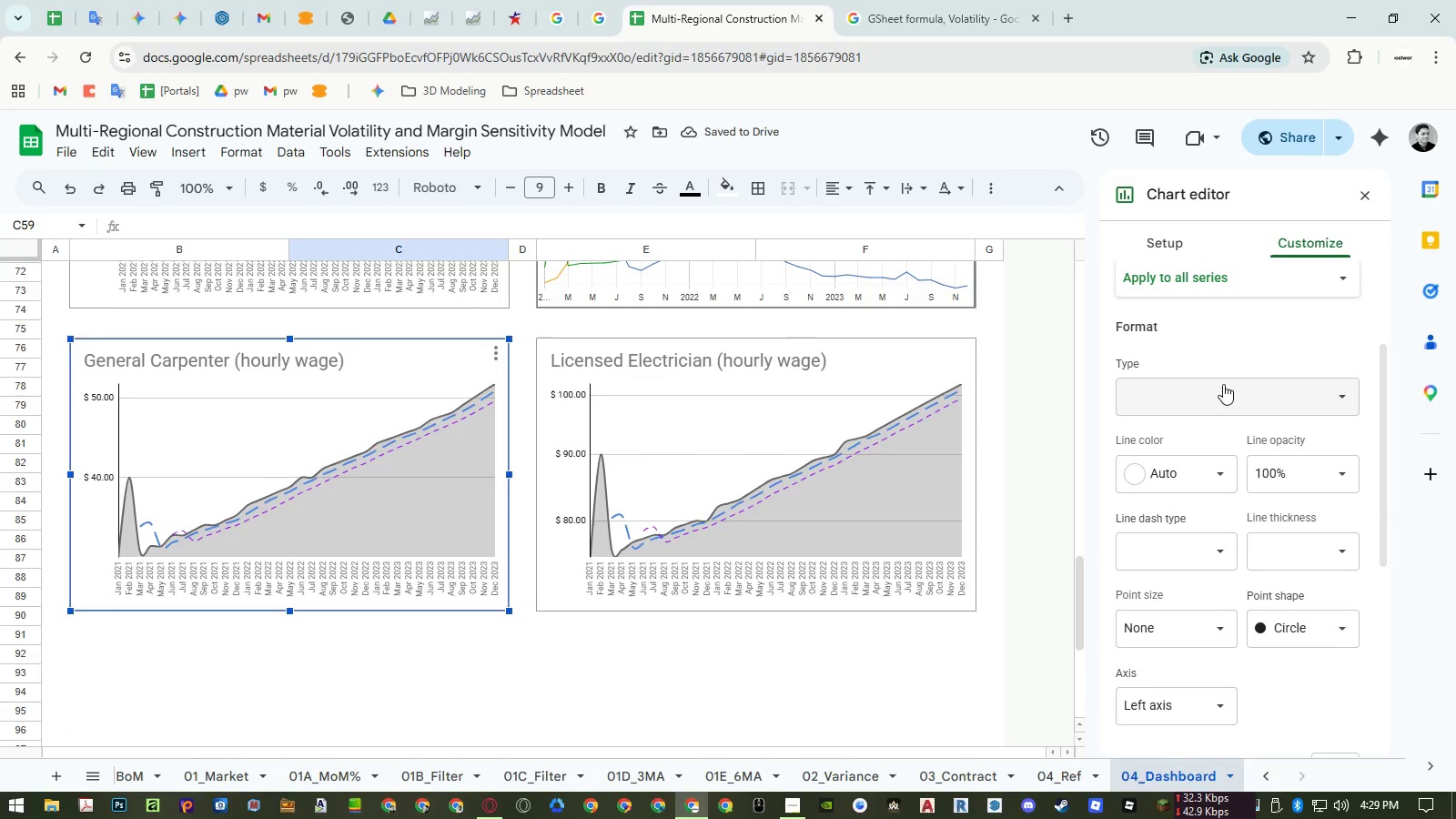 
left_click([1195, 287])
 